 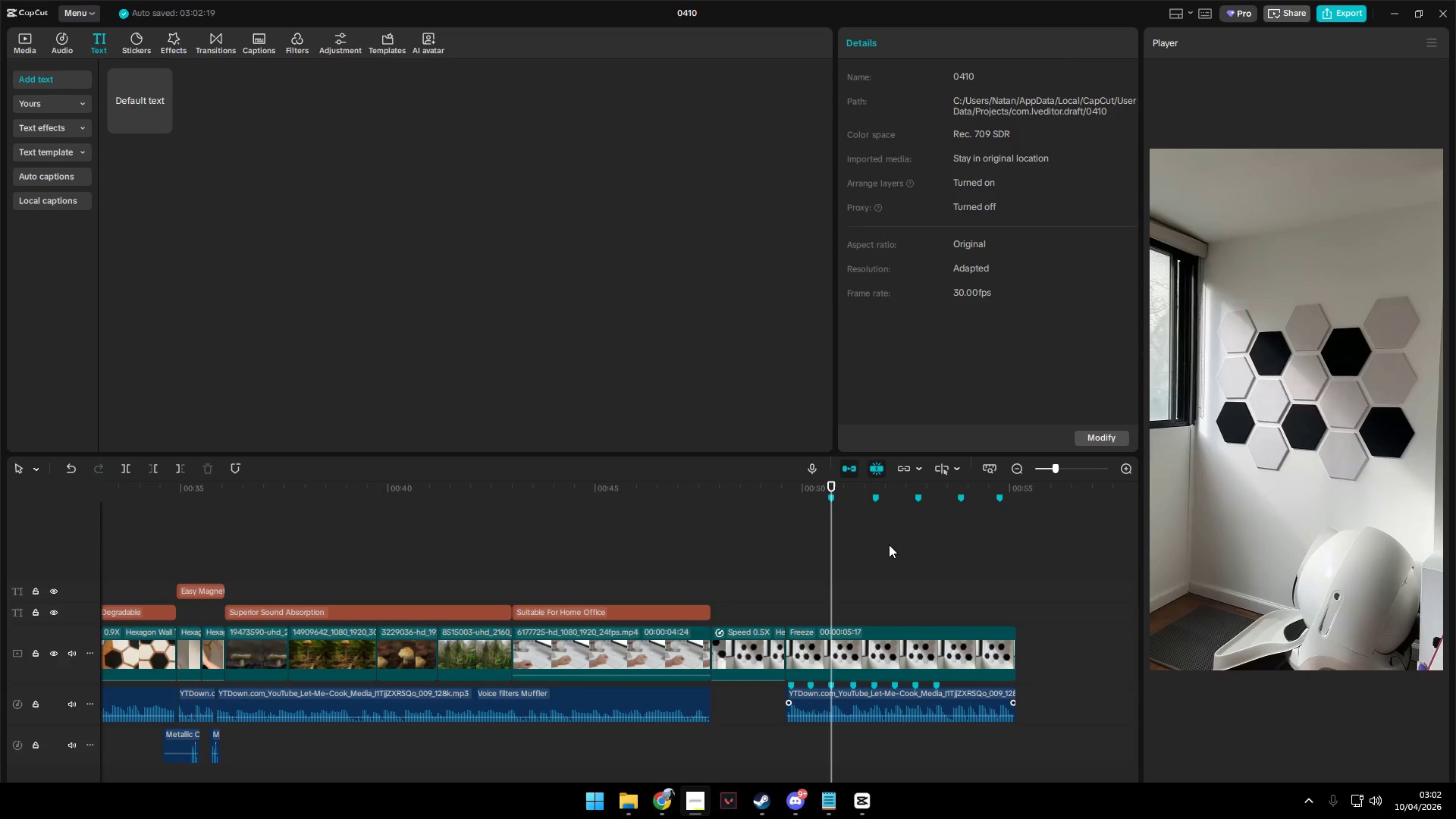 
left_click([830, 602])
 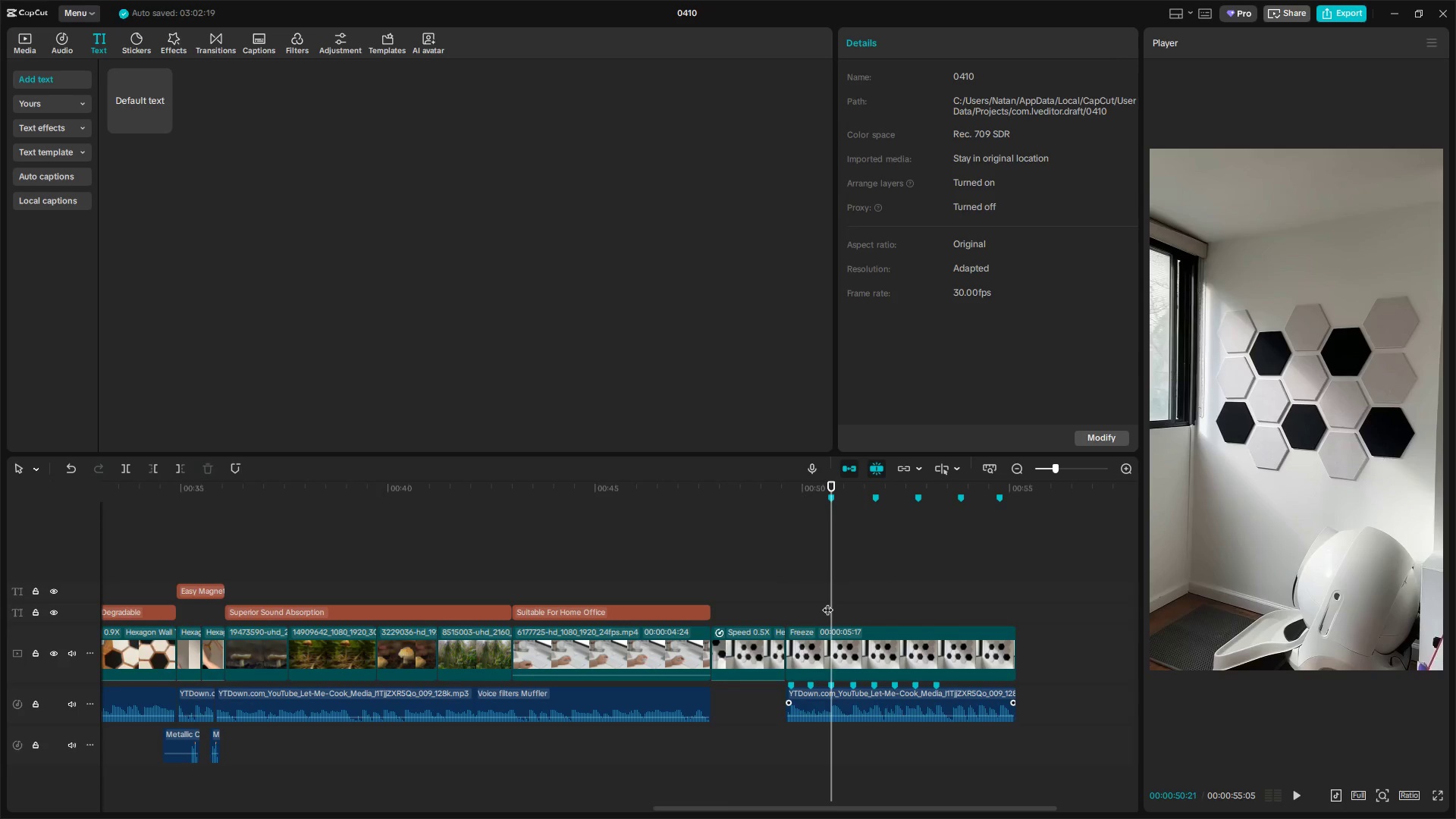 
left_click_drag(start_coordinate=[827, 602], to_coordinate=[788, 601])
 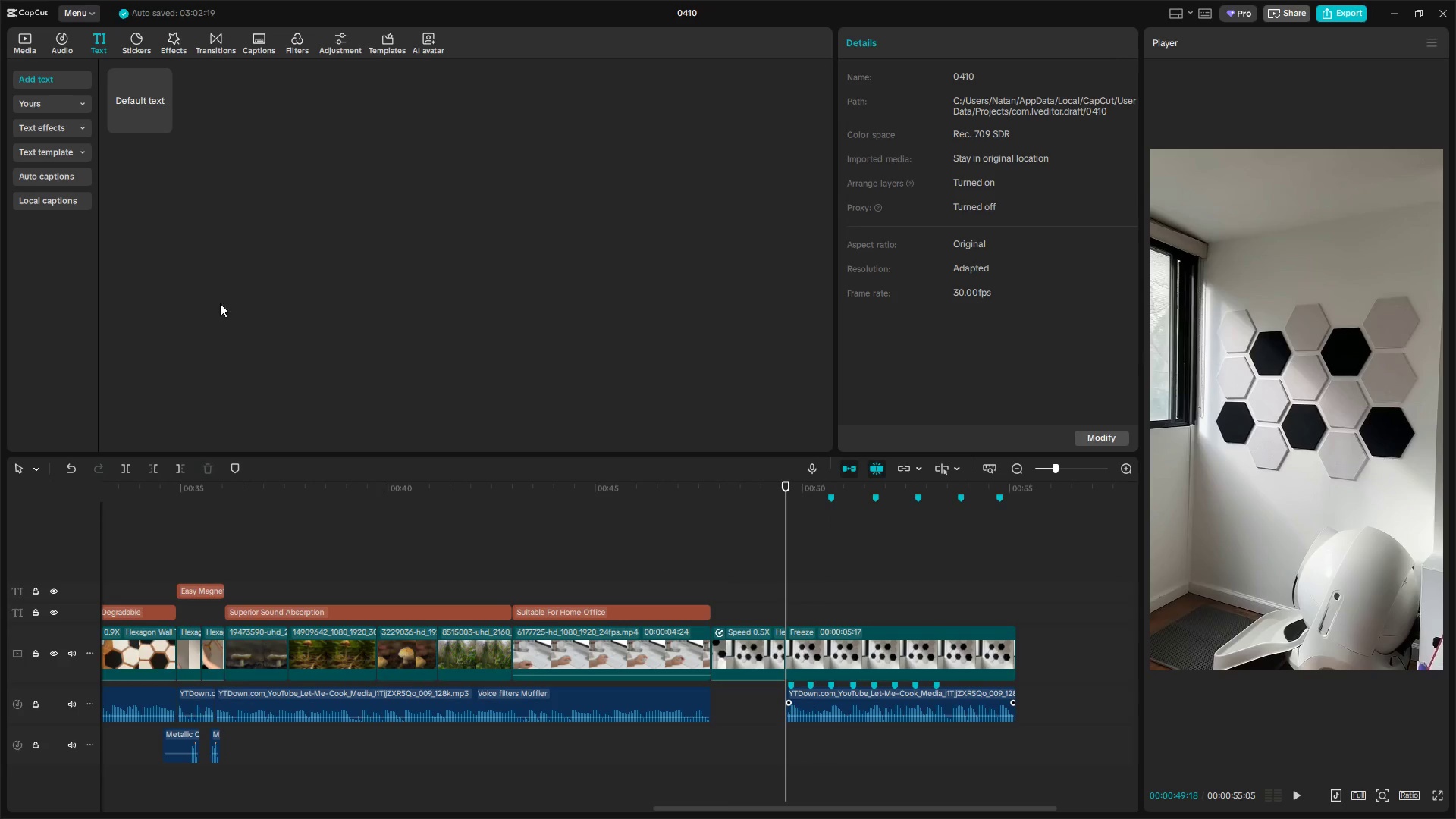 
key(Alt+Tab)
 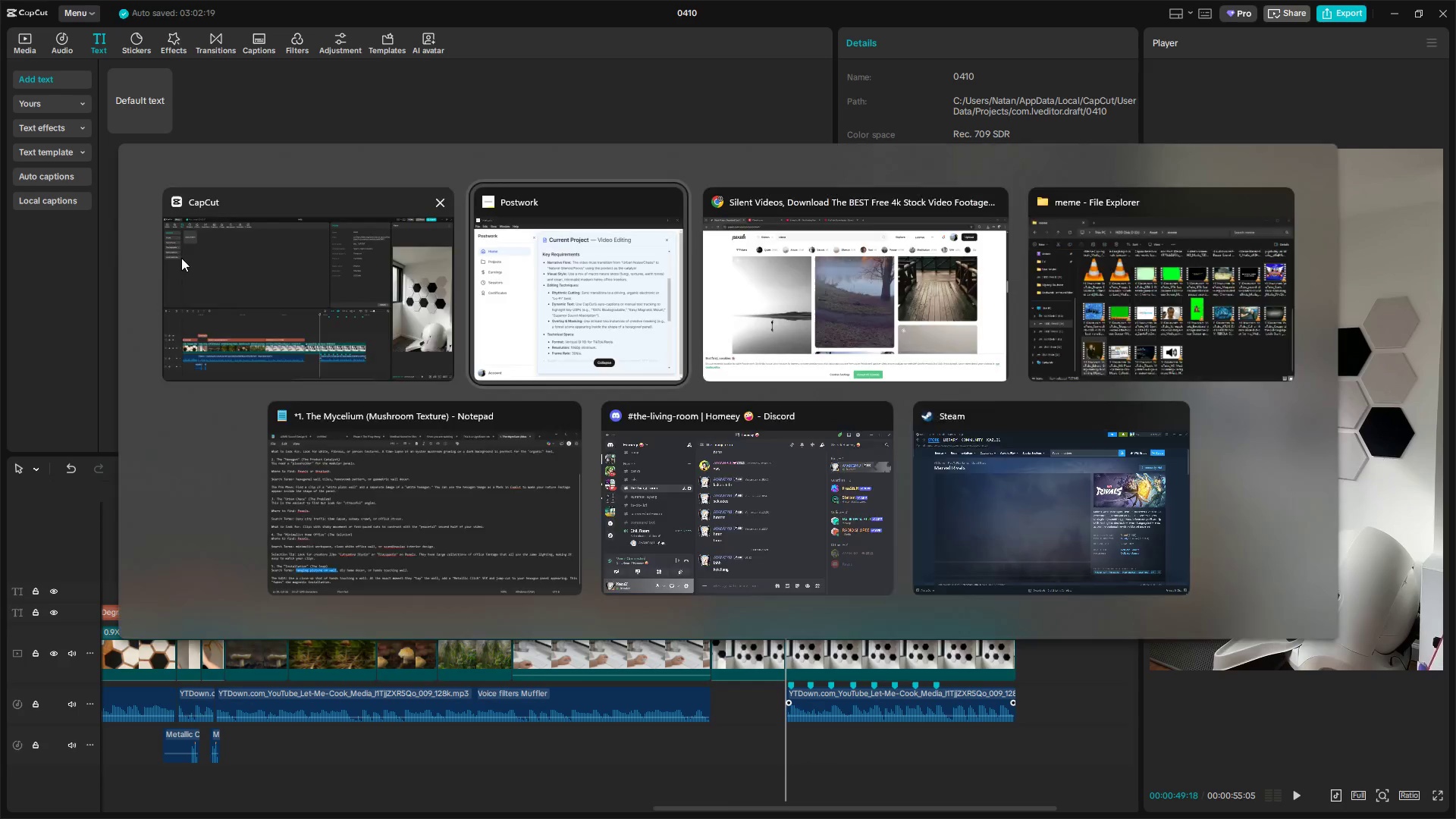 
key(Alt+Tab)
 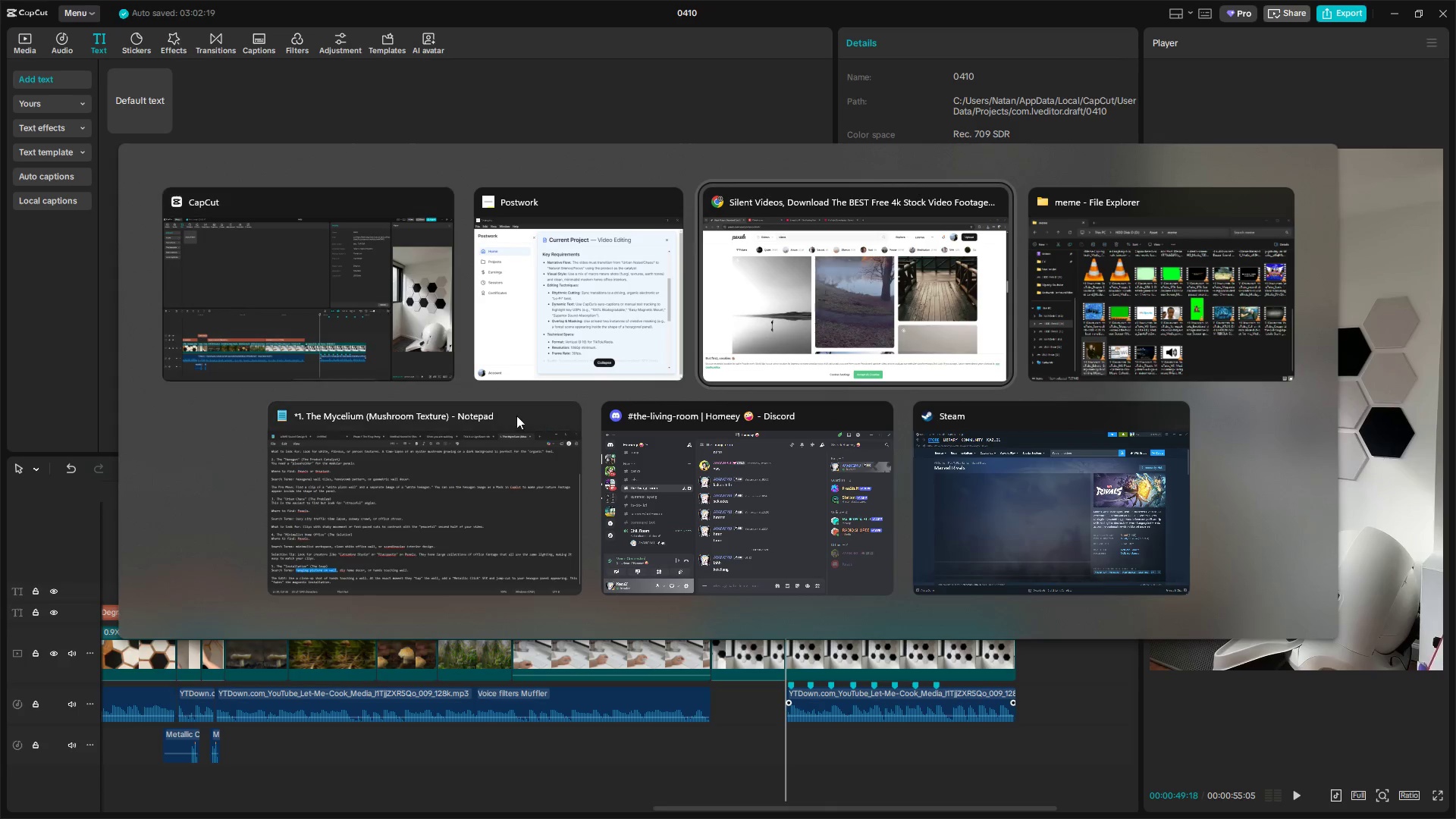 
left_click([1065, 303])
 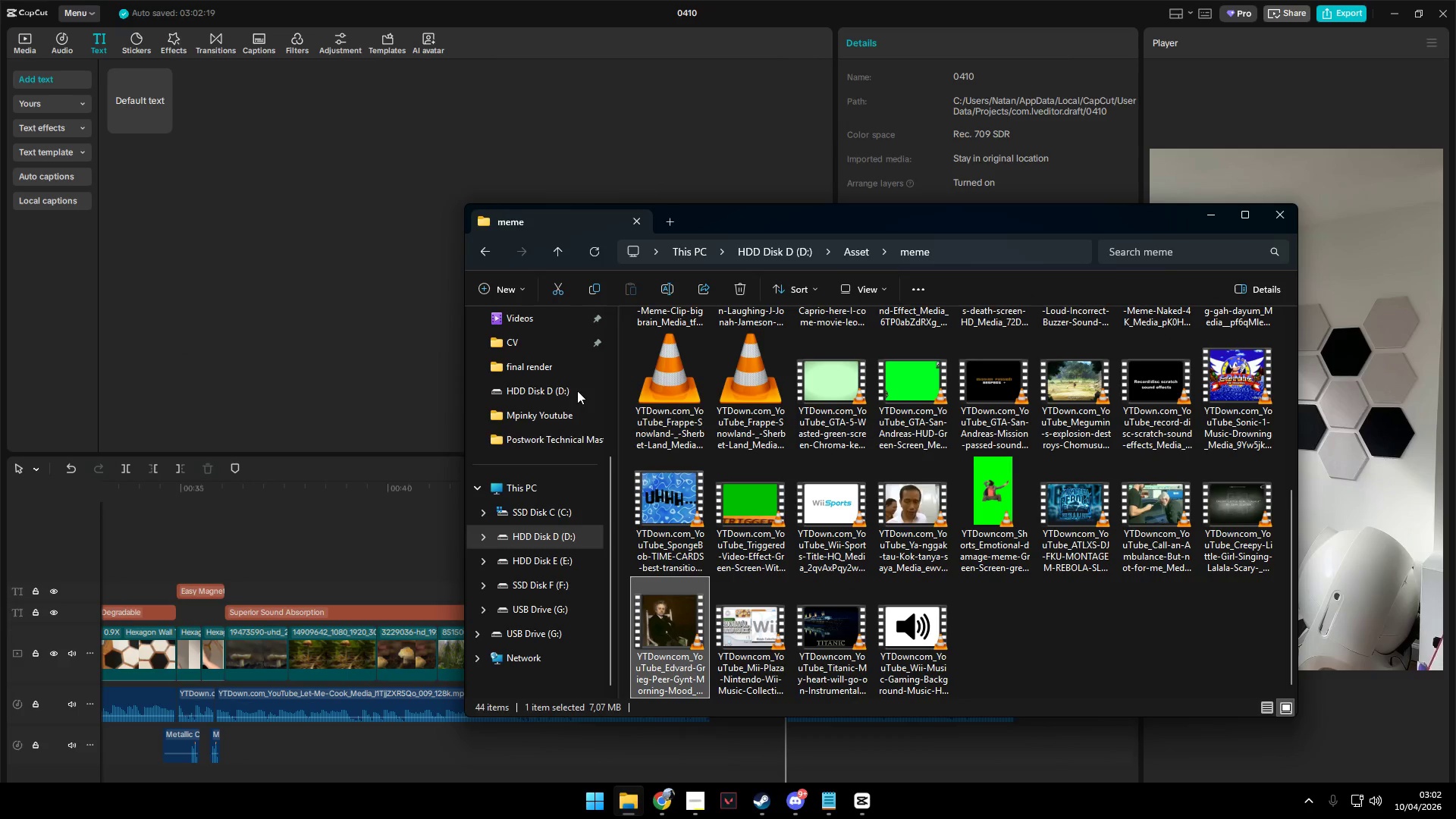 
scroll: coordinate [500, 448], scroll_direction: up, amount: 4.0
 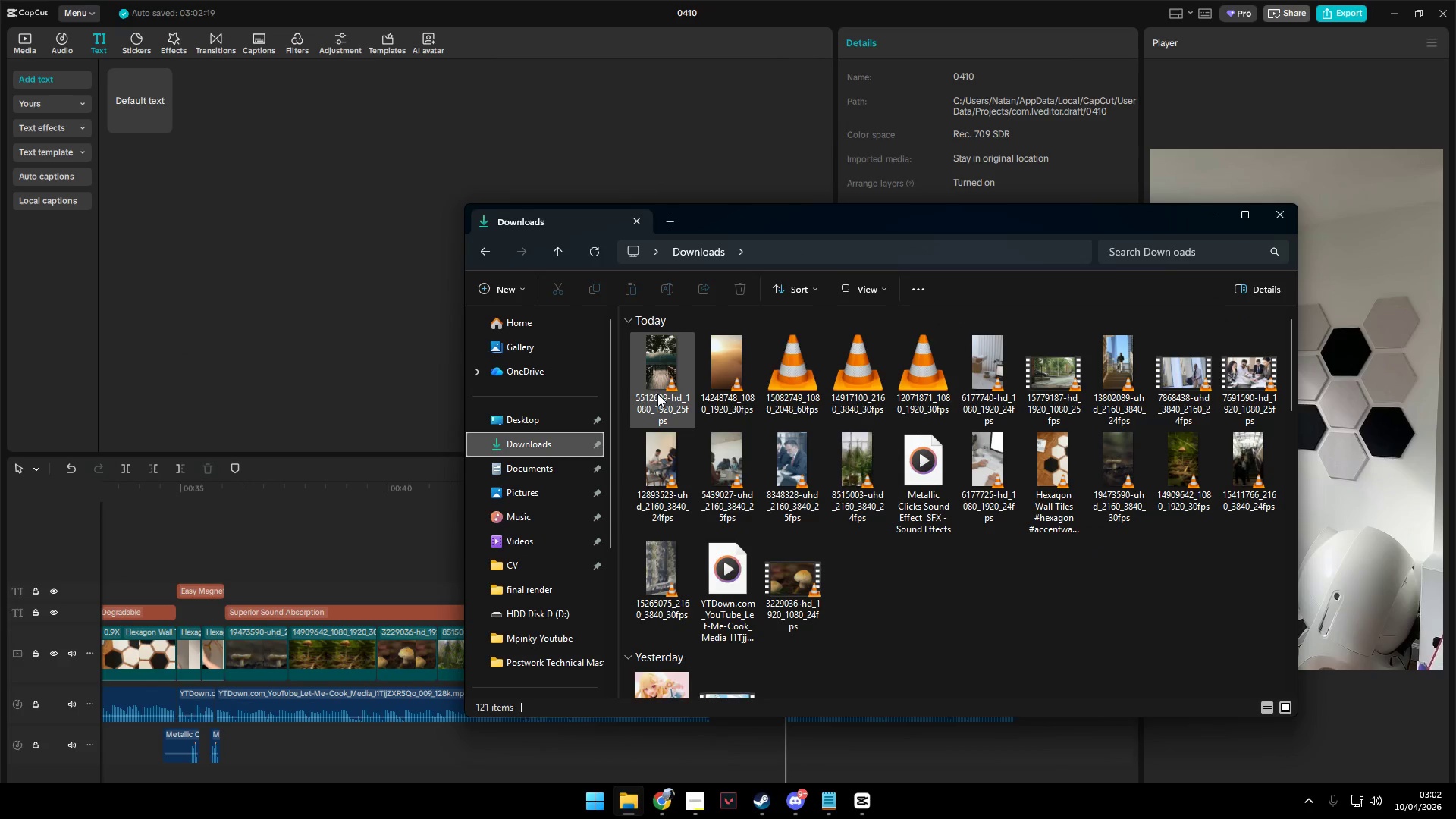 
left_click_drag(start_coordinate=[631, 384], to_coordinate=[978, 374])
 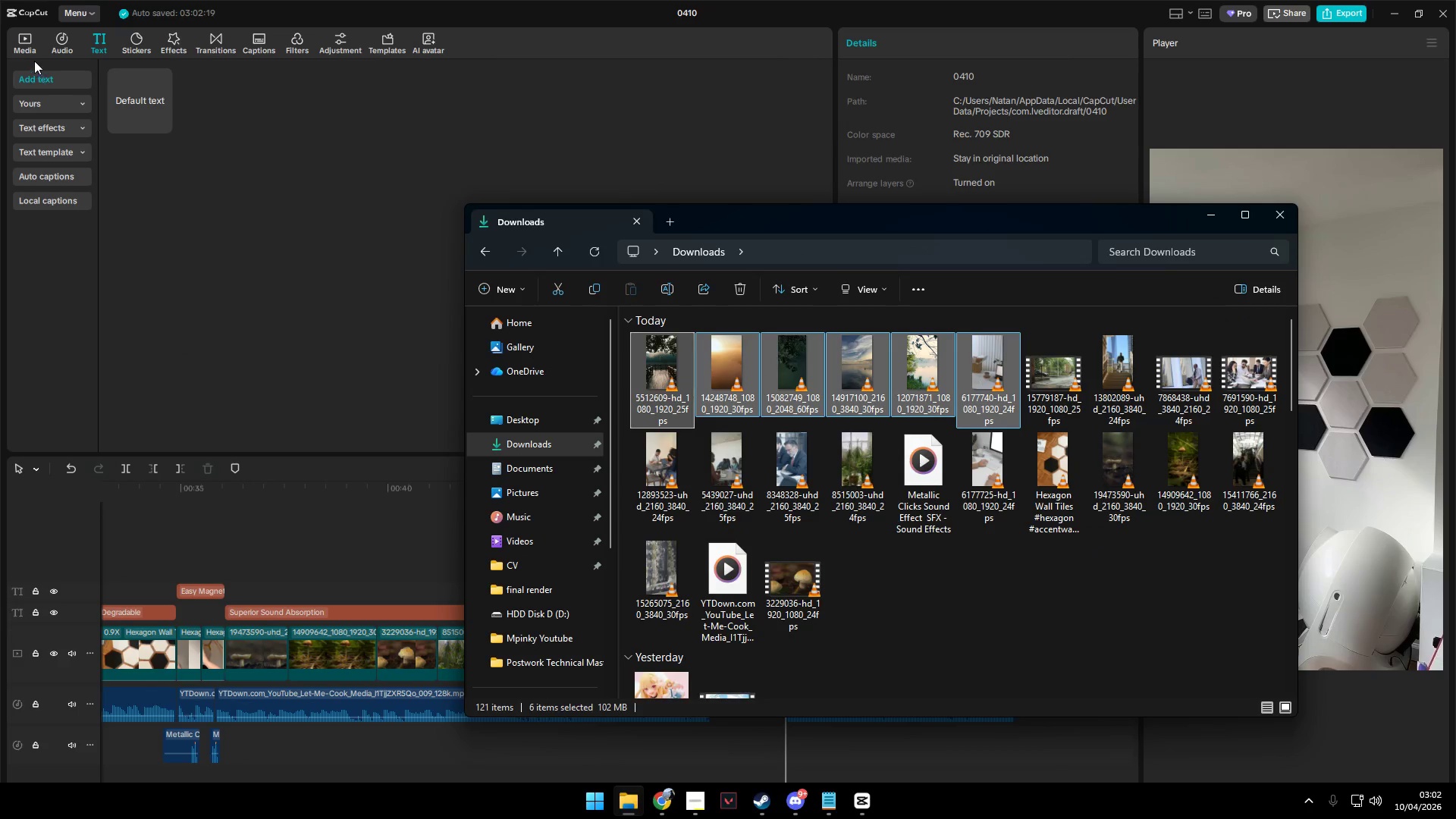 
left_click([27, 46])
 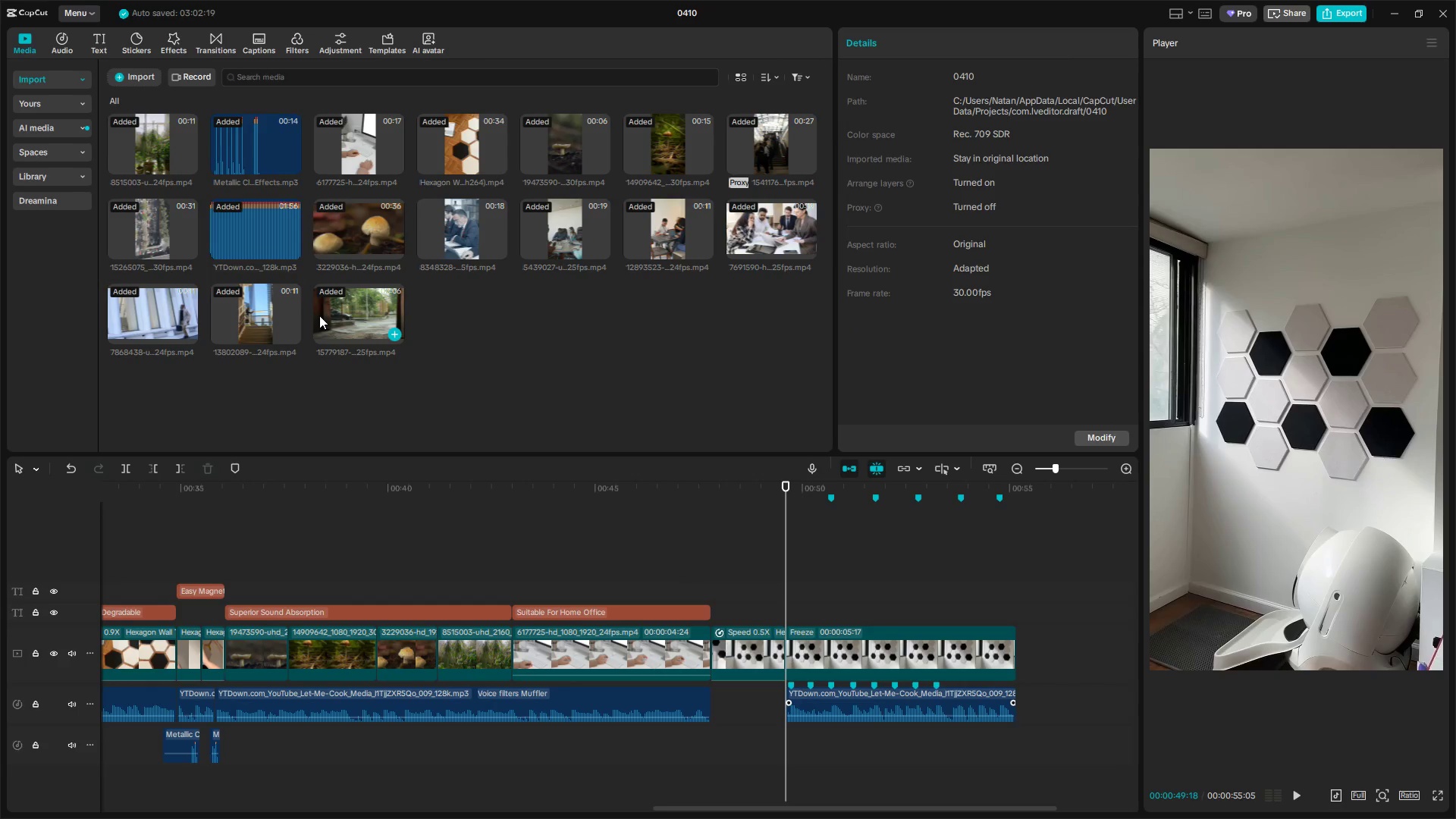 
key(Alt+AltLeft)
 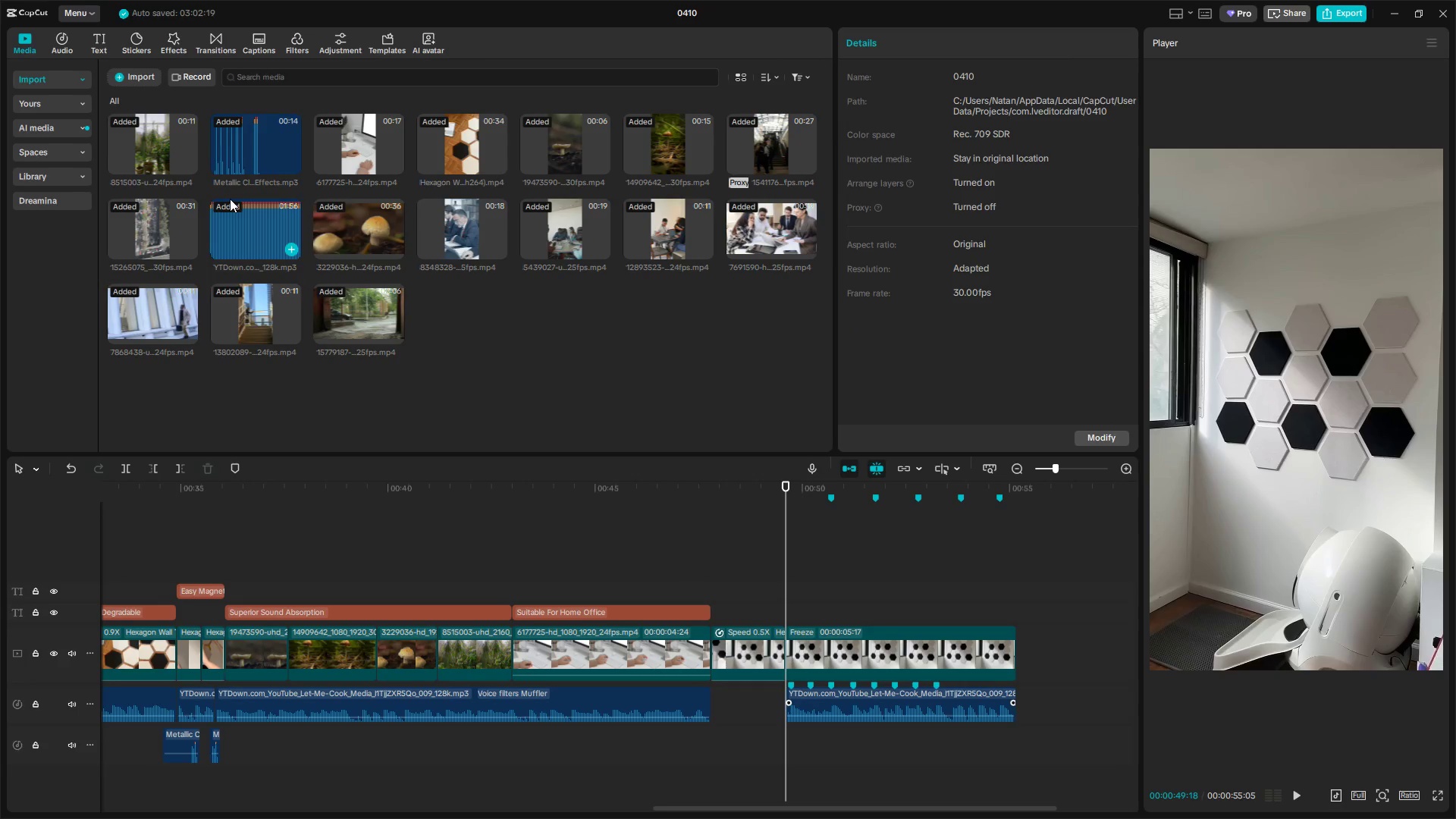 
key(Alt+Tab)
 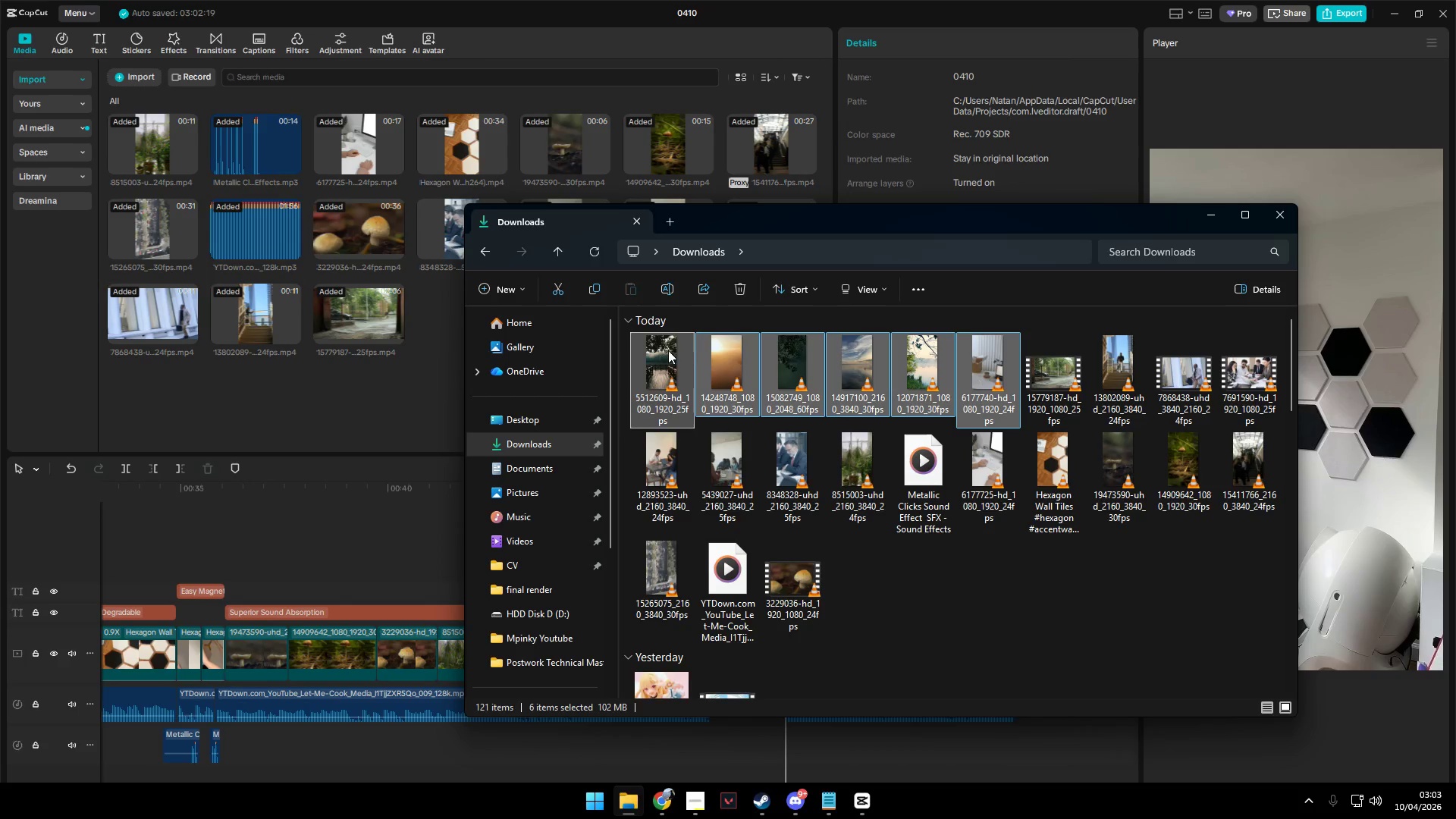 
left_click_drag(start_coordinate=[679, 366], to_coordinate=[431, 351])
 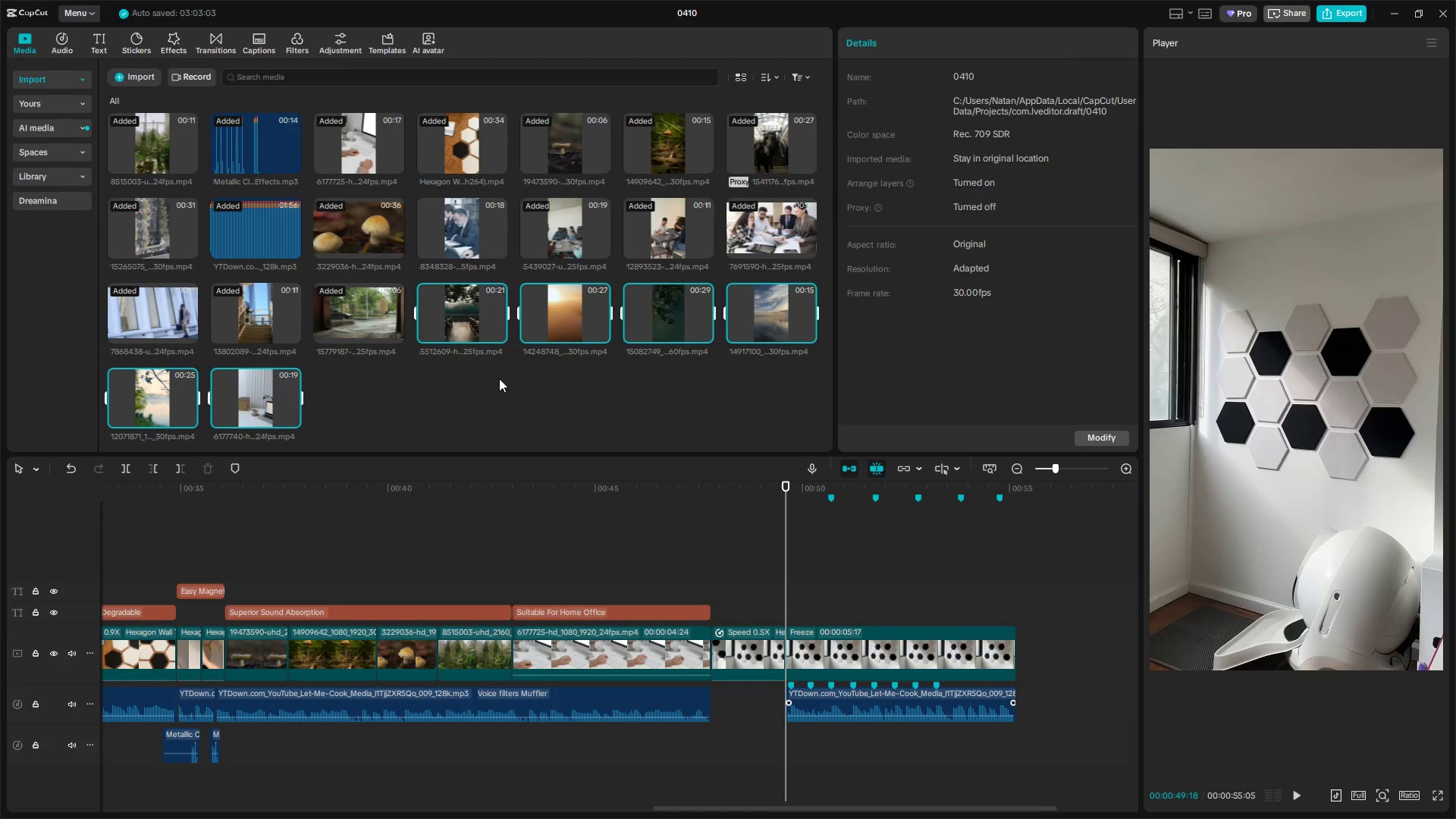 
left_click_drag(start_coordinate=[460, 317], to_coordinate=[783, 600])
 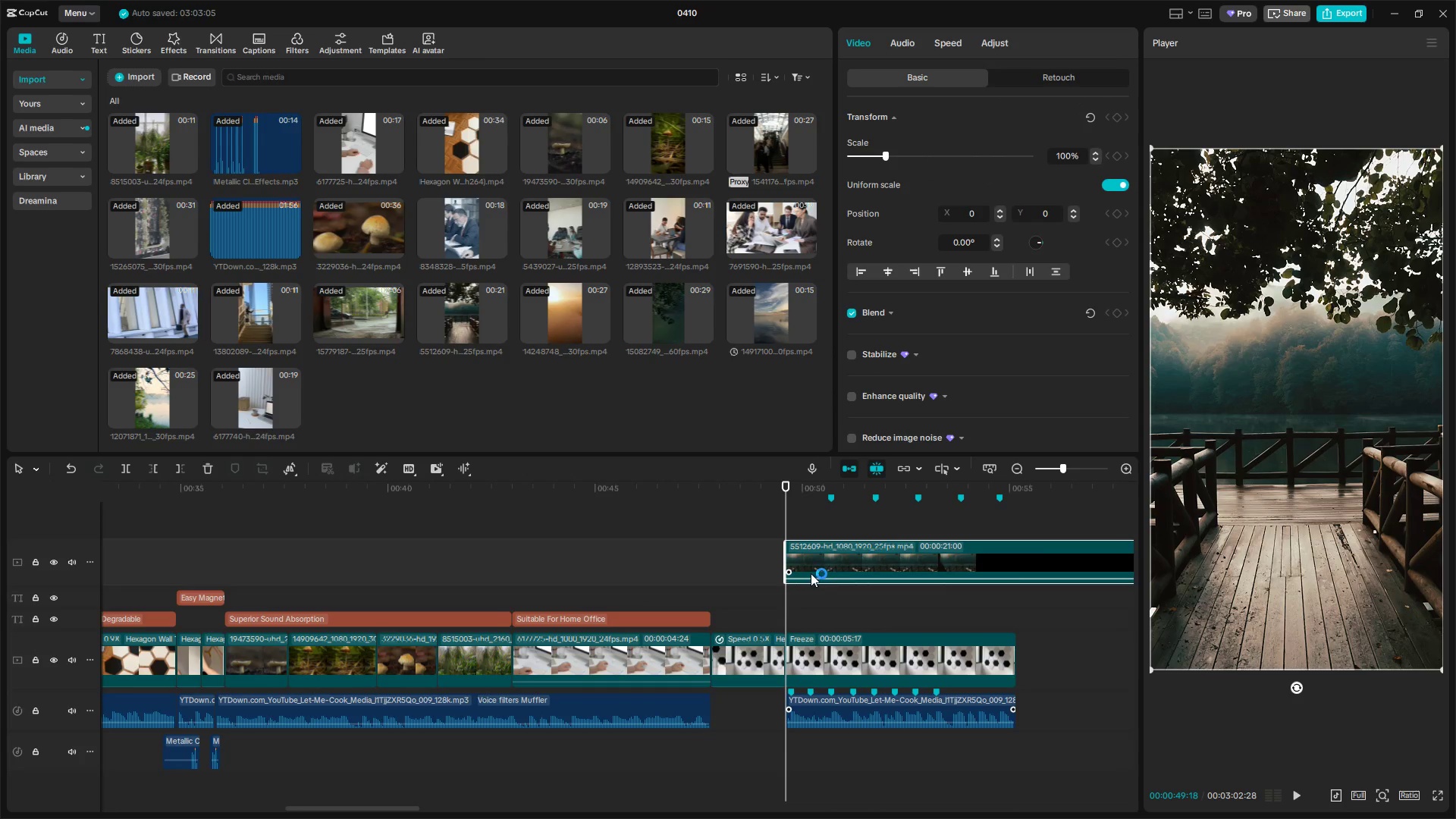 
left_click_drag(start_coordinate=[815, 557], to_coordinate=[817, 610])
 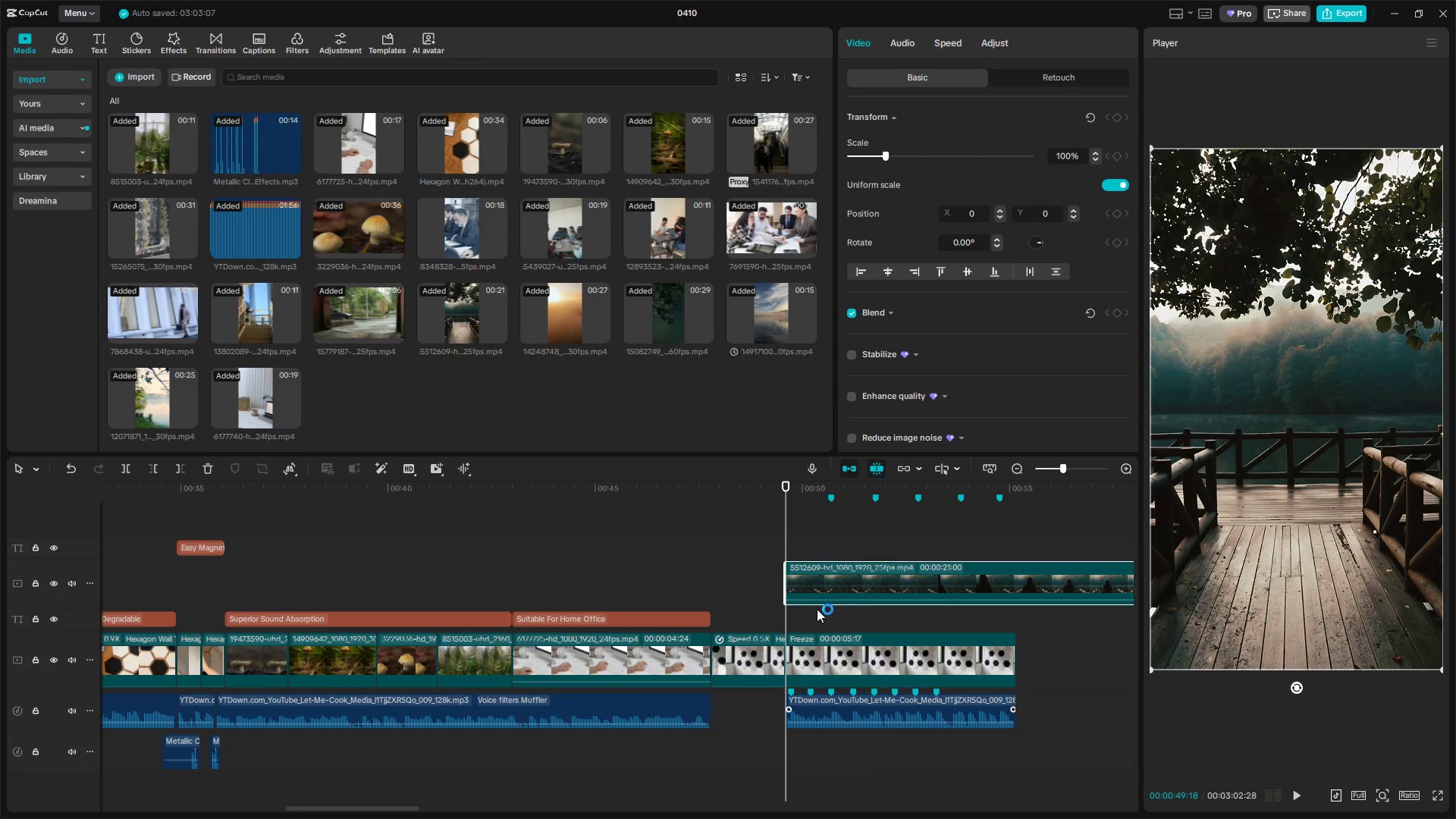 
left_click_drag(start_coordinate=[820, 566], to_coordinate=[821, 641])
 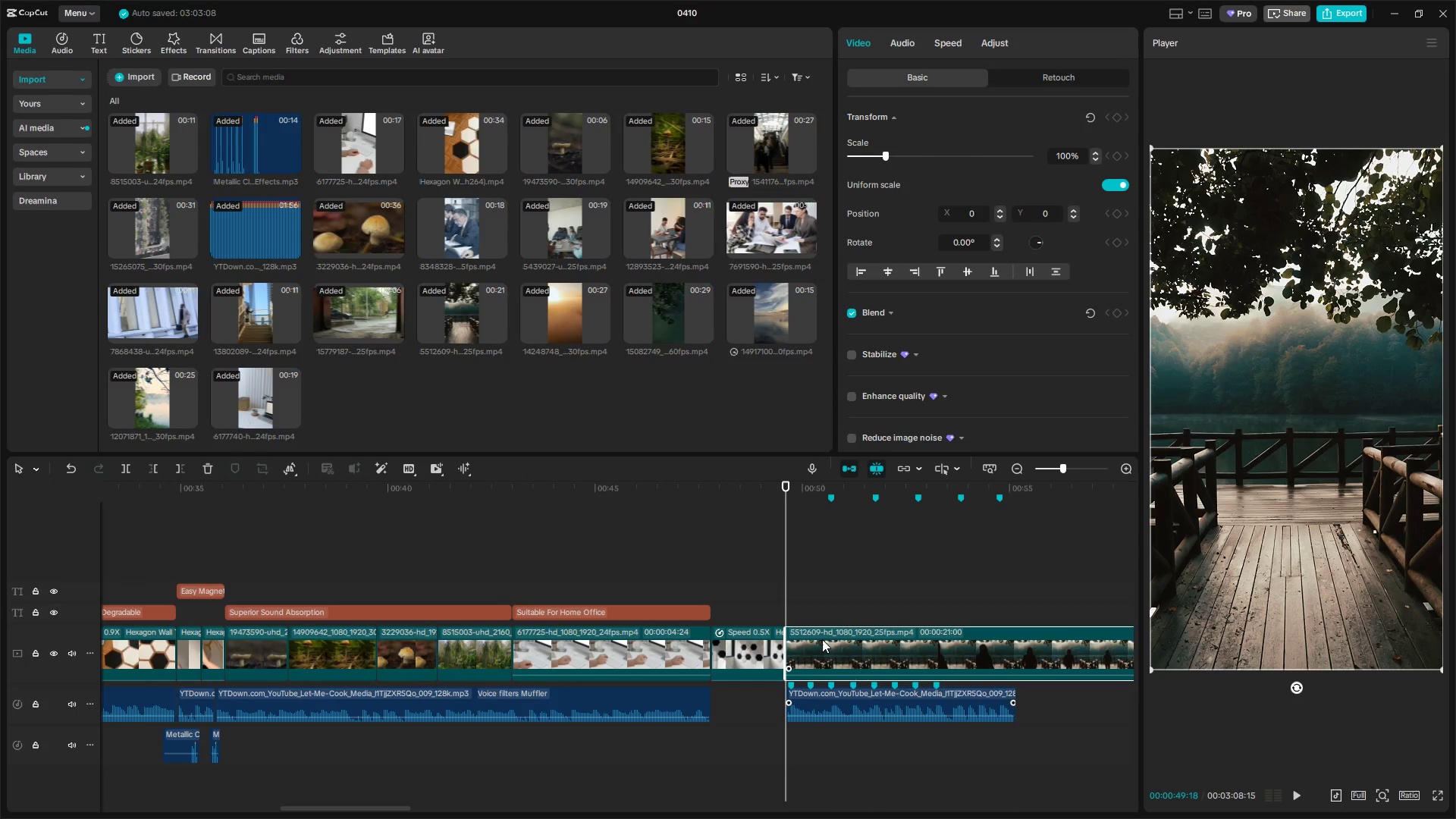 
left_click_drag(start_coordinate=[822, 639], to_coordinate=[822, 604])
 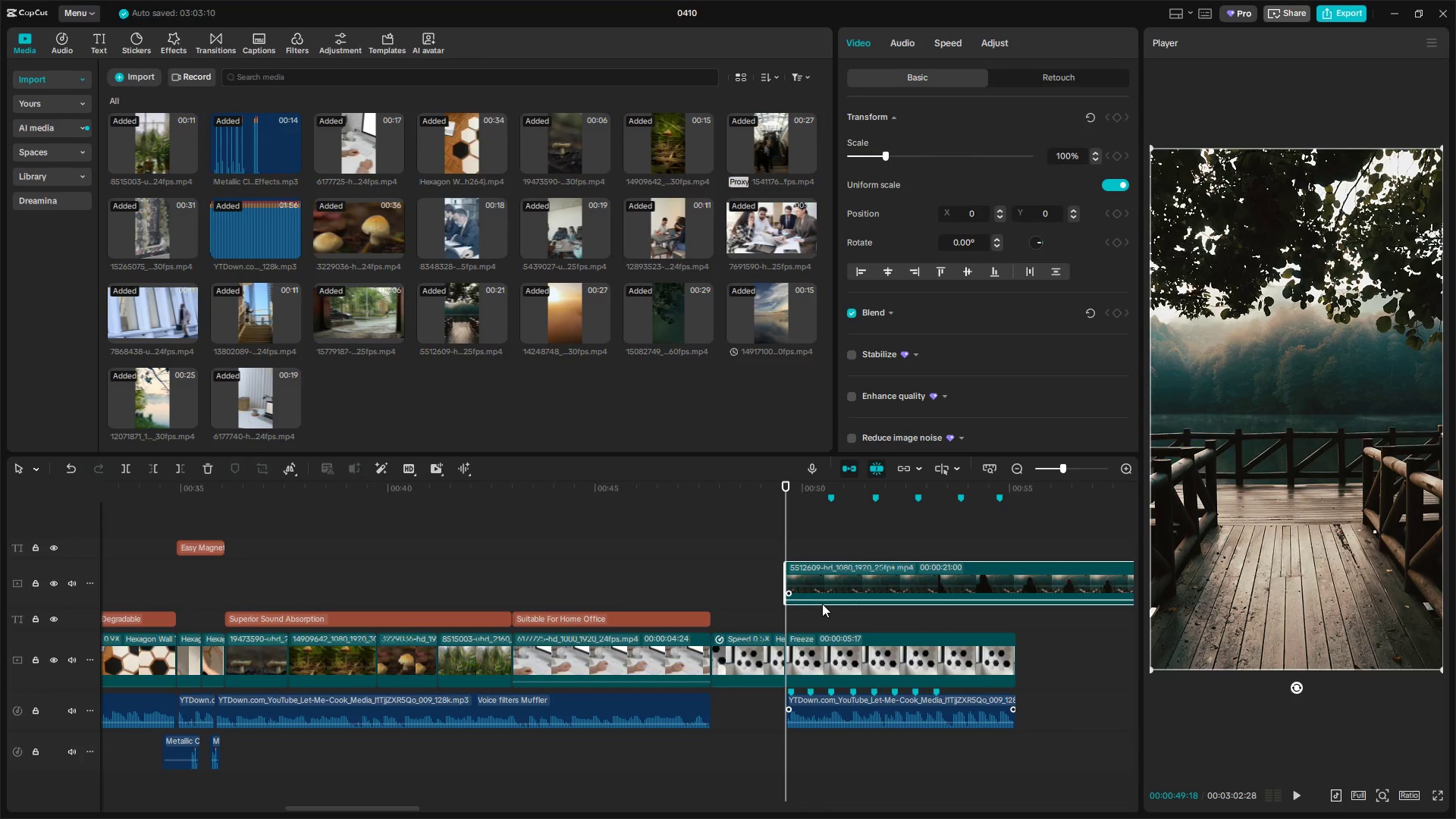 
left_click_drag(start_coordinate=[822, 579], to_coordinate=[822, 622])
 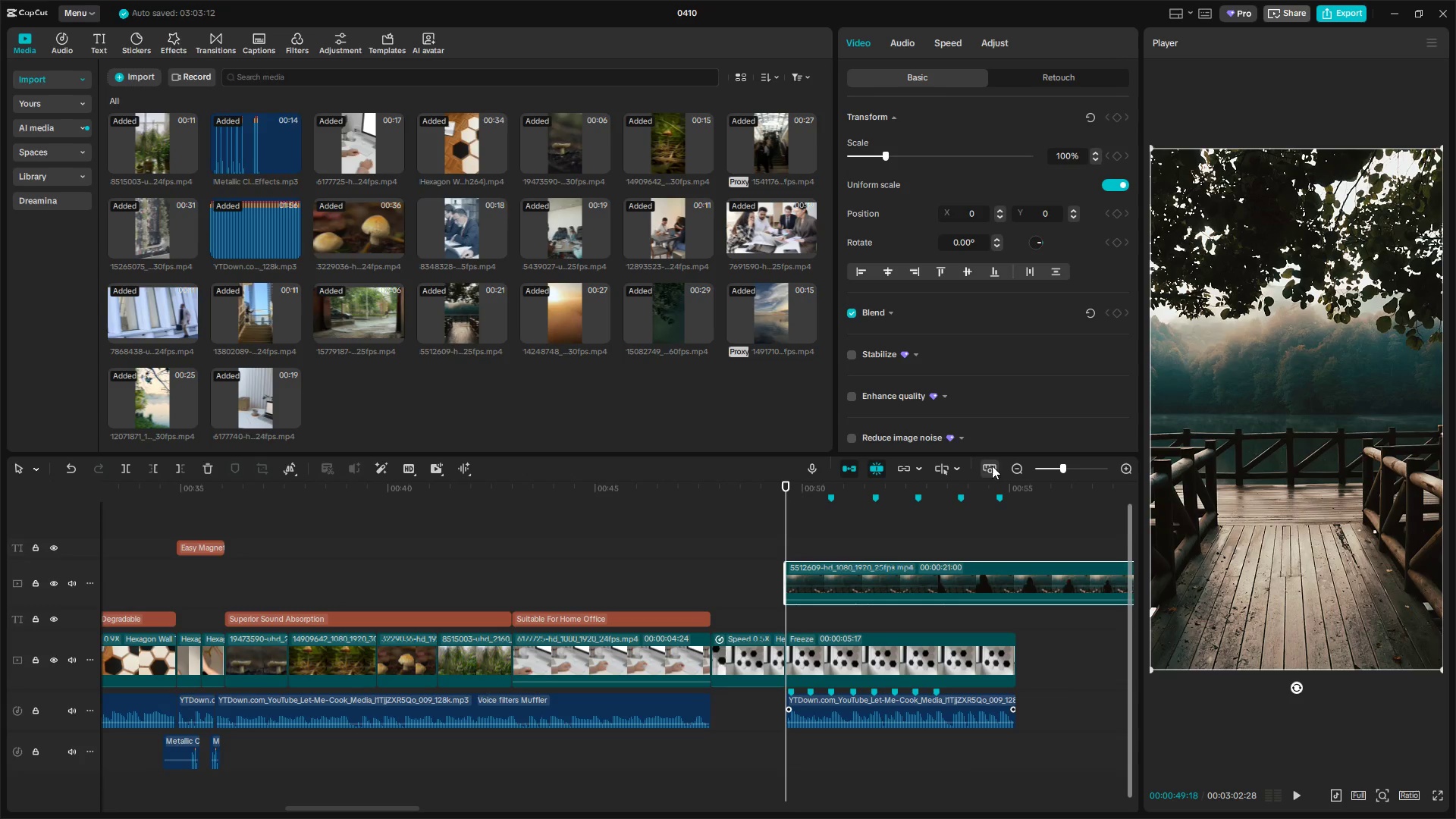 
wait(7.45)
 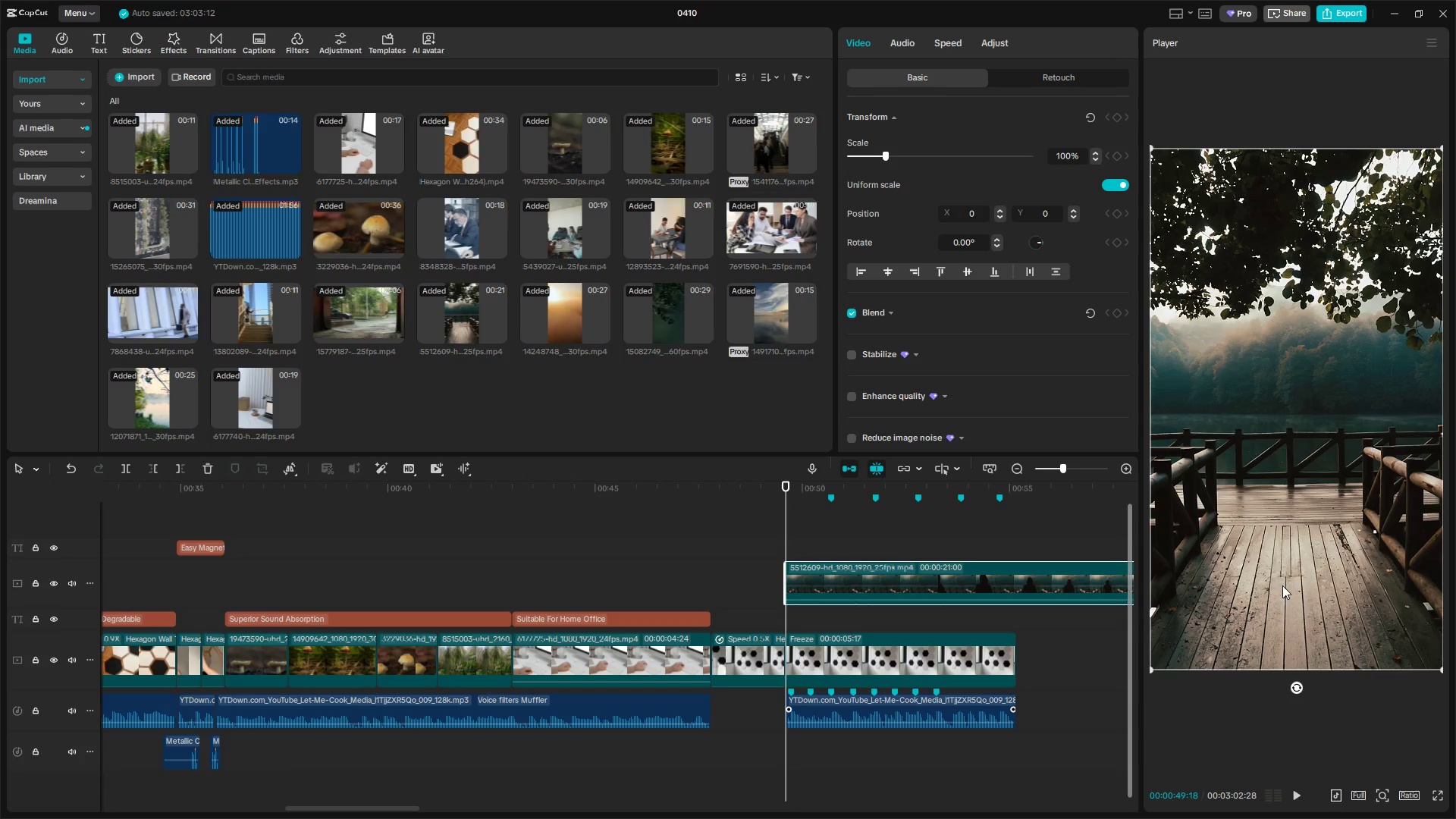 
left_click([900, 39])
 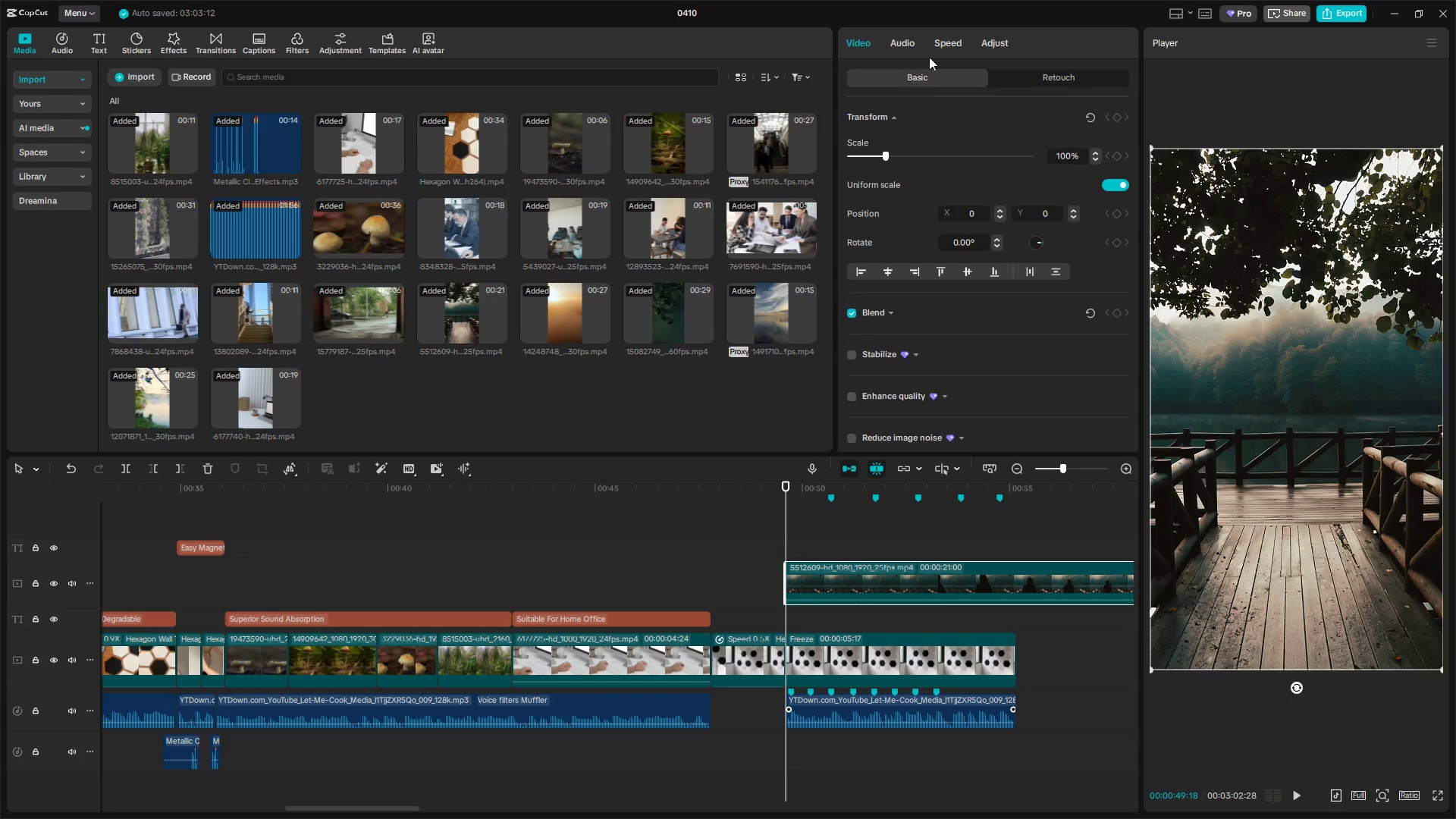 
left_click([1056, 74])
 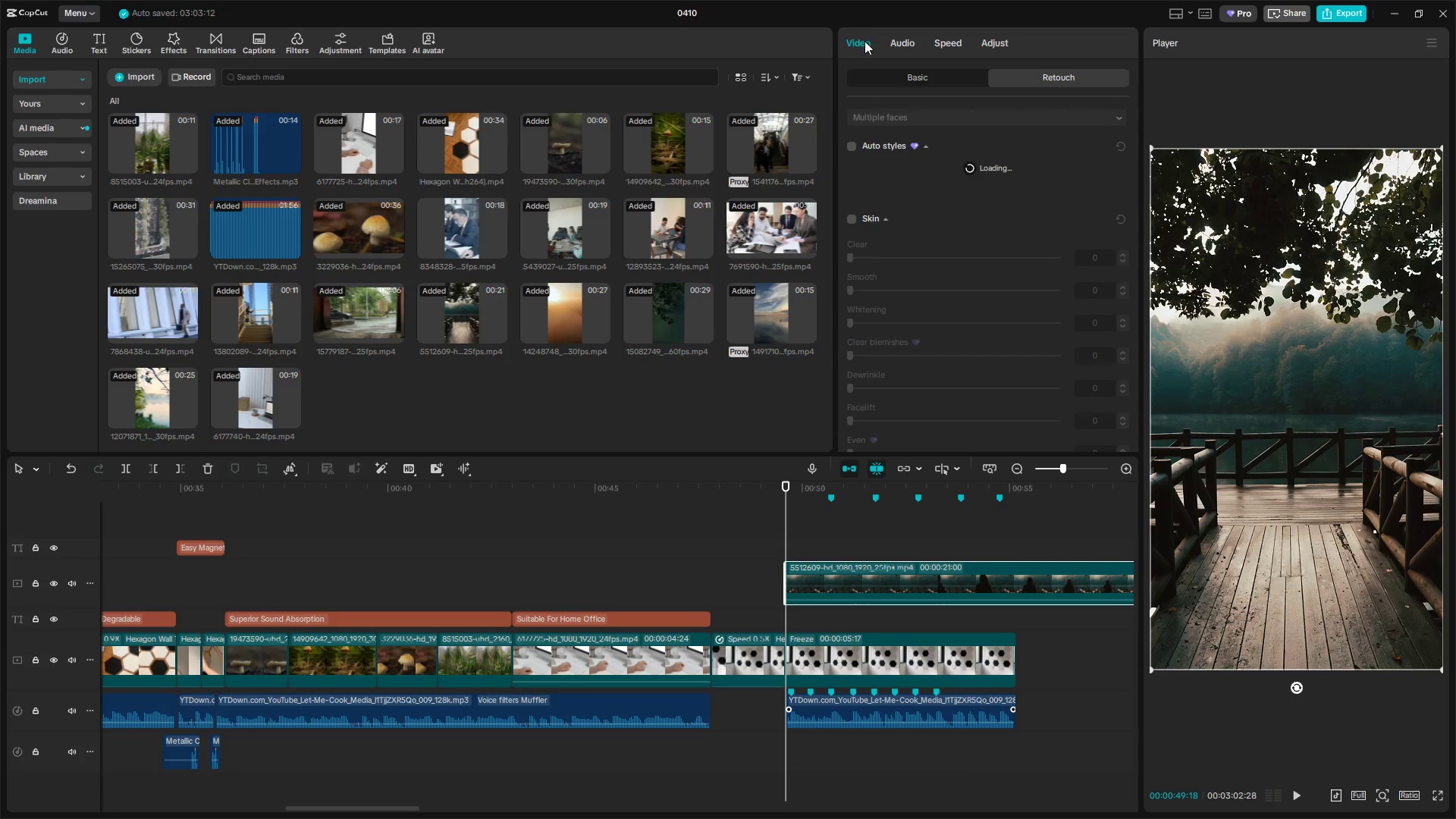 
left_click([904, 44])
 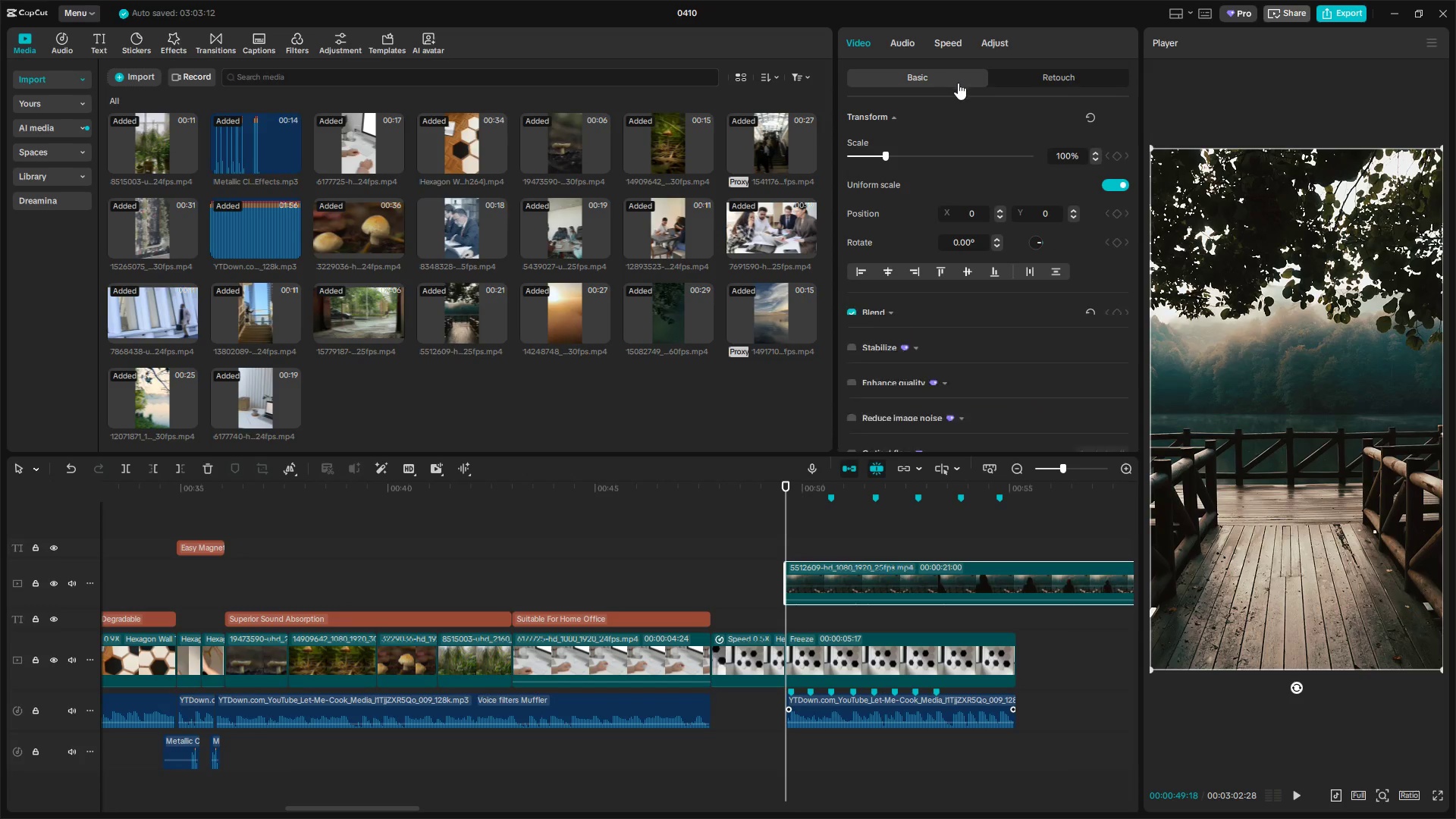 
left_click([862, 43])
 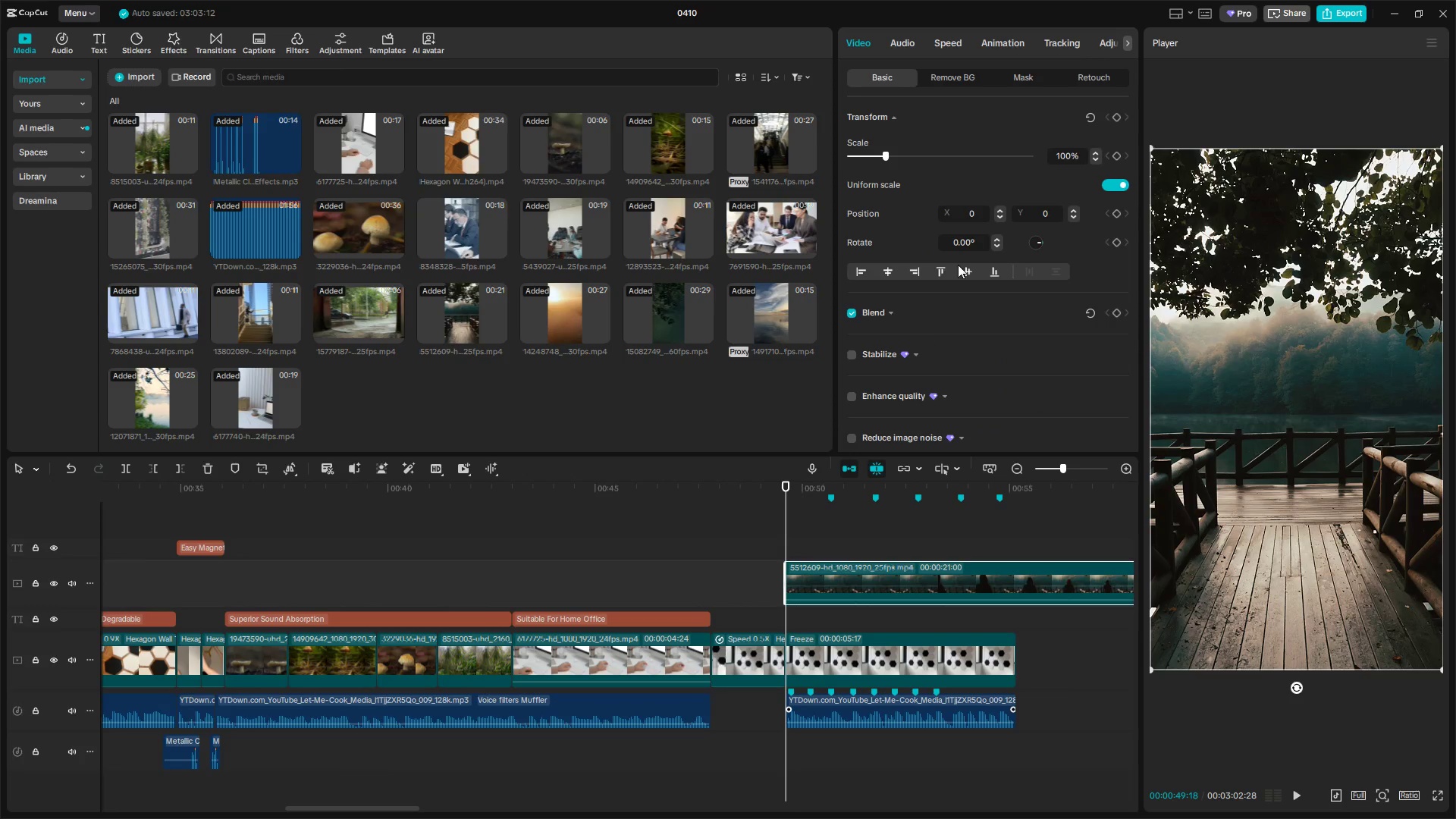 
left_click([956, 75])
 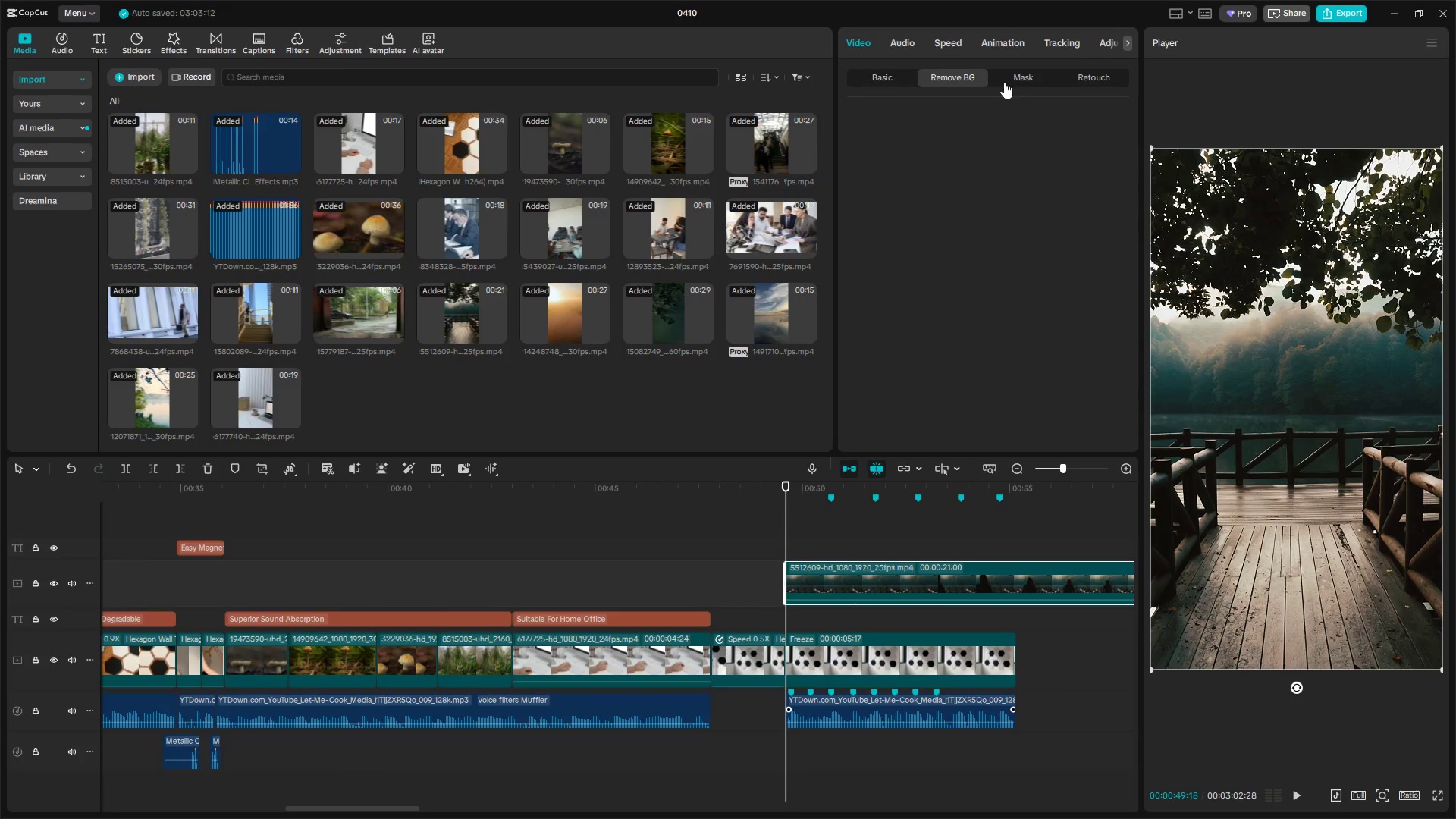 
left_click([1025, 80])
 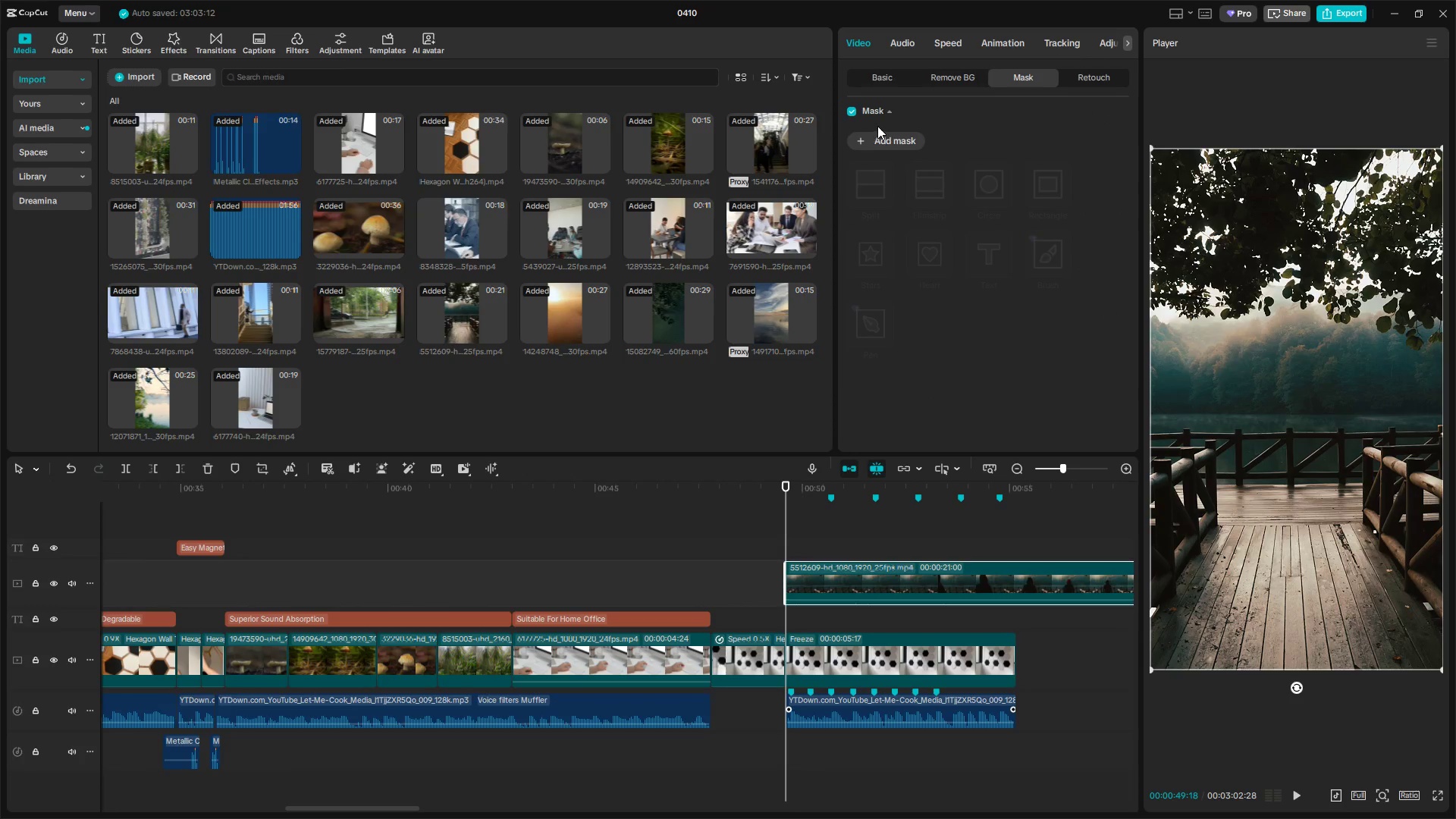 
left_click([863, 139])
 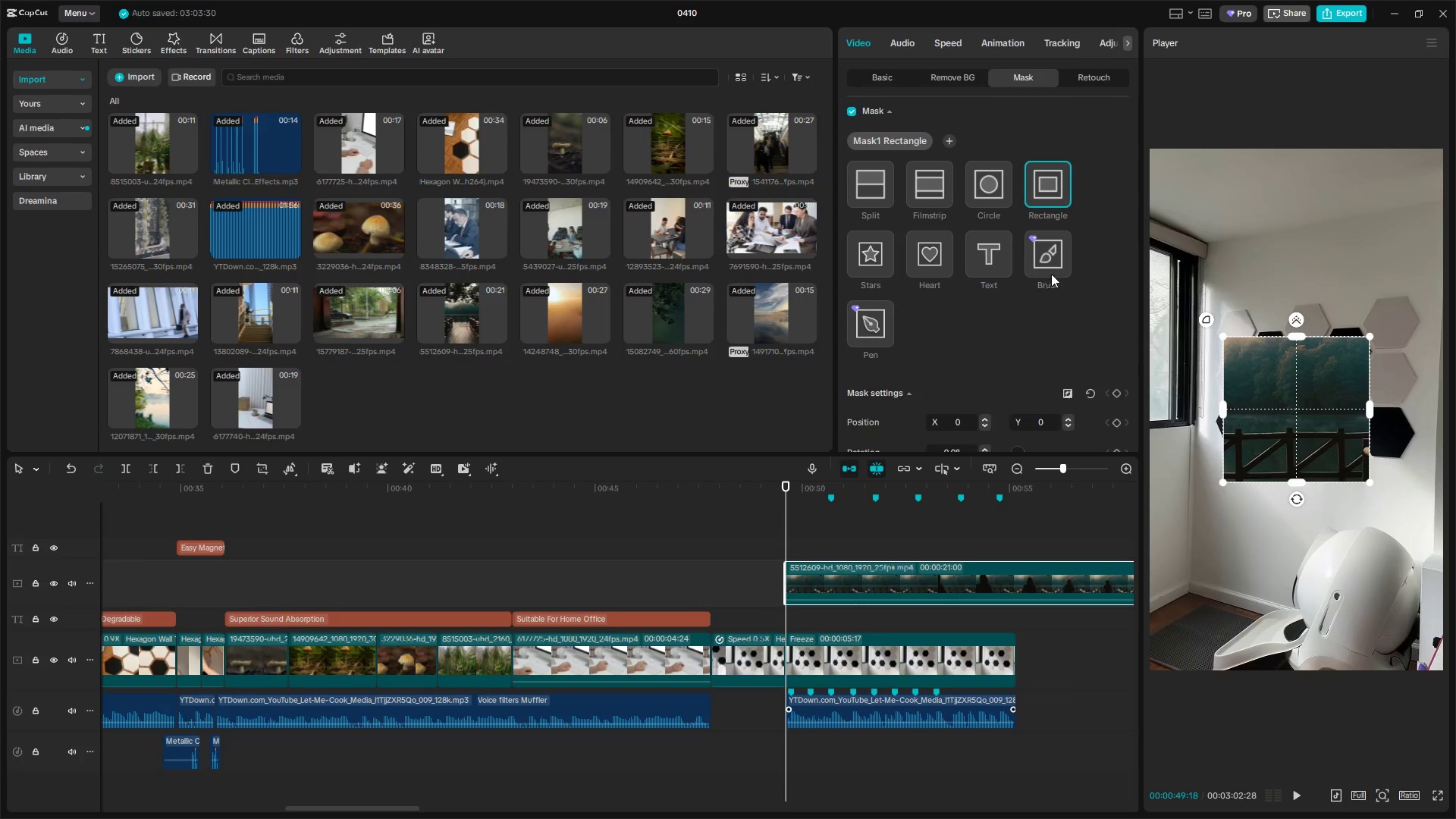 
left_click([864, 327])
 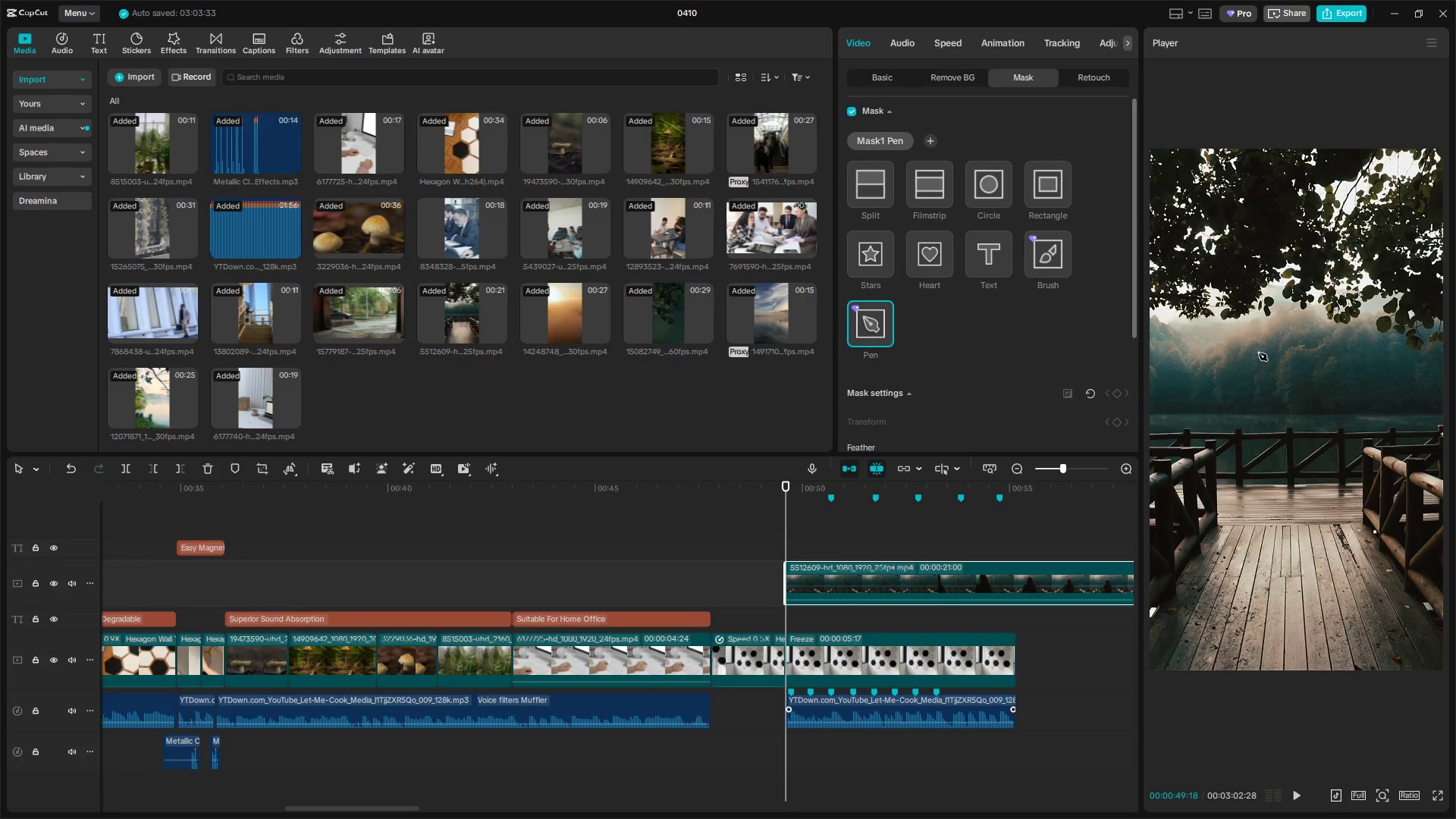 
left_click([1258, 349])
 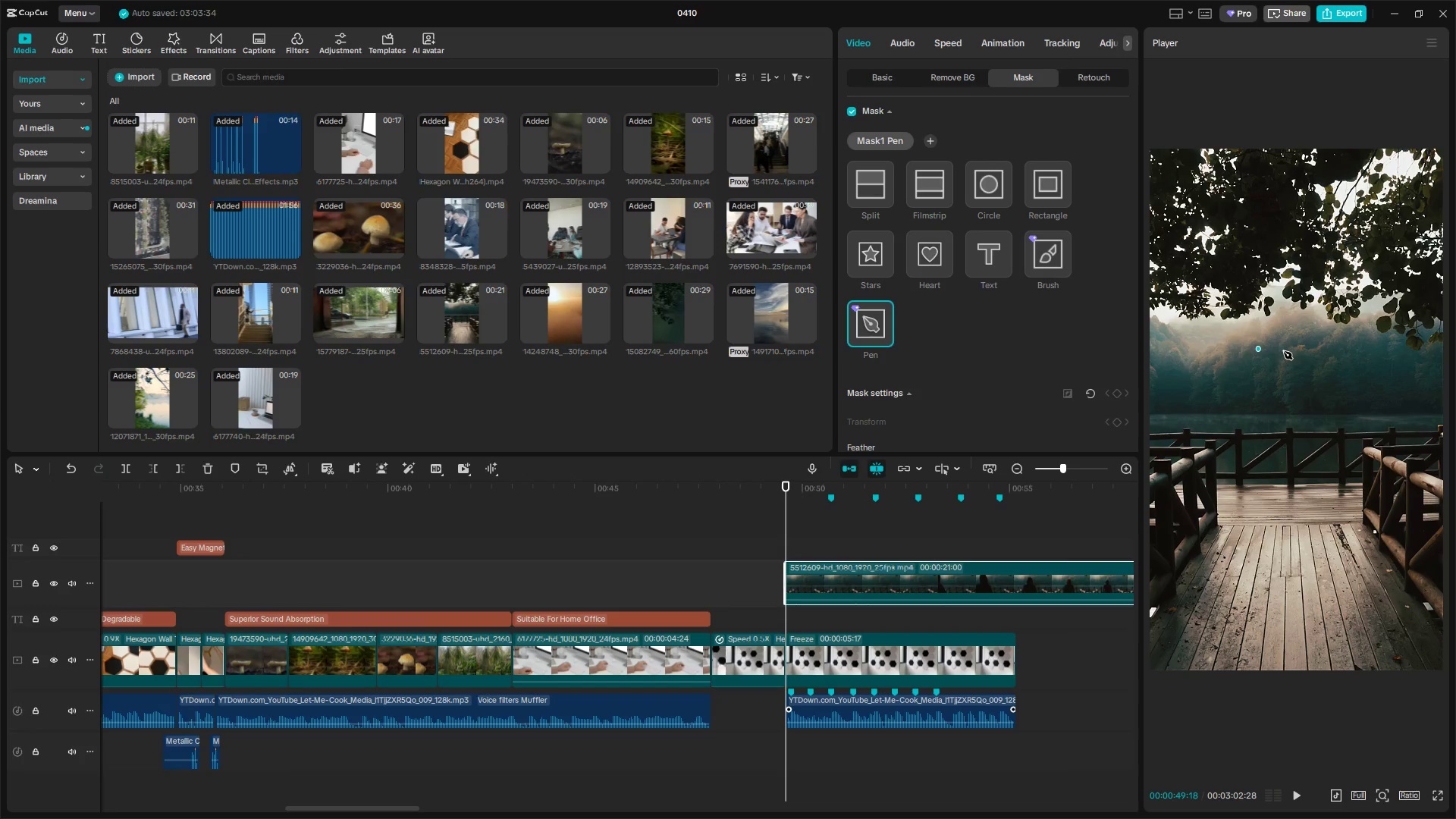 
left_click([1285, 352])
 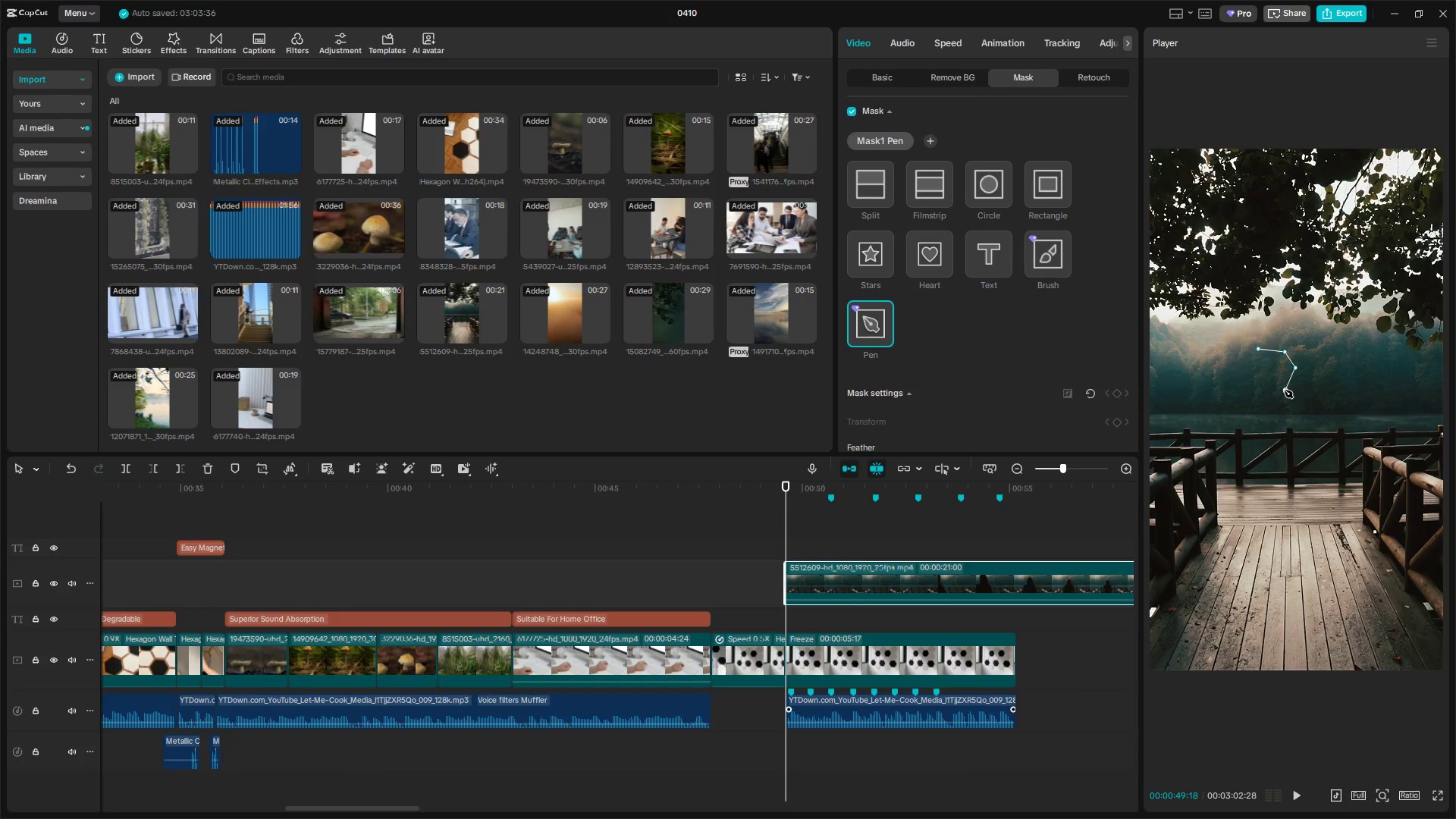 
double_click([1267, 392])
 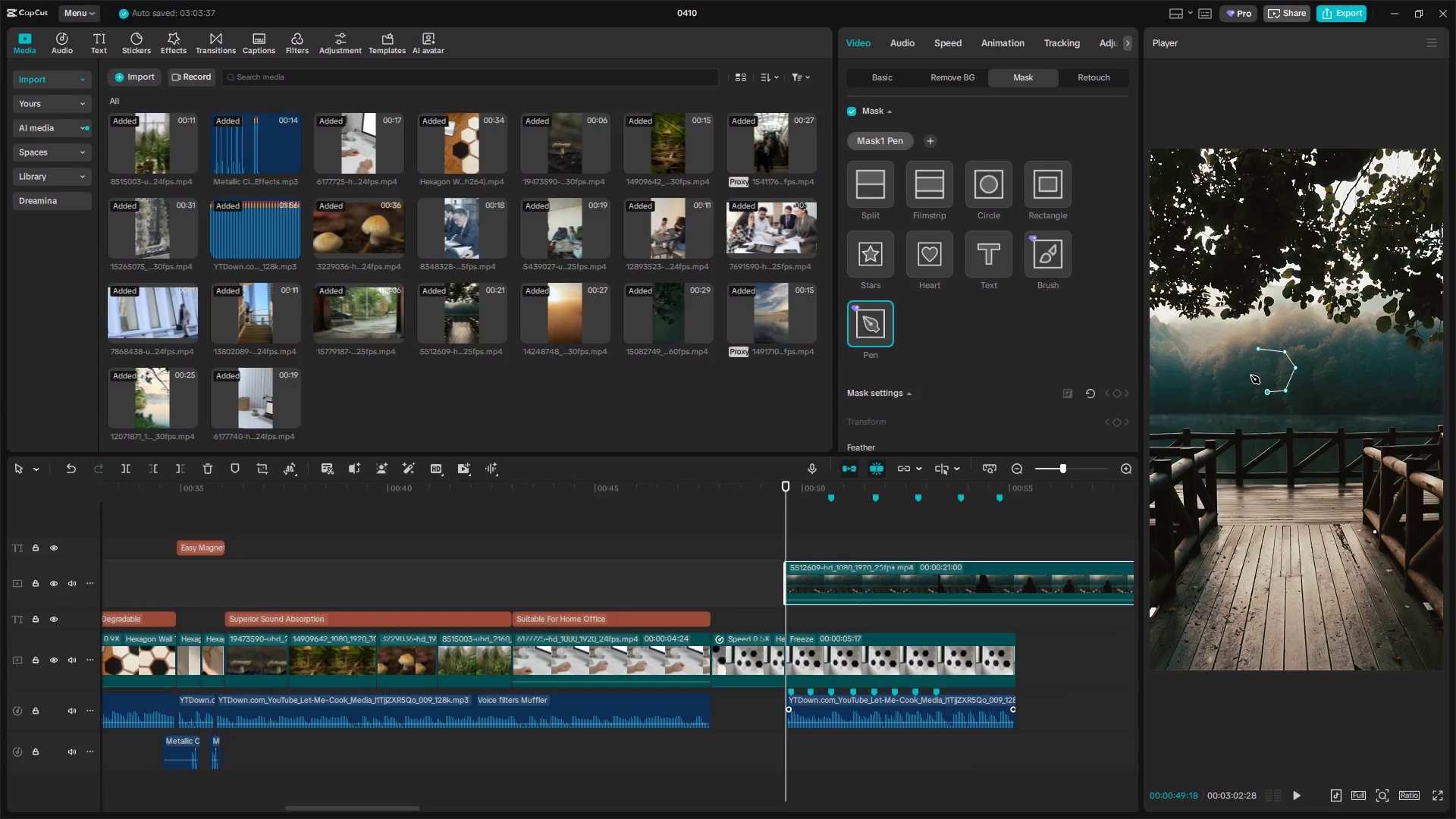 
left_click([1252, 375])
 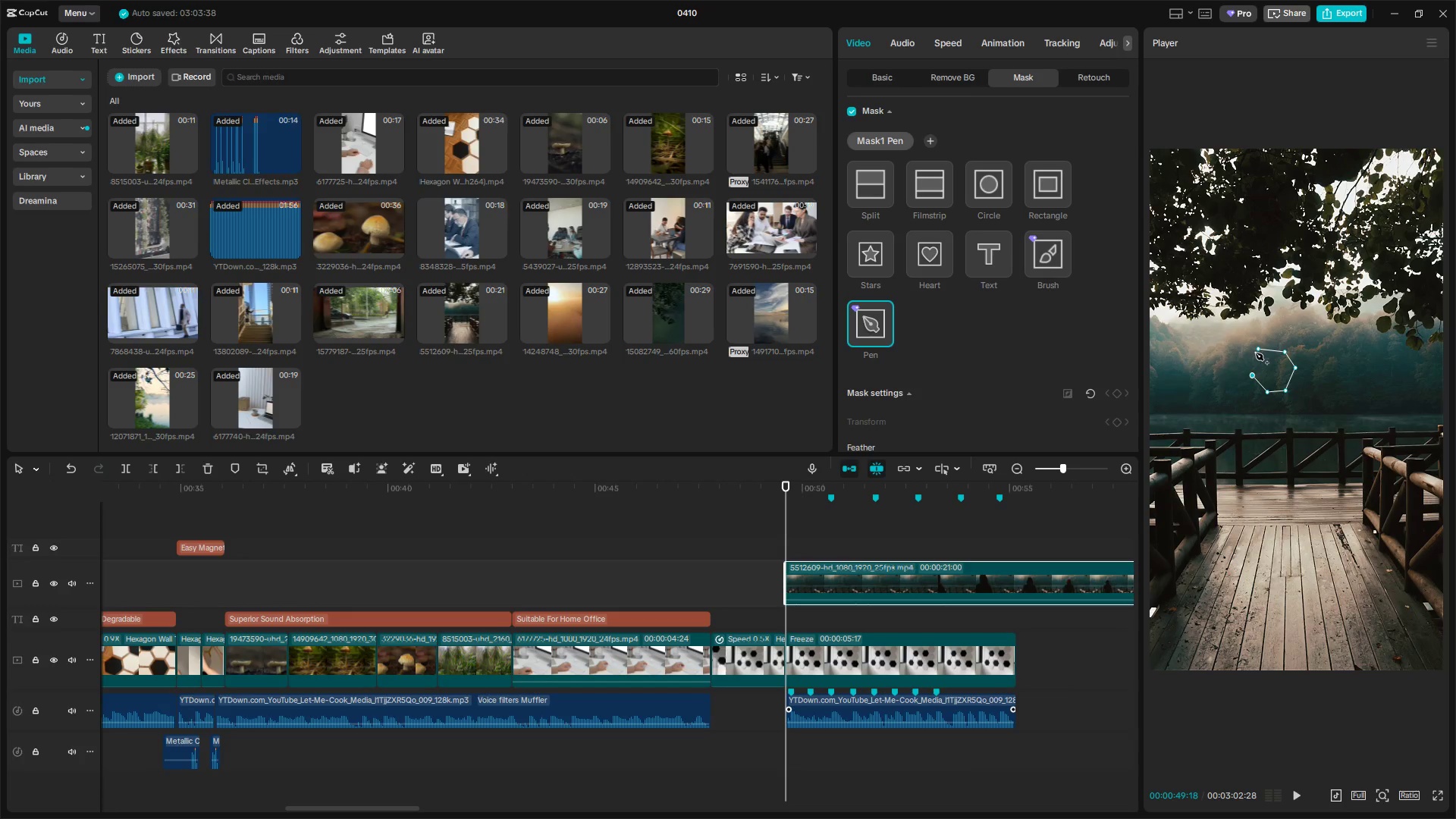 
left_click([1260, 353])
 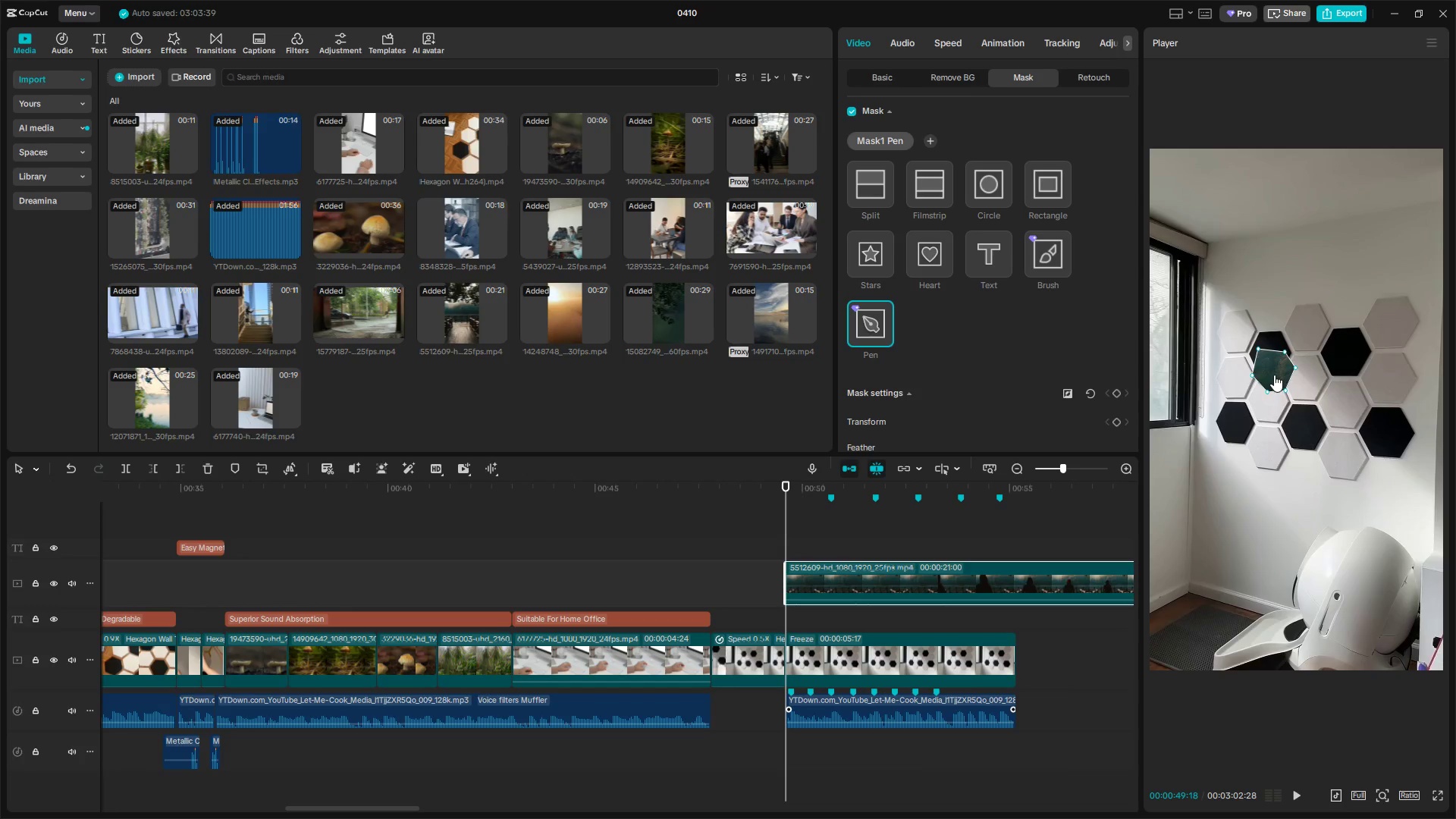 
hold_key(key=ControlLeft, duration=0.88)
scroll: coordinate [1305, 437], scroll_direction: up, amount: 4.0
 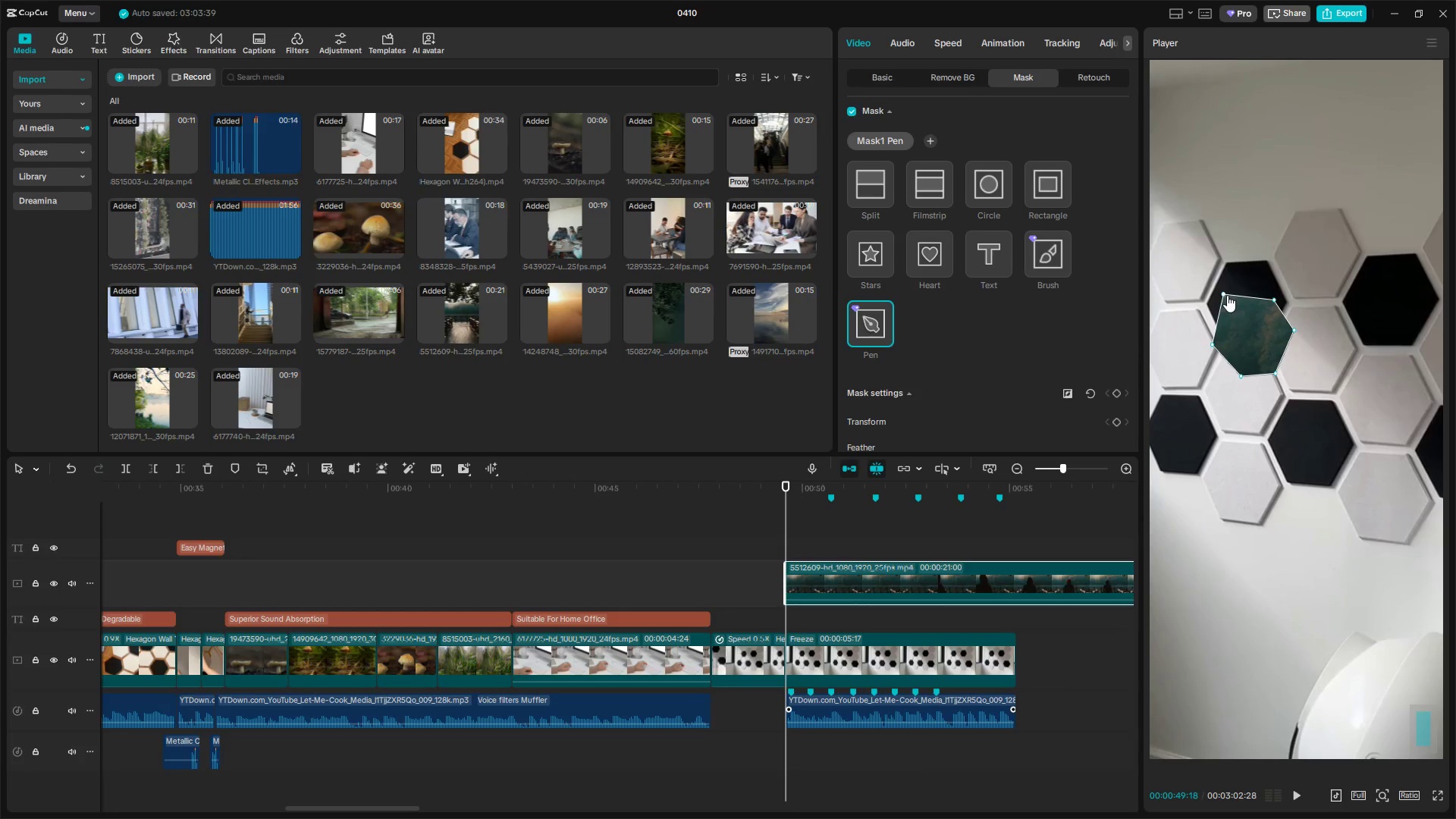 
left_click_drag(start_coordinate=[1224, 294], to_coordinate=[1226, 262])
 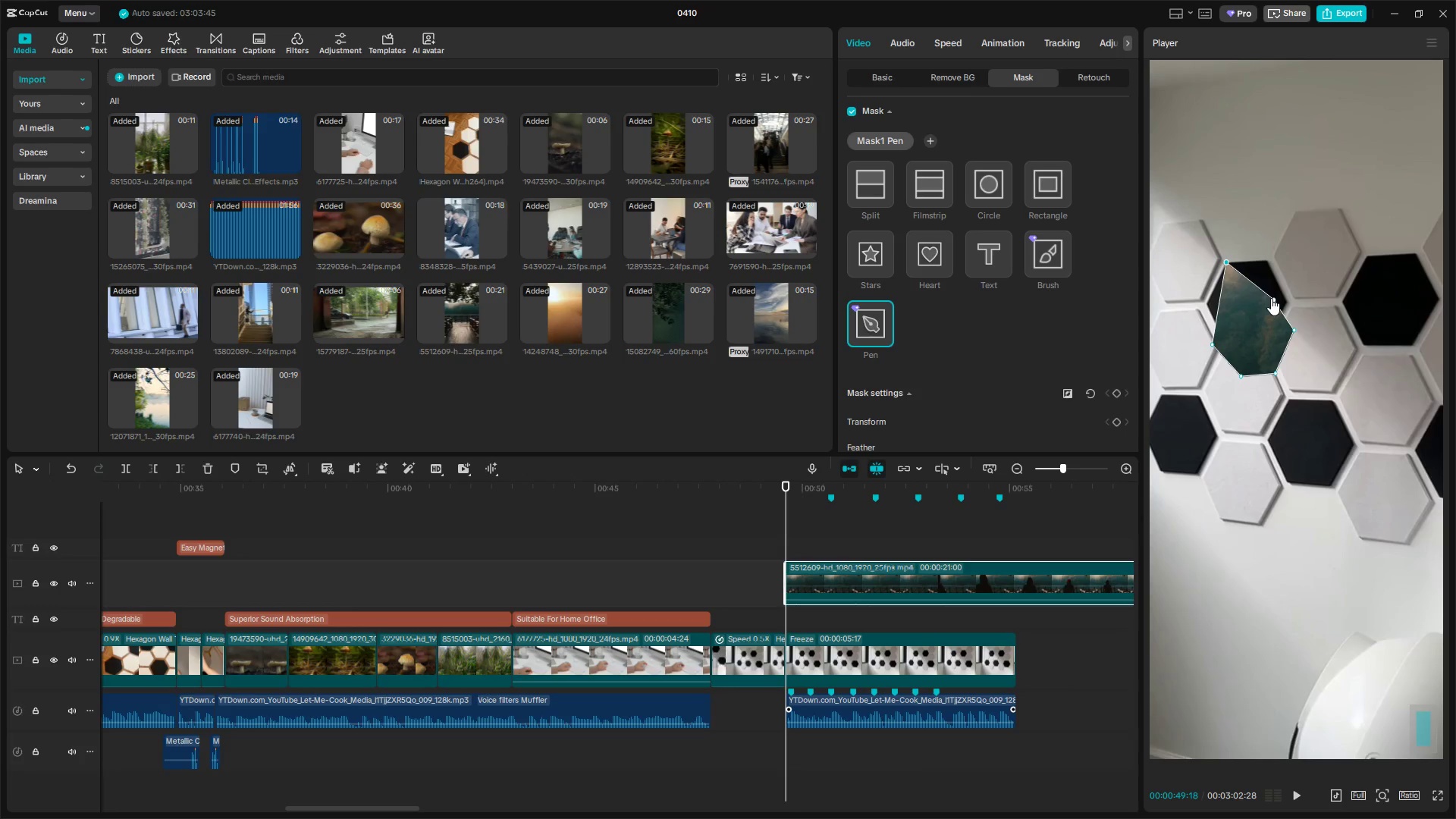 
left_click_drag(start_coordinate=[1272, 298], to_coordinate=[1266, 261])
 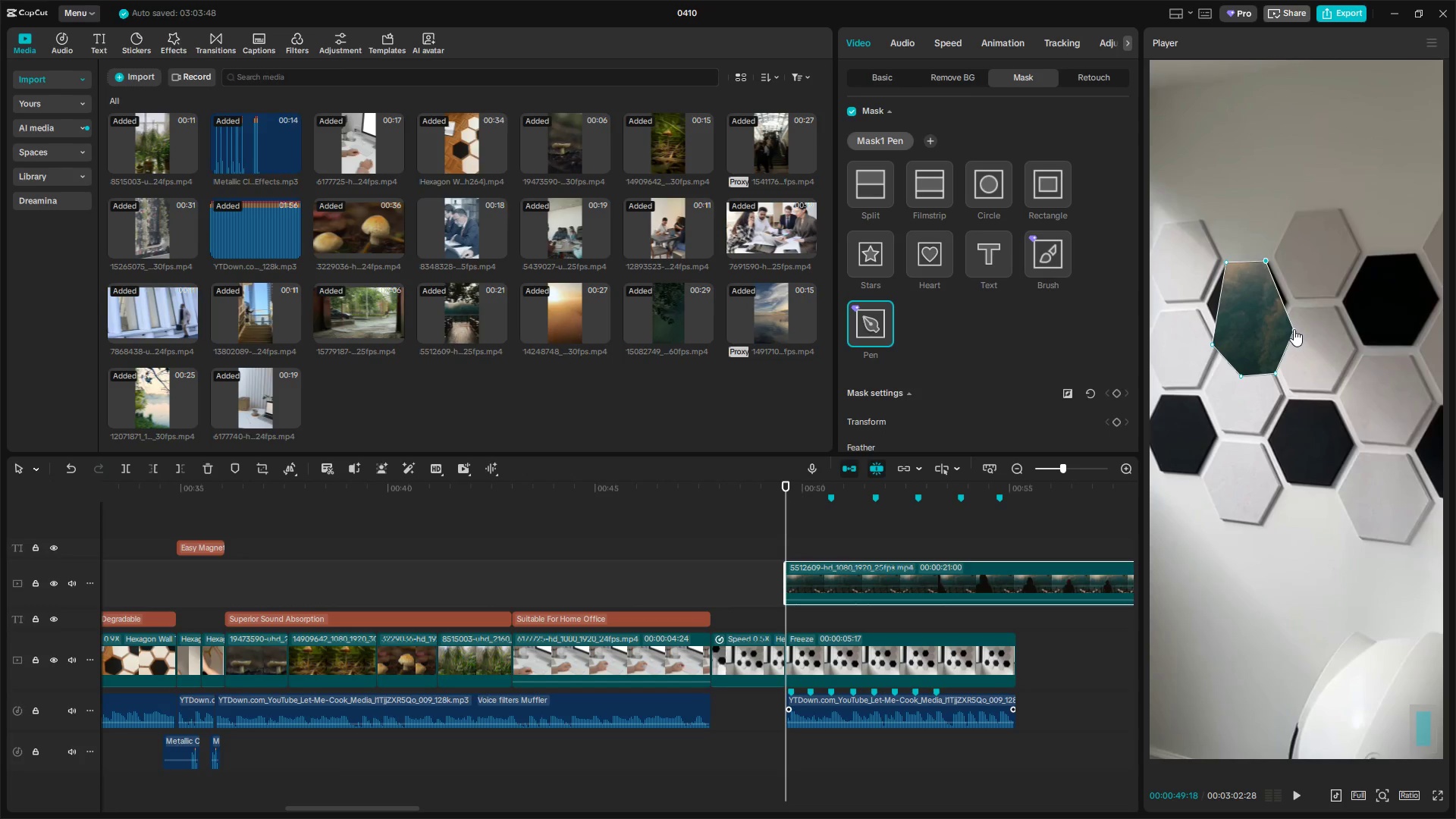 
left_click_drag(start_coordinate=[1294, 330], to_coordinate=[1286, 300])
 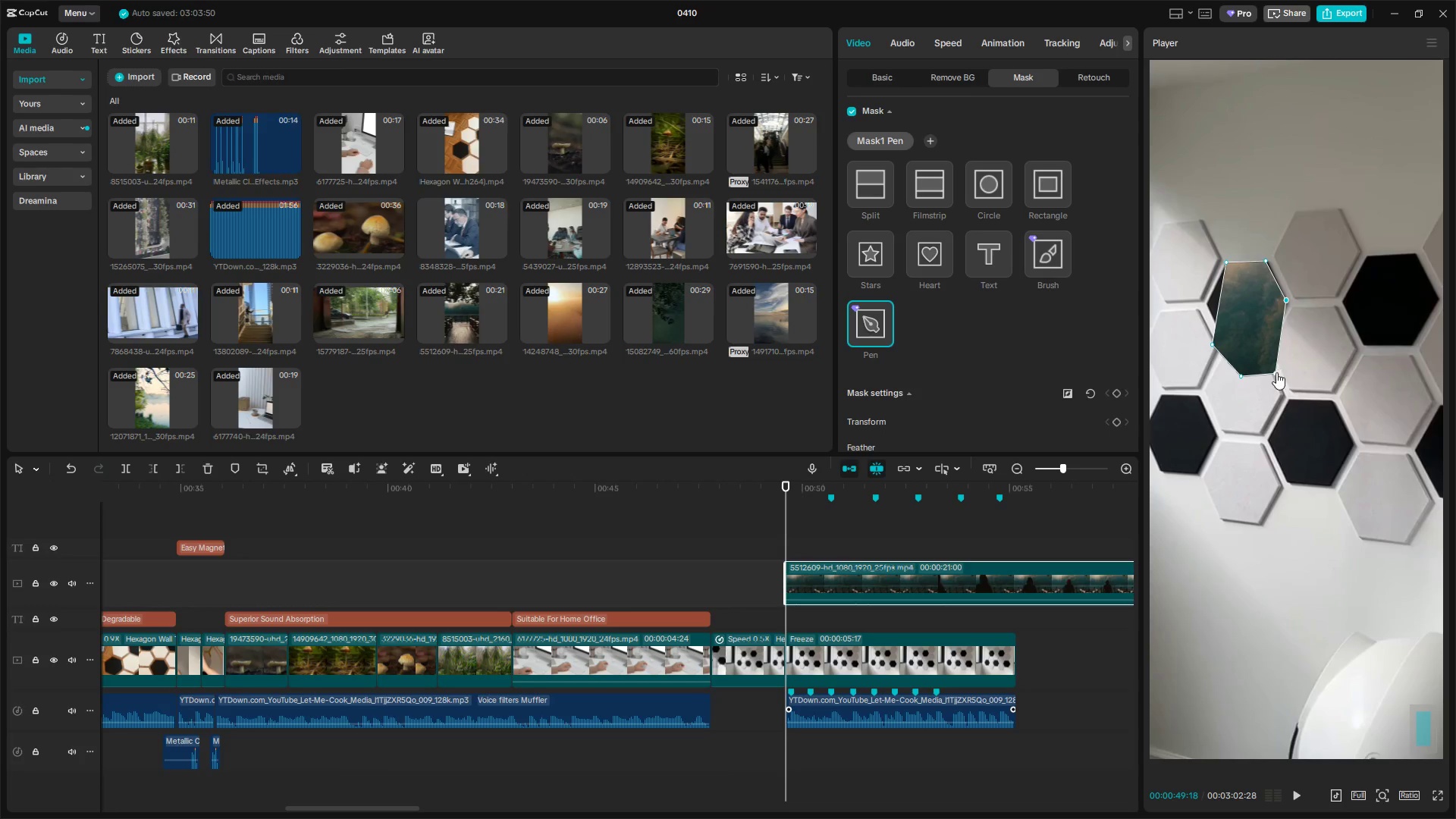 
left_click_drag(start_coordinate=[1276, 373], to_coordinate=[1269, 344])
 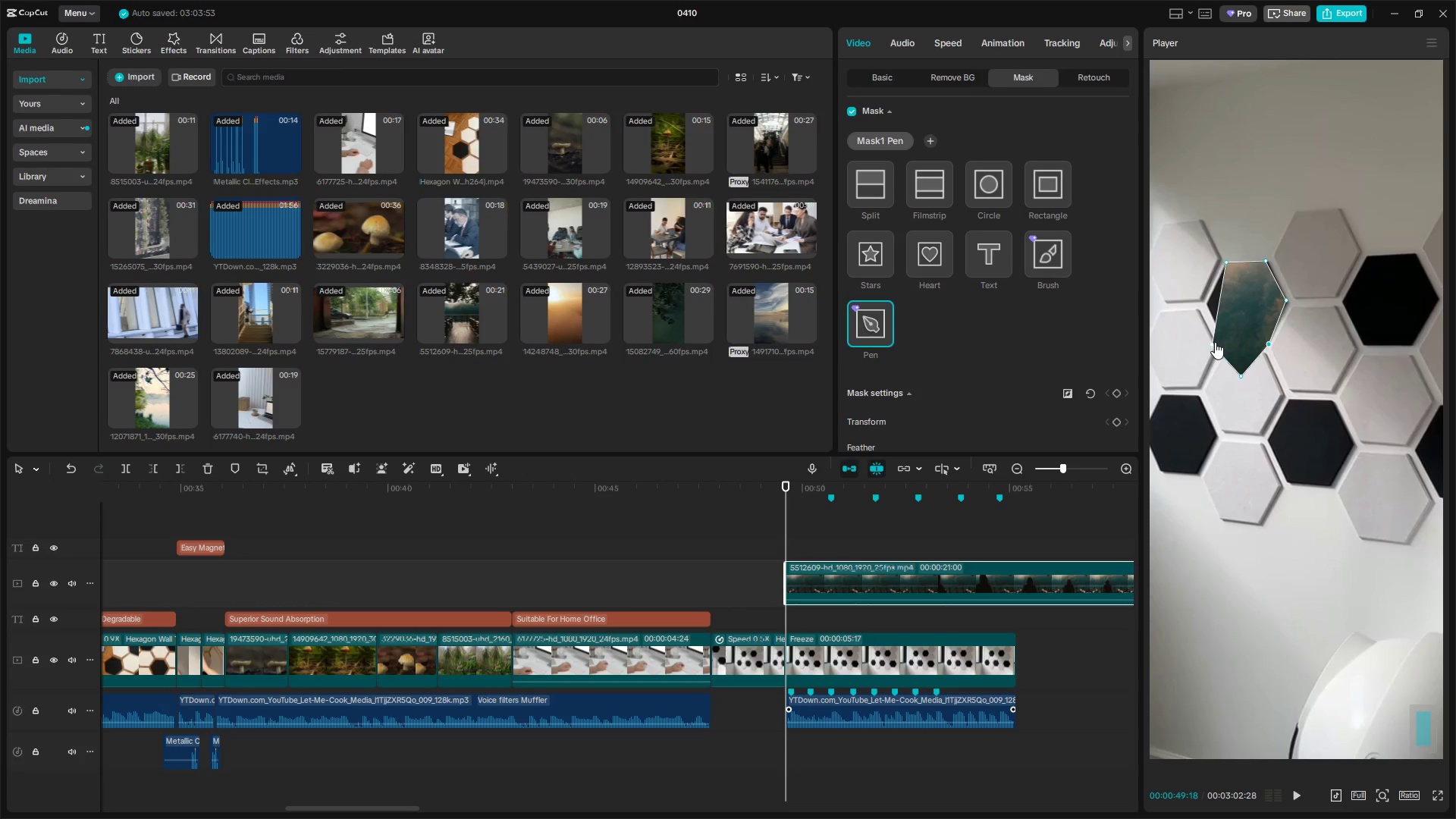 
left_click_drag(start_coordinate=[1213, 344], to_coordinate=[1207, 303])
 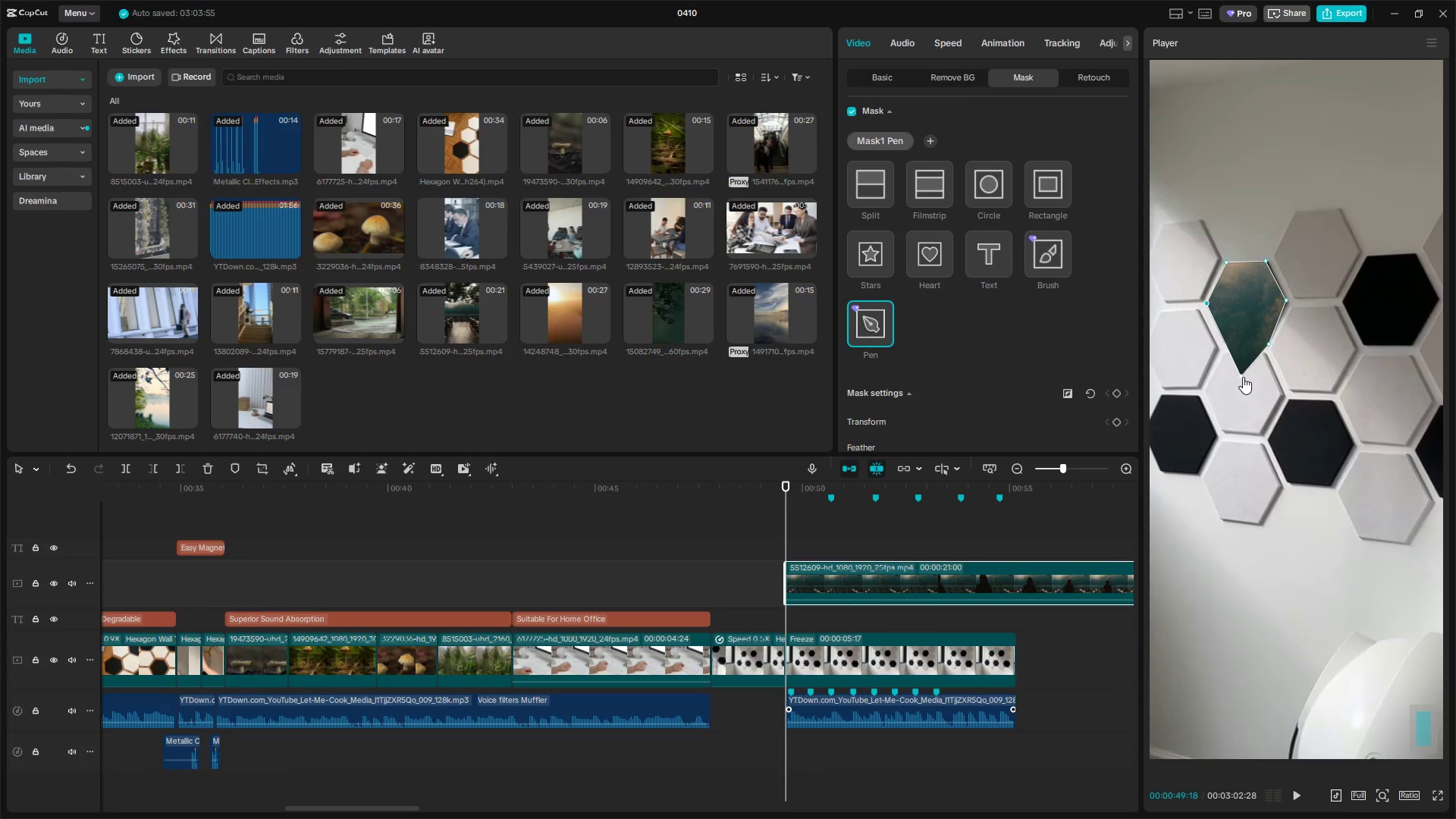 
left_click_drag(start_coordinate=[1241, 377], to_coordinate=[1225, 344])
 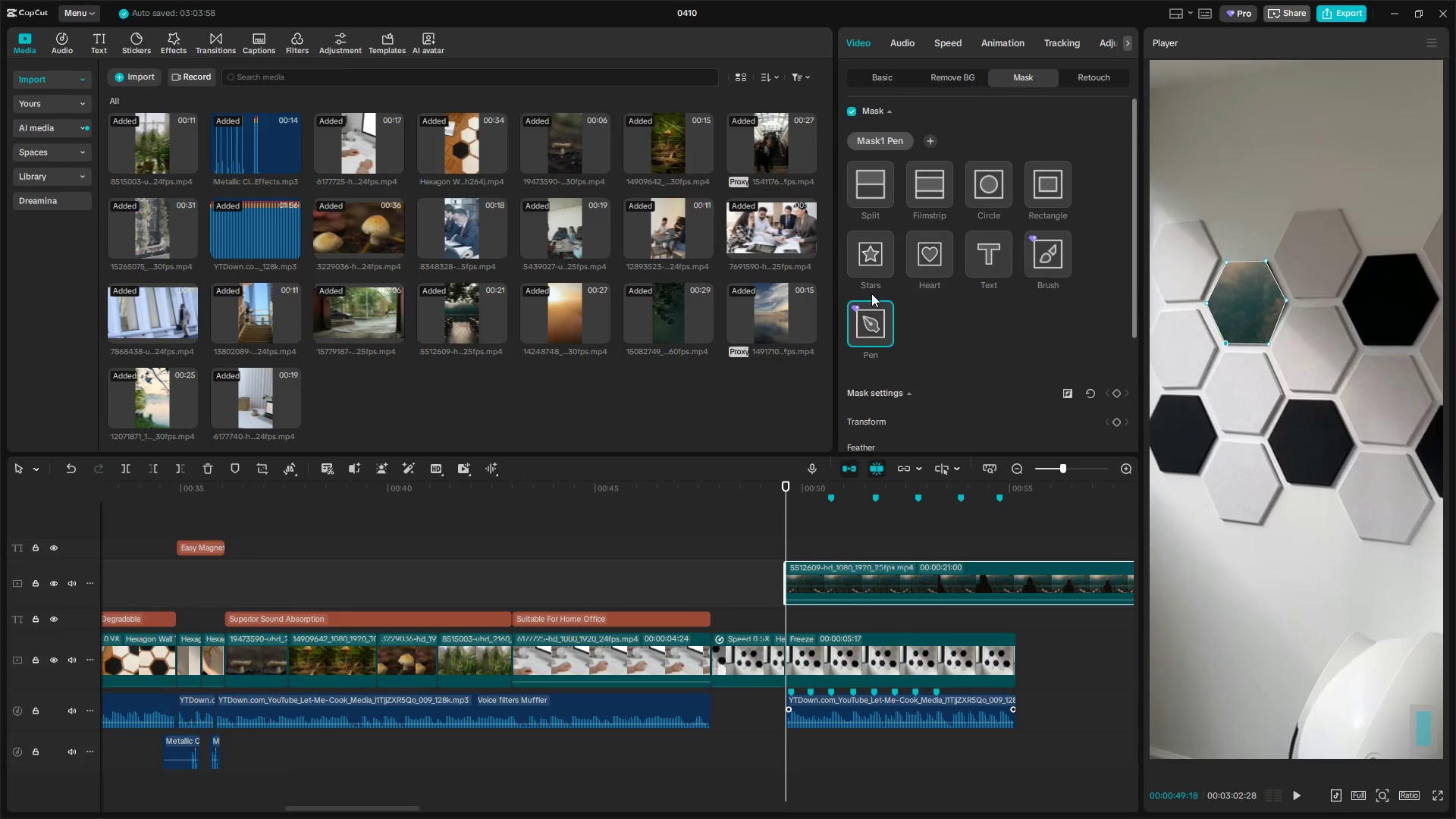 
double_click([874, 318])
 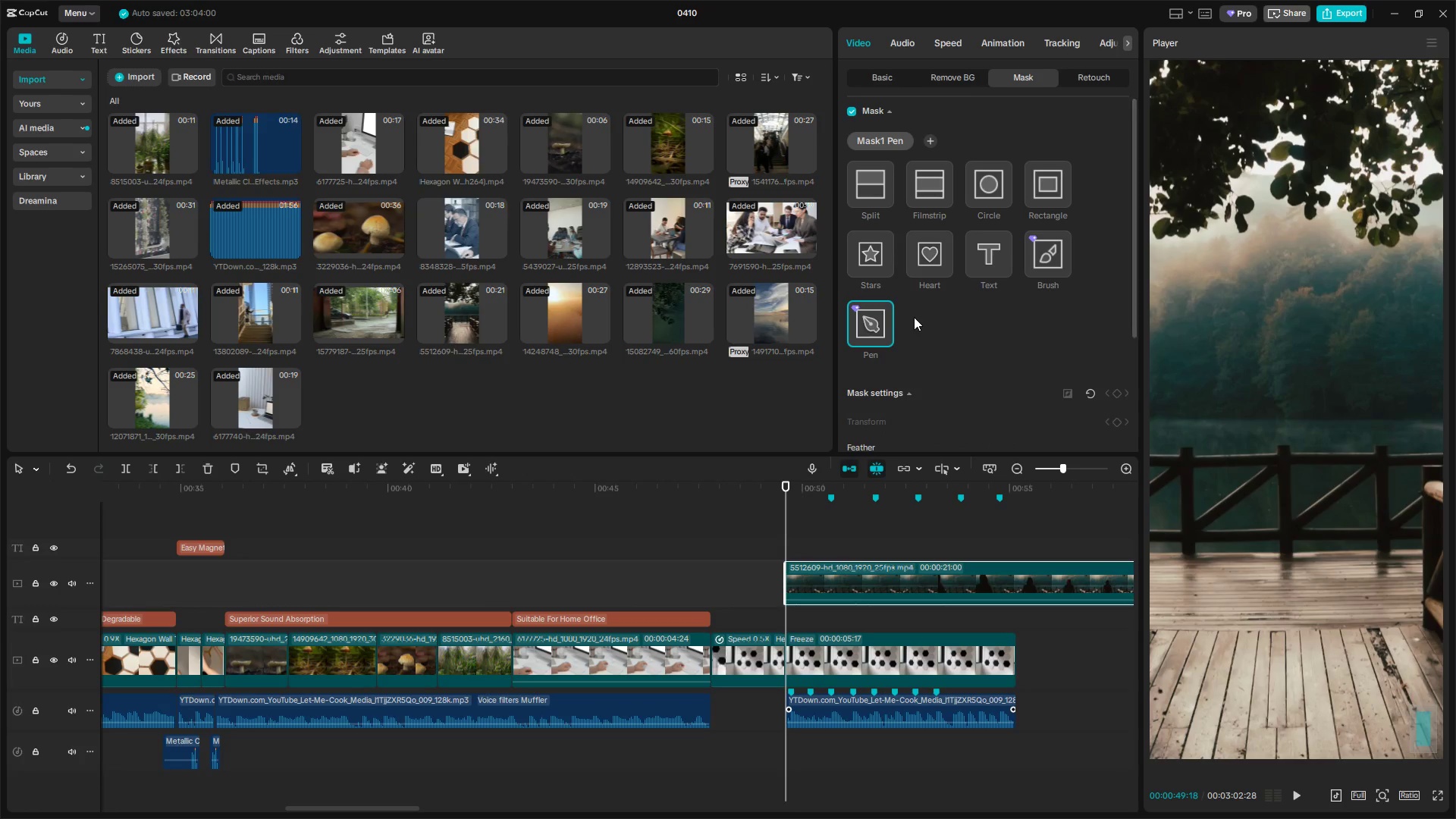 
key(Control+Z)
 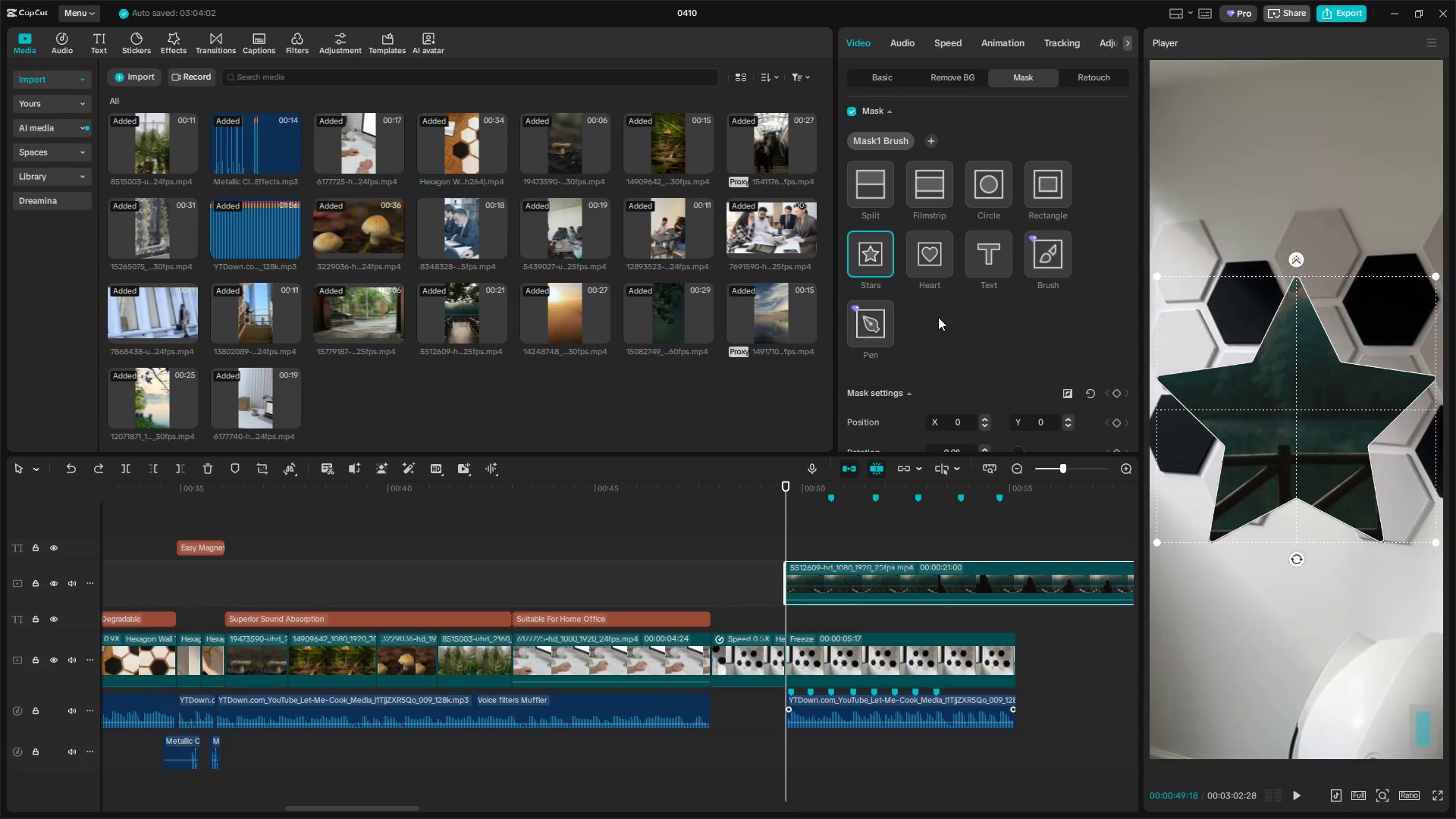 
key(Control+Z)
 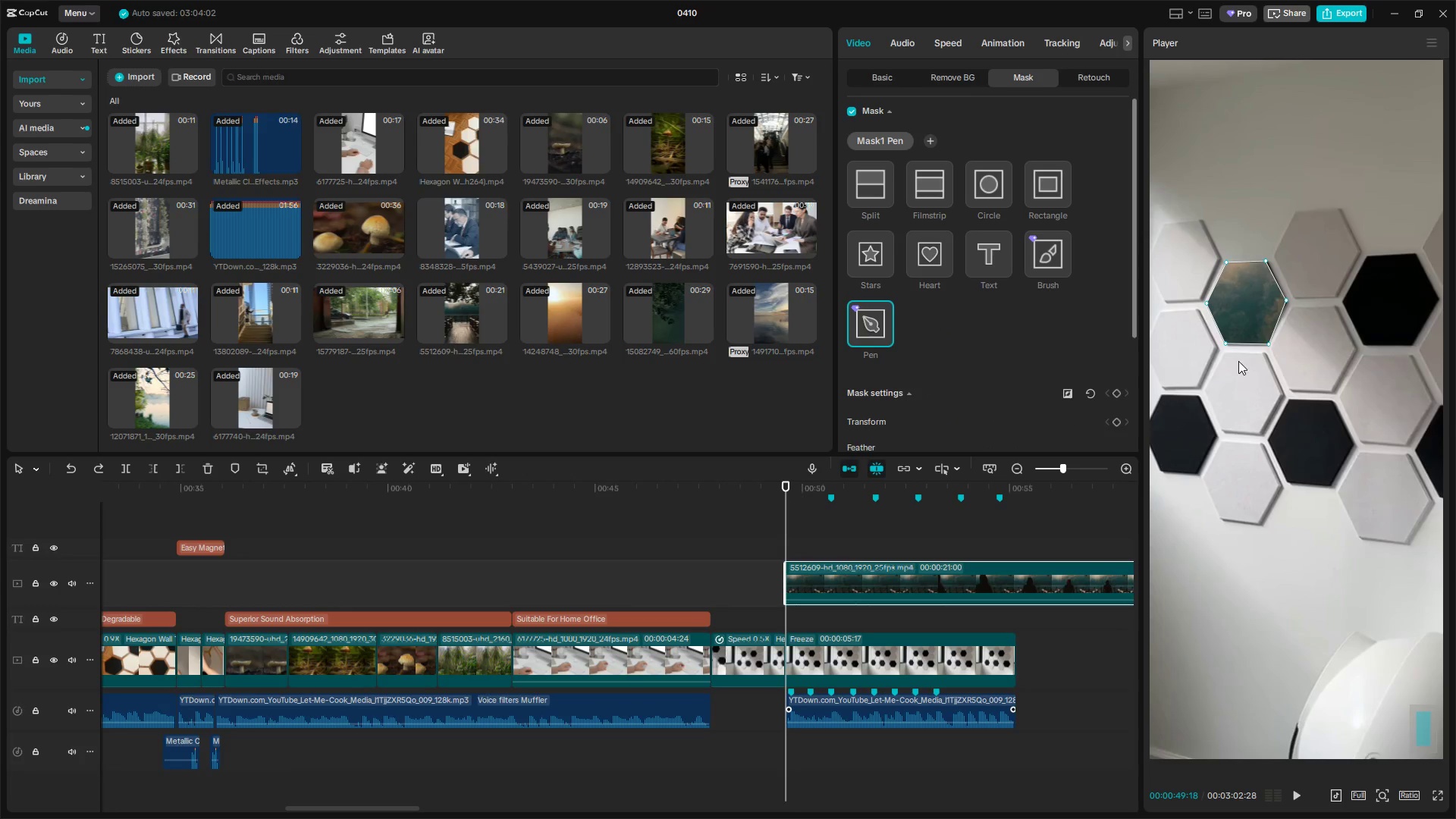 
left_click([1227, 354])
 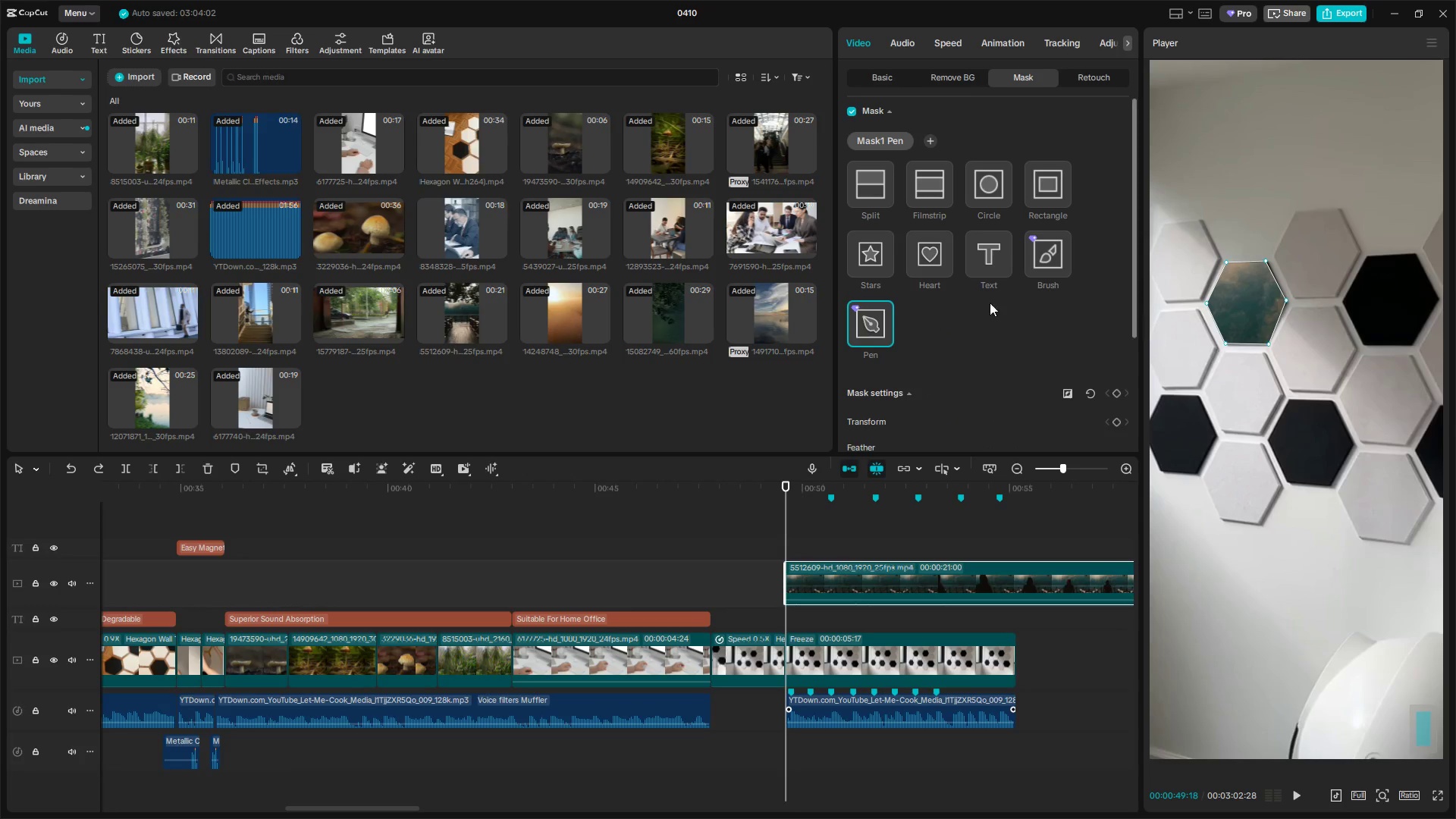 
left_click([868, 307])
 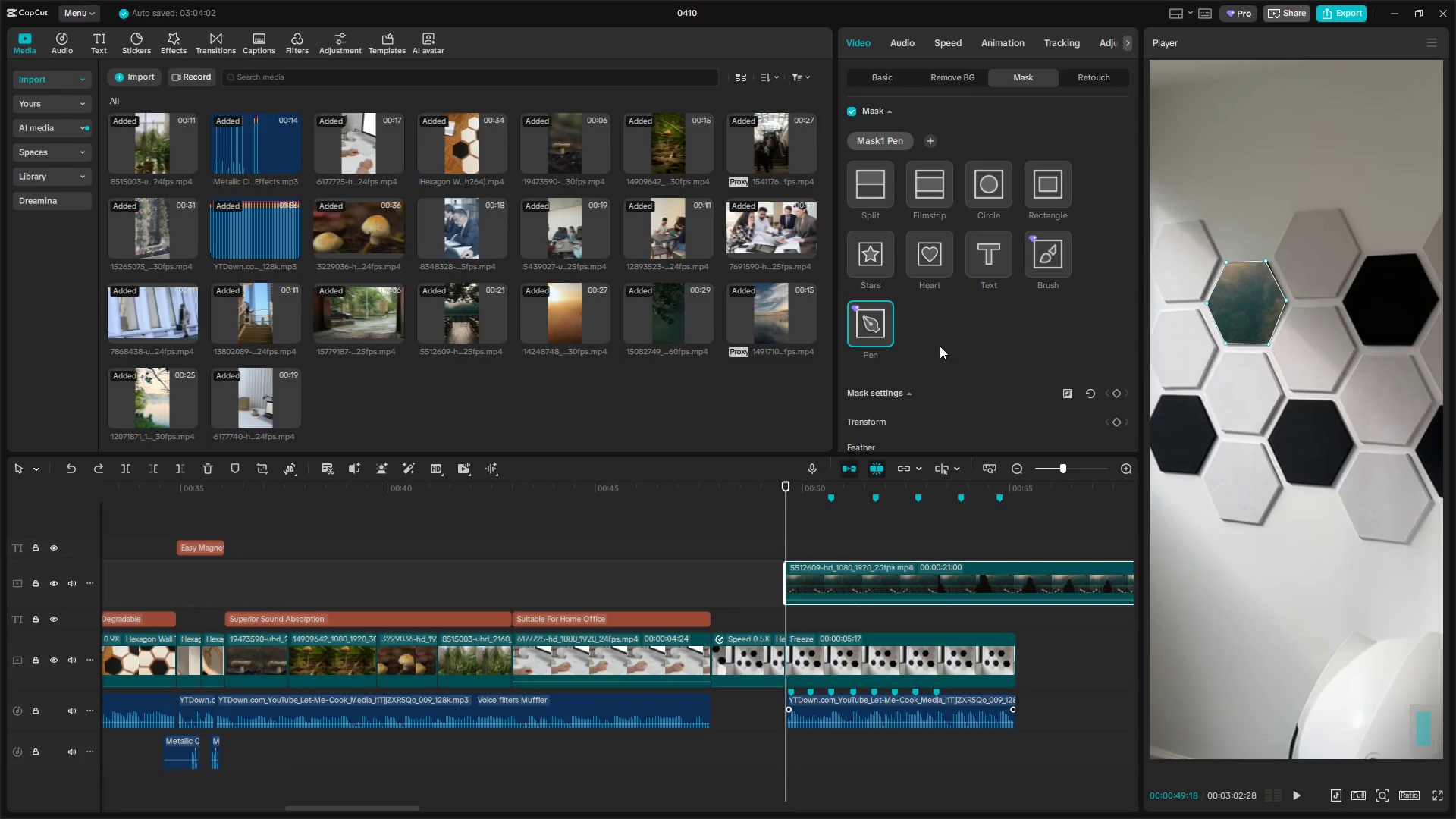 
scroll: coordinate [965, 352], scroll_direction: down, amount: 1.0
 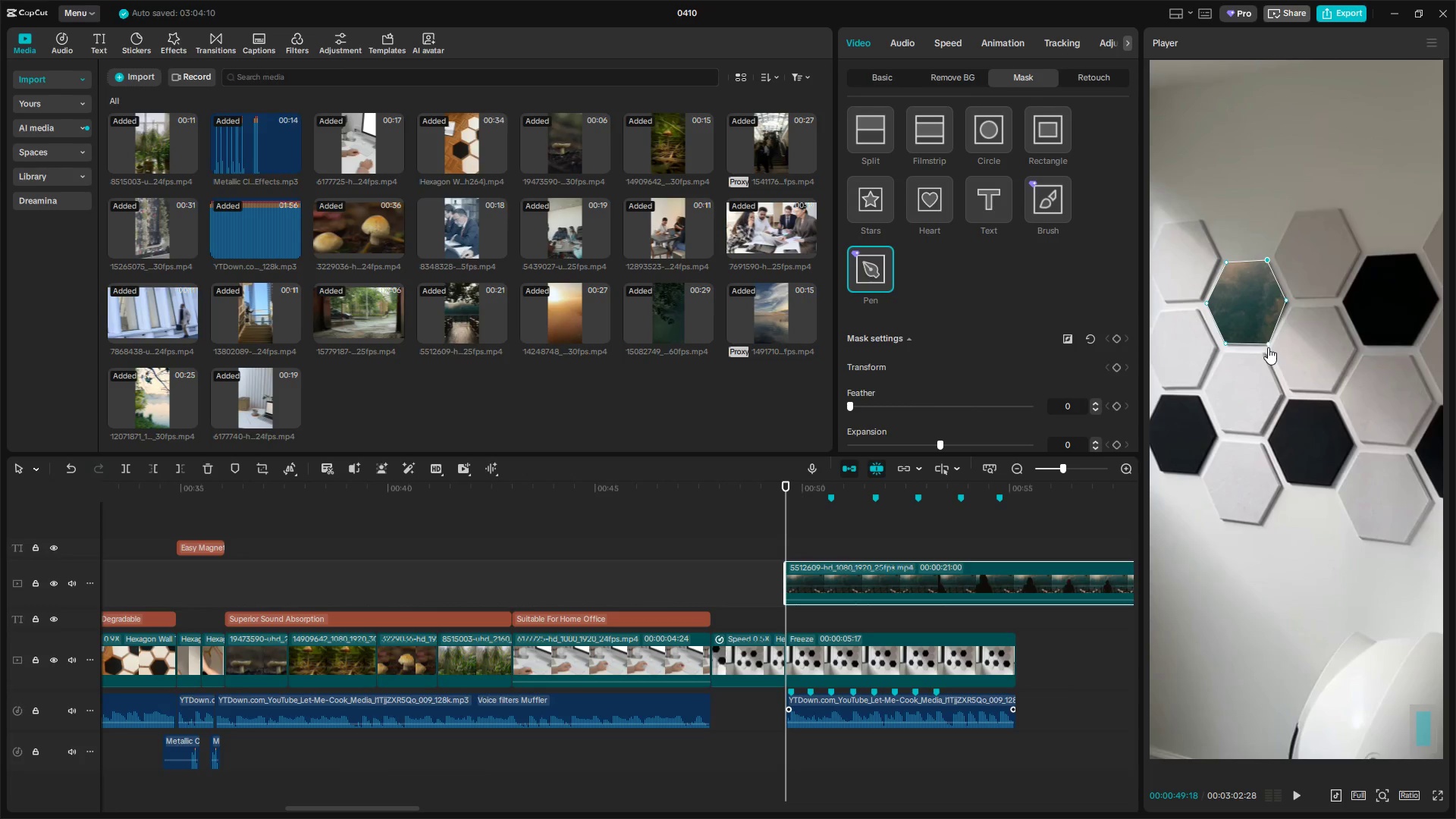 
wait(7.47)
 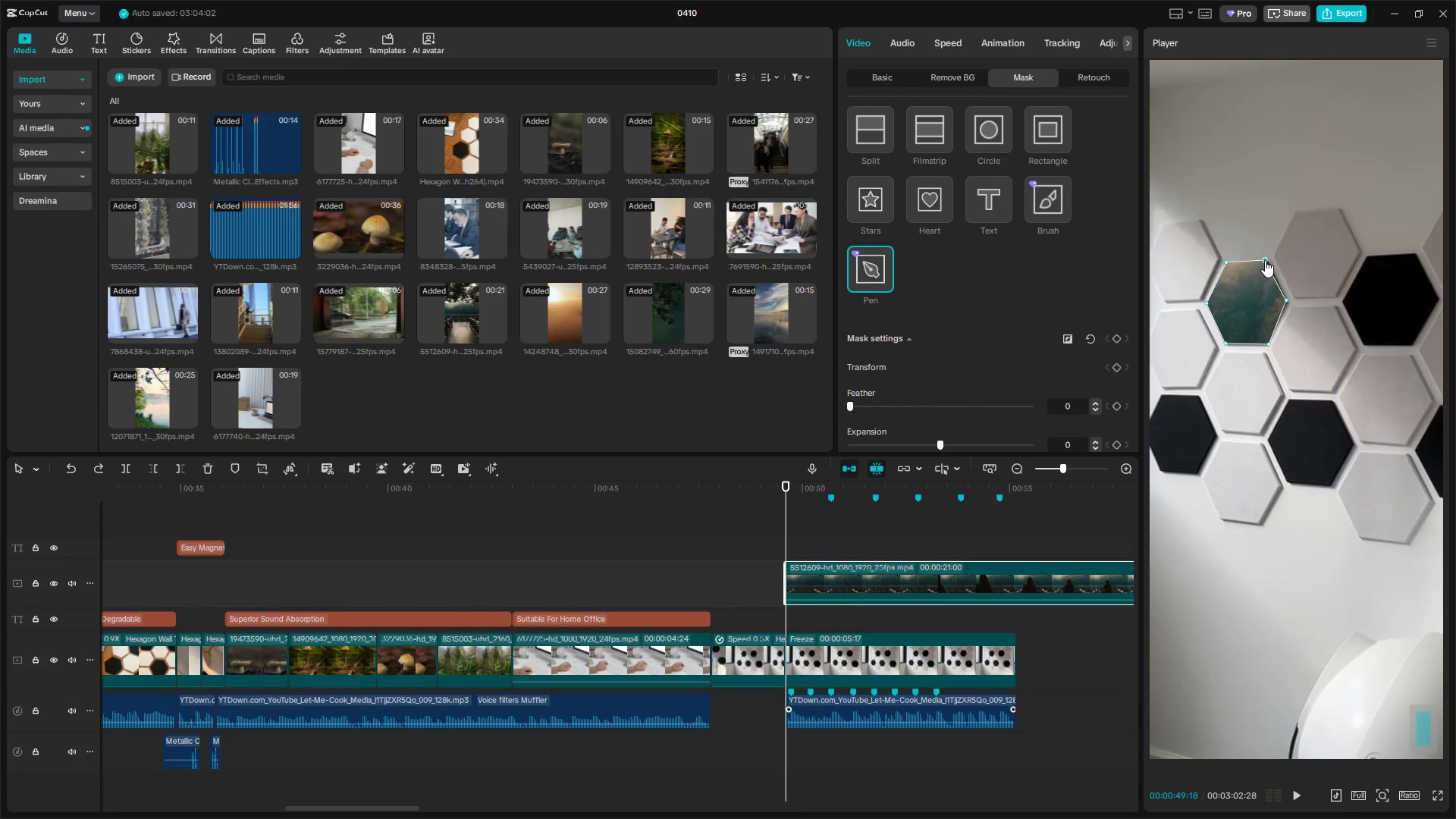 
double_click([1262, 358])
 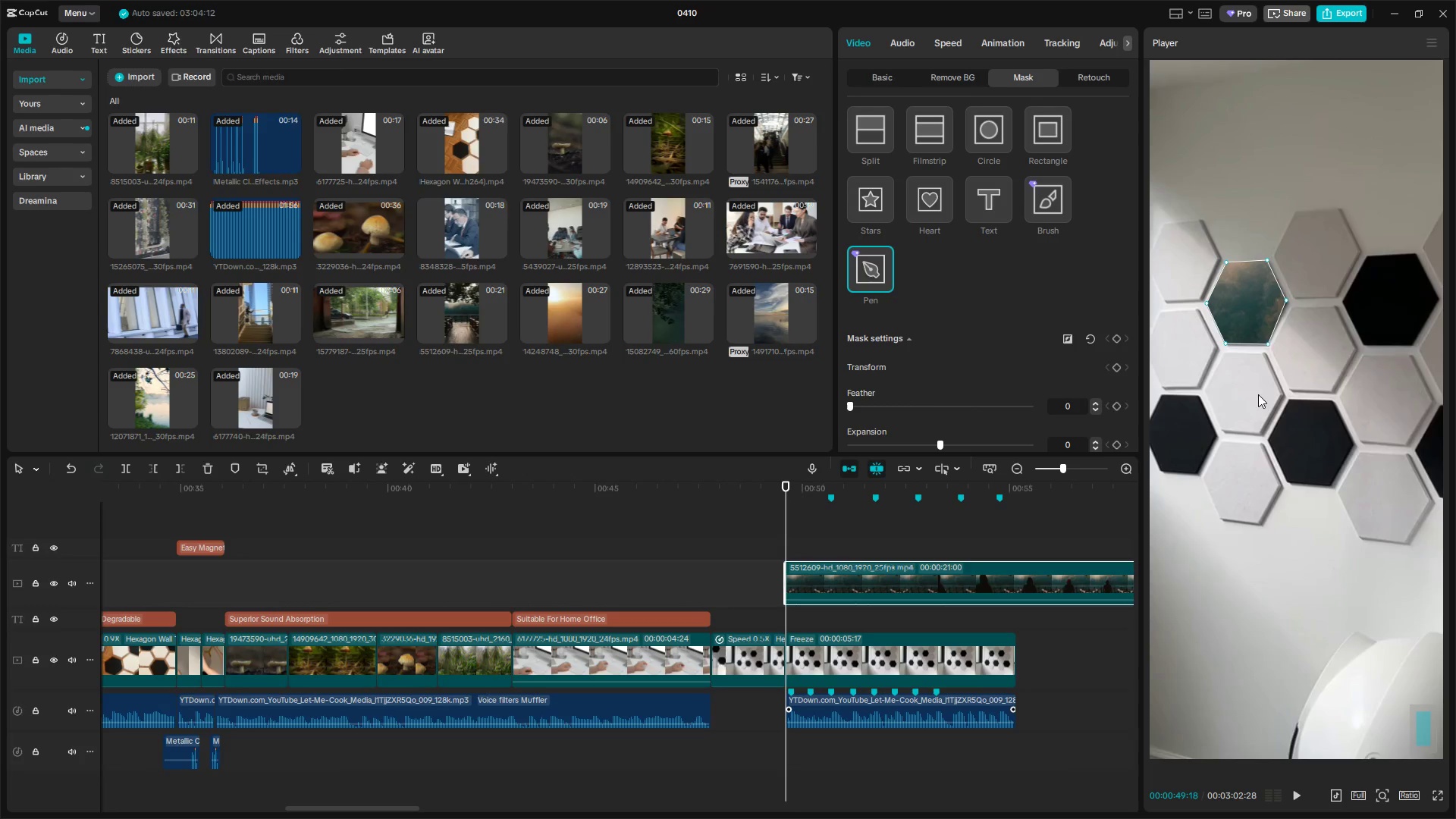 
scroll: coordinate [1040, 365], scroll_direction: down, amount: 7.0
 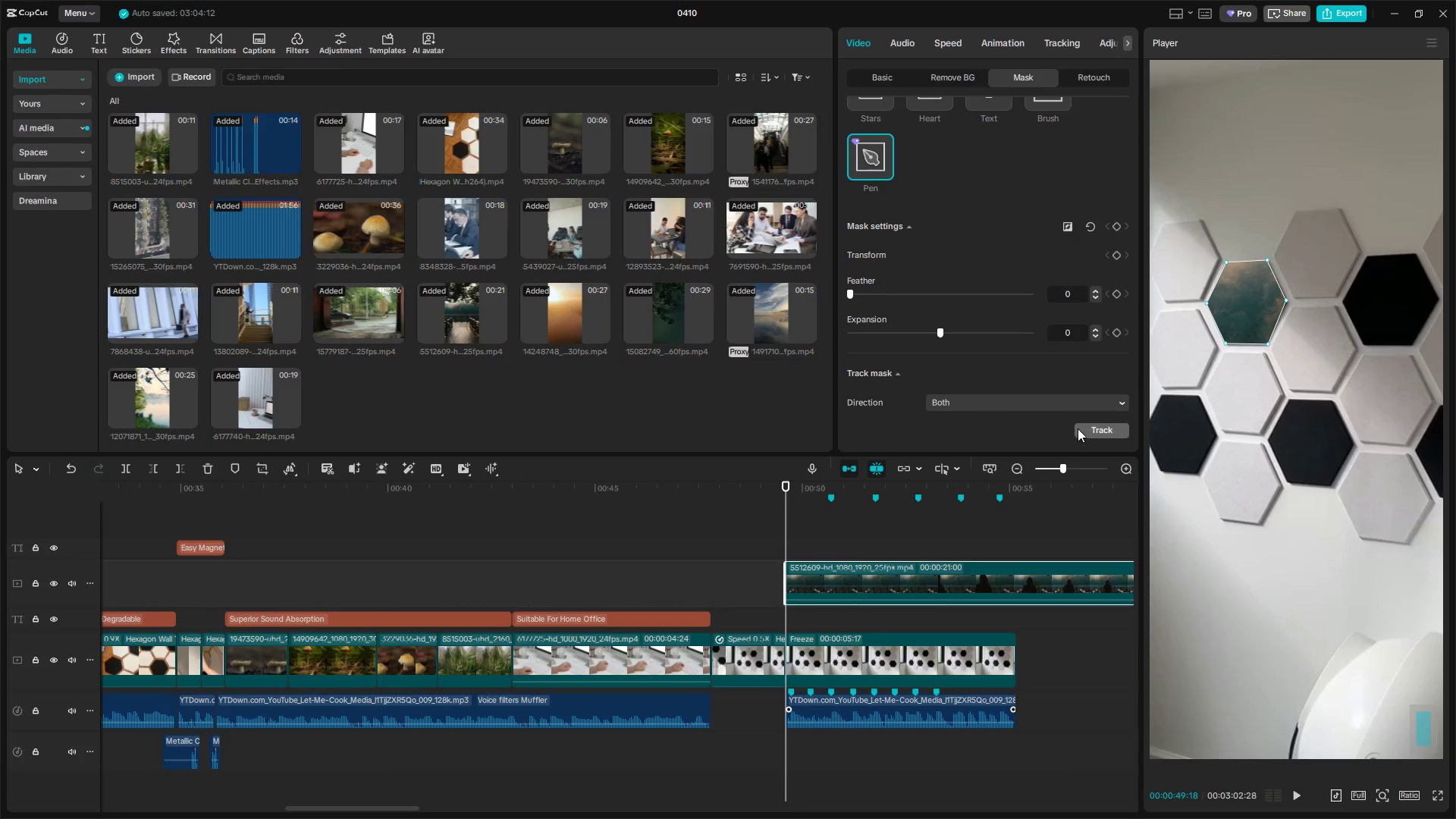 
scroll: coordinate [952, 378], scroll_direction: up, amount: 3.0
 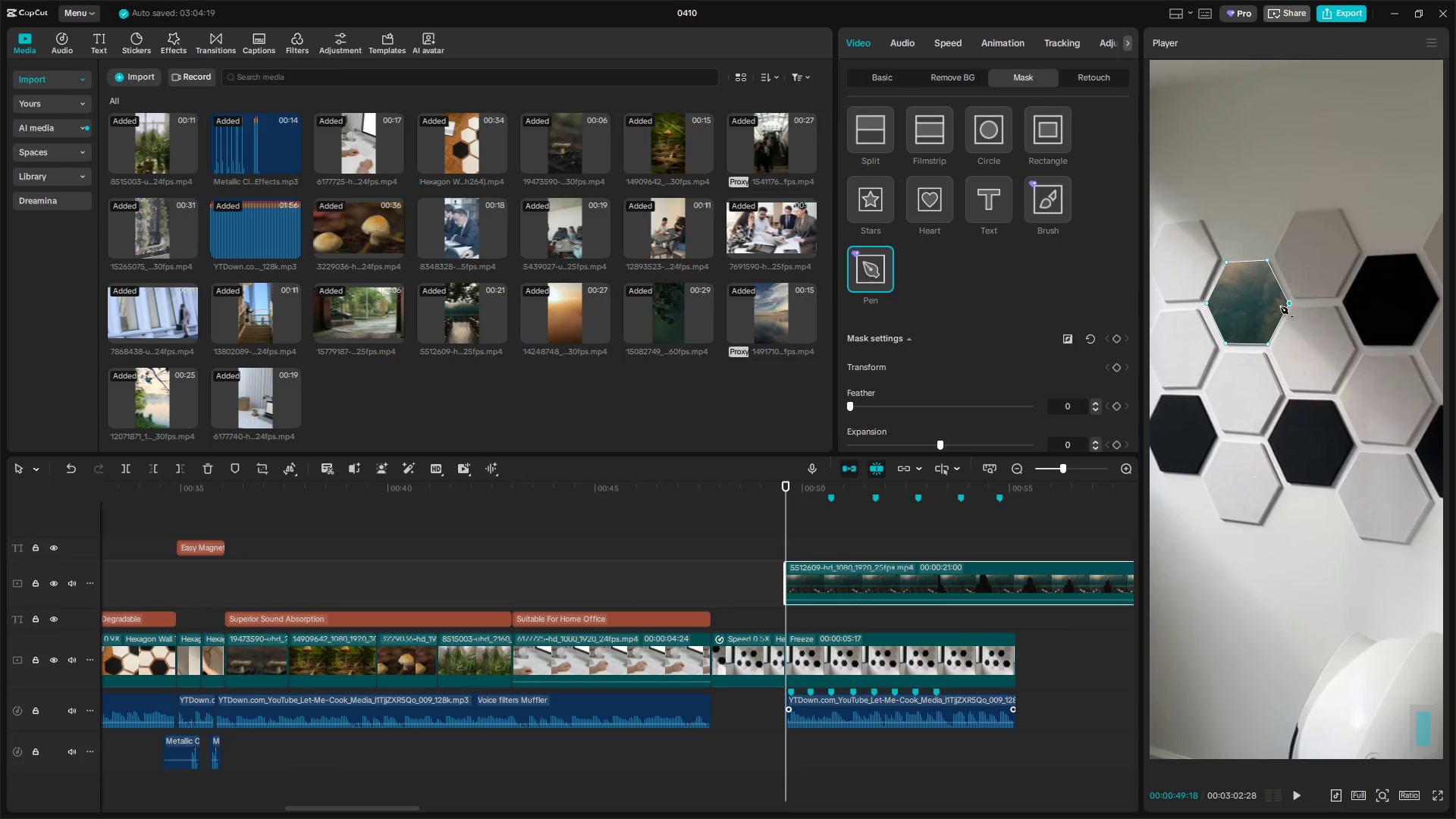 
wait(8.17)
 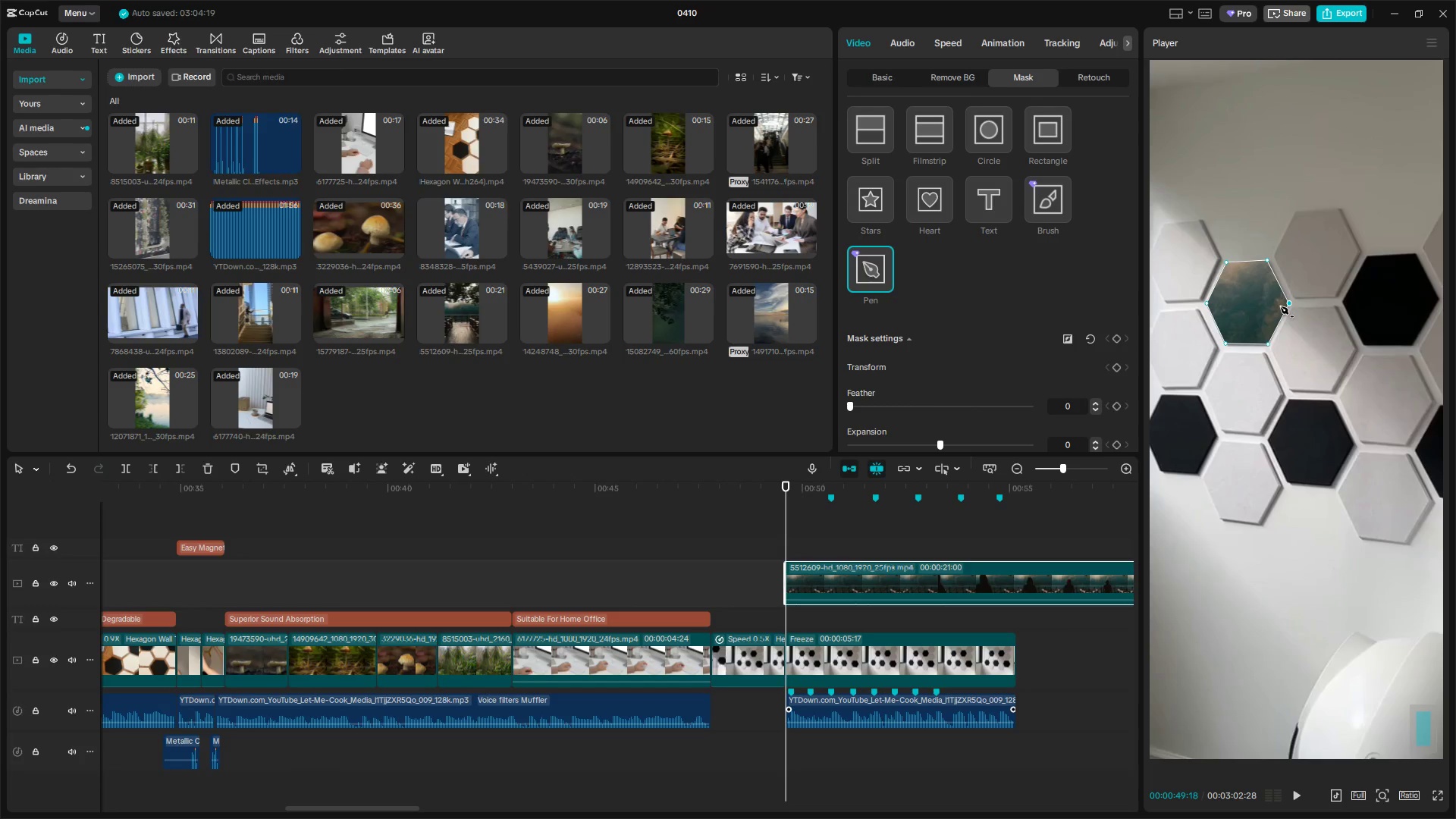 
left_click([829, 533])
 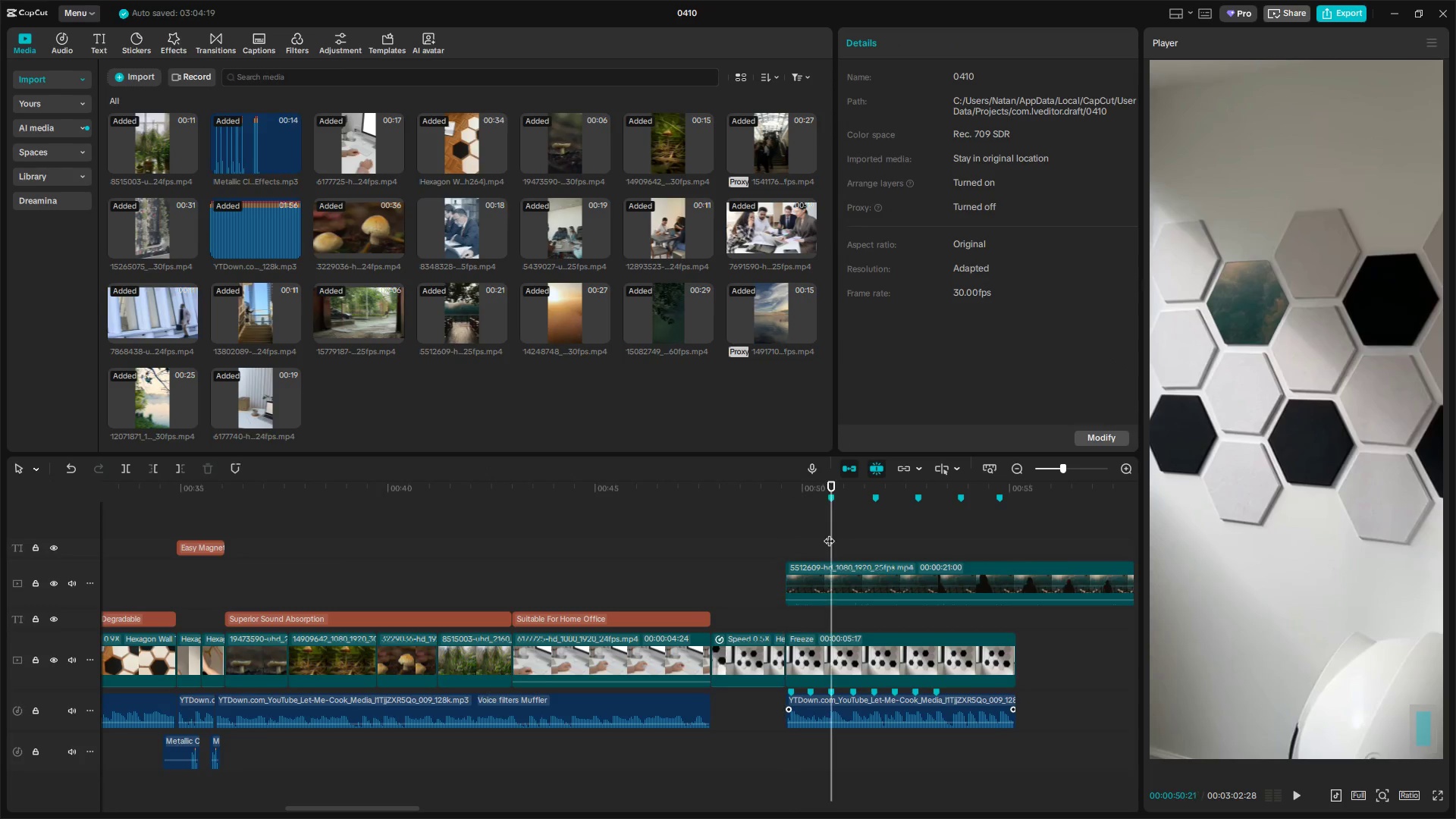 
left_click_drag(start_coordinate=[829, 533], to_coordinate=[830, 539])
 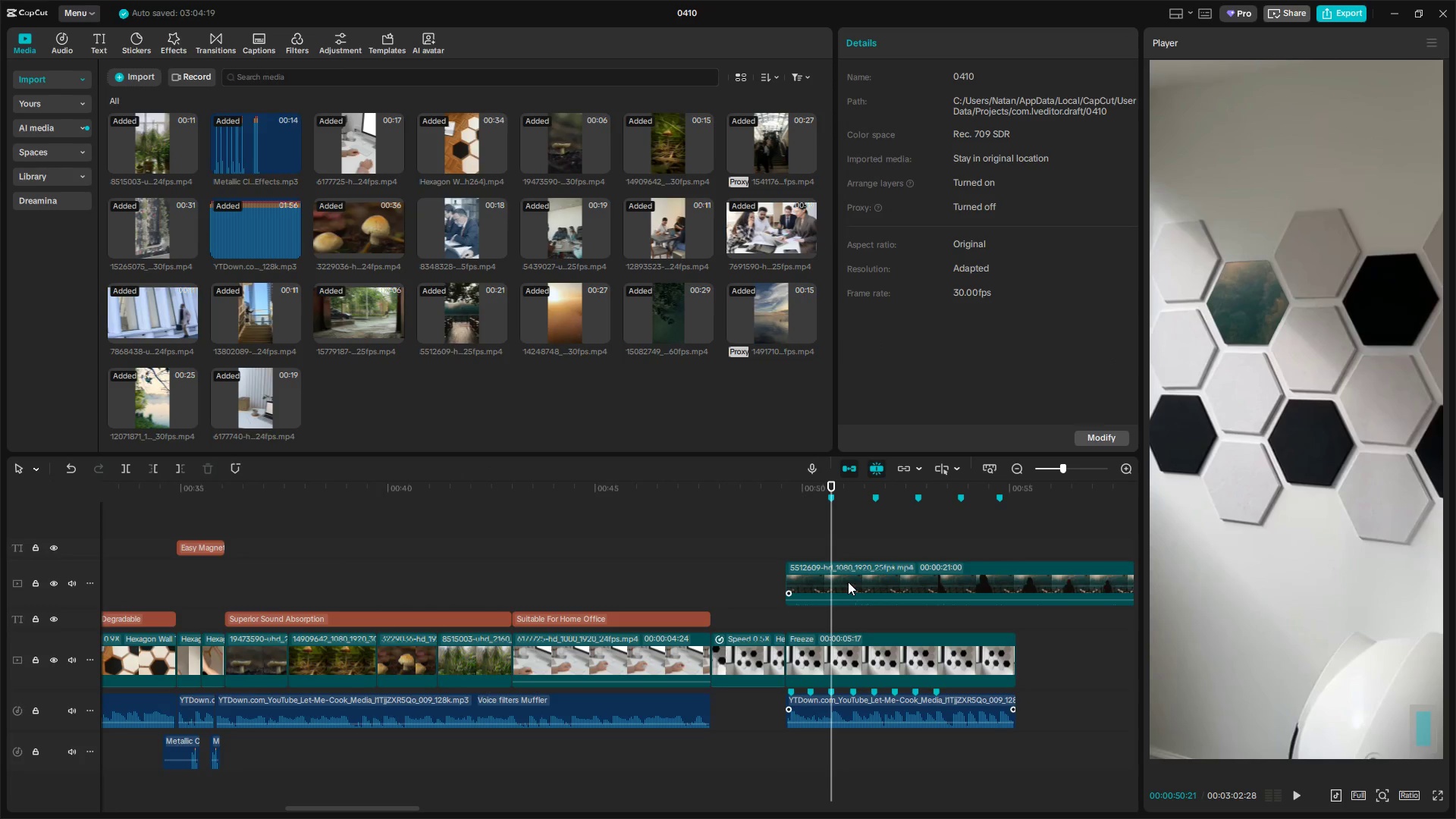 
key(W)
 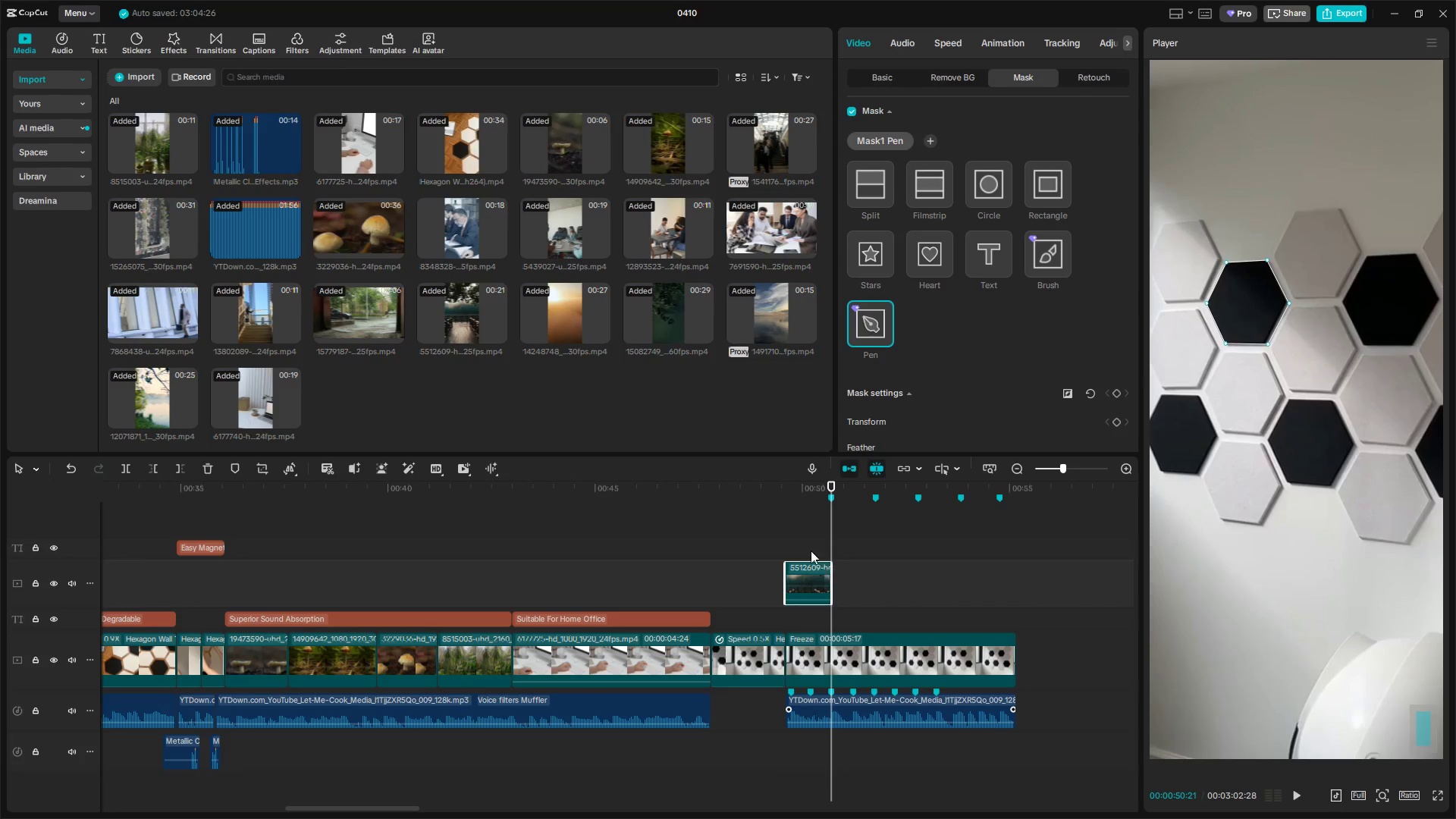 
left_click([804, 544])
 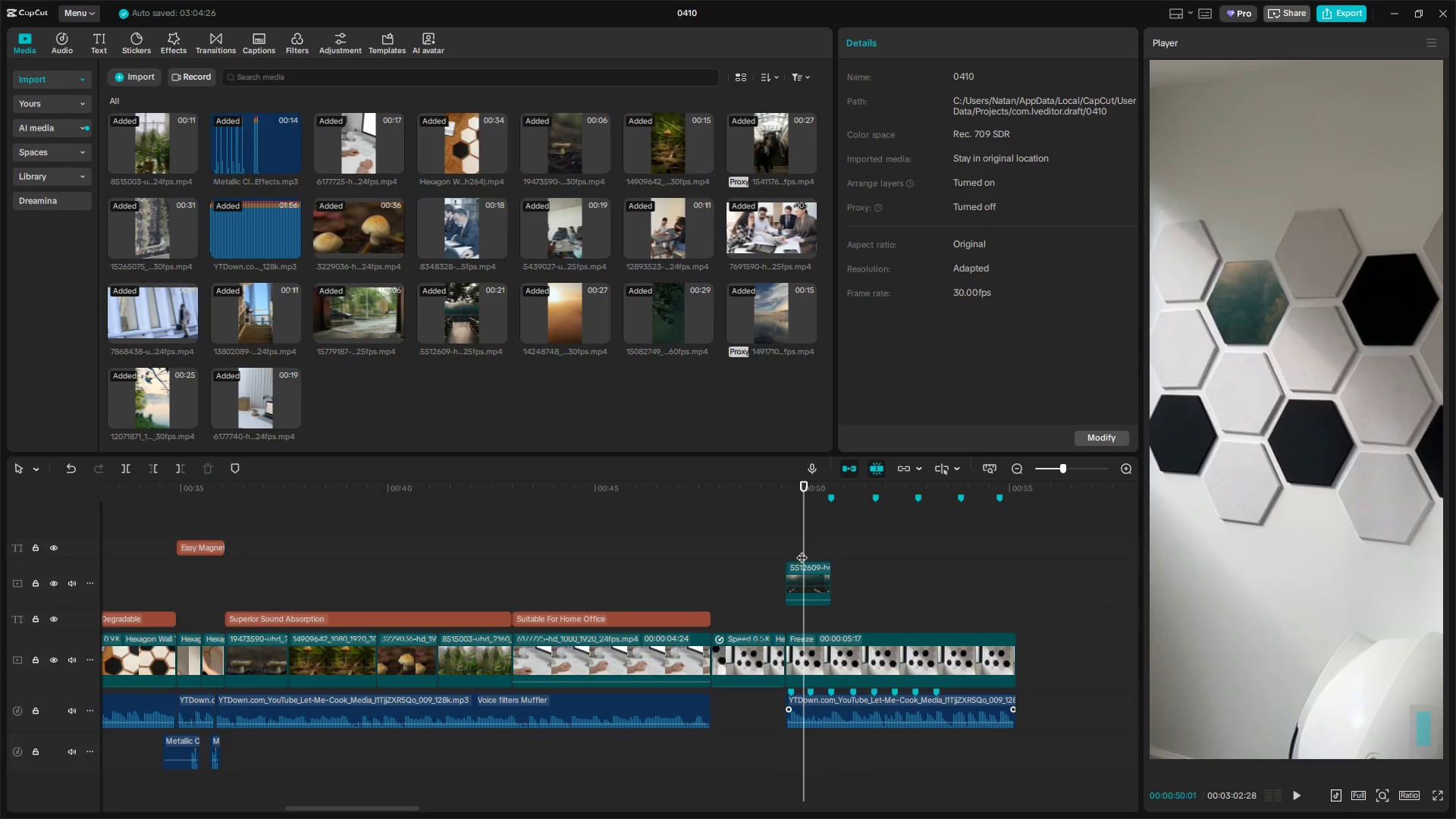 
left_click_drag(start_coordinate=[801, 554], to_coordinate=[789, 554])
 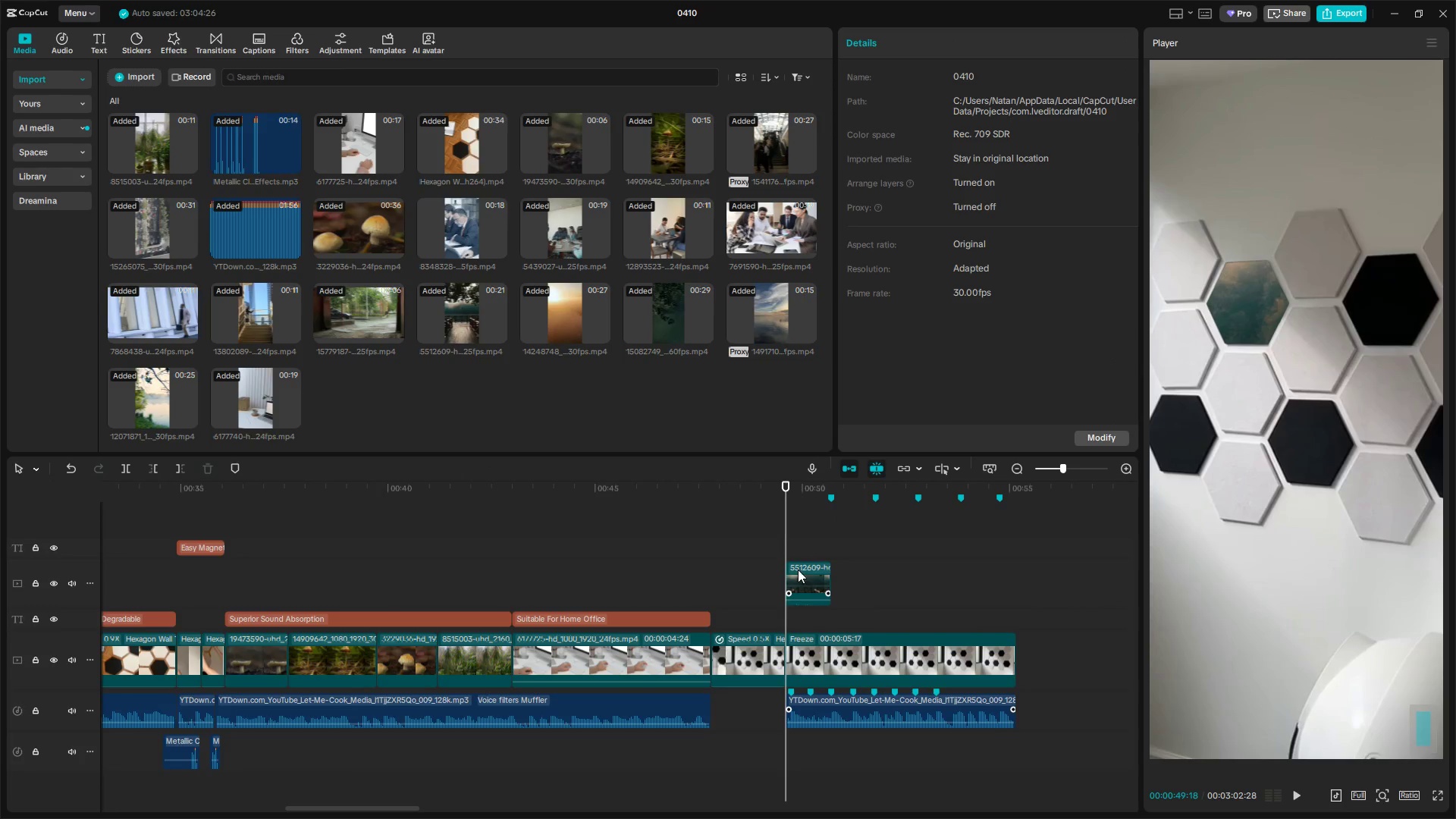 
left_click([798, 571])
 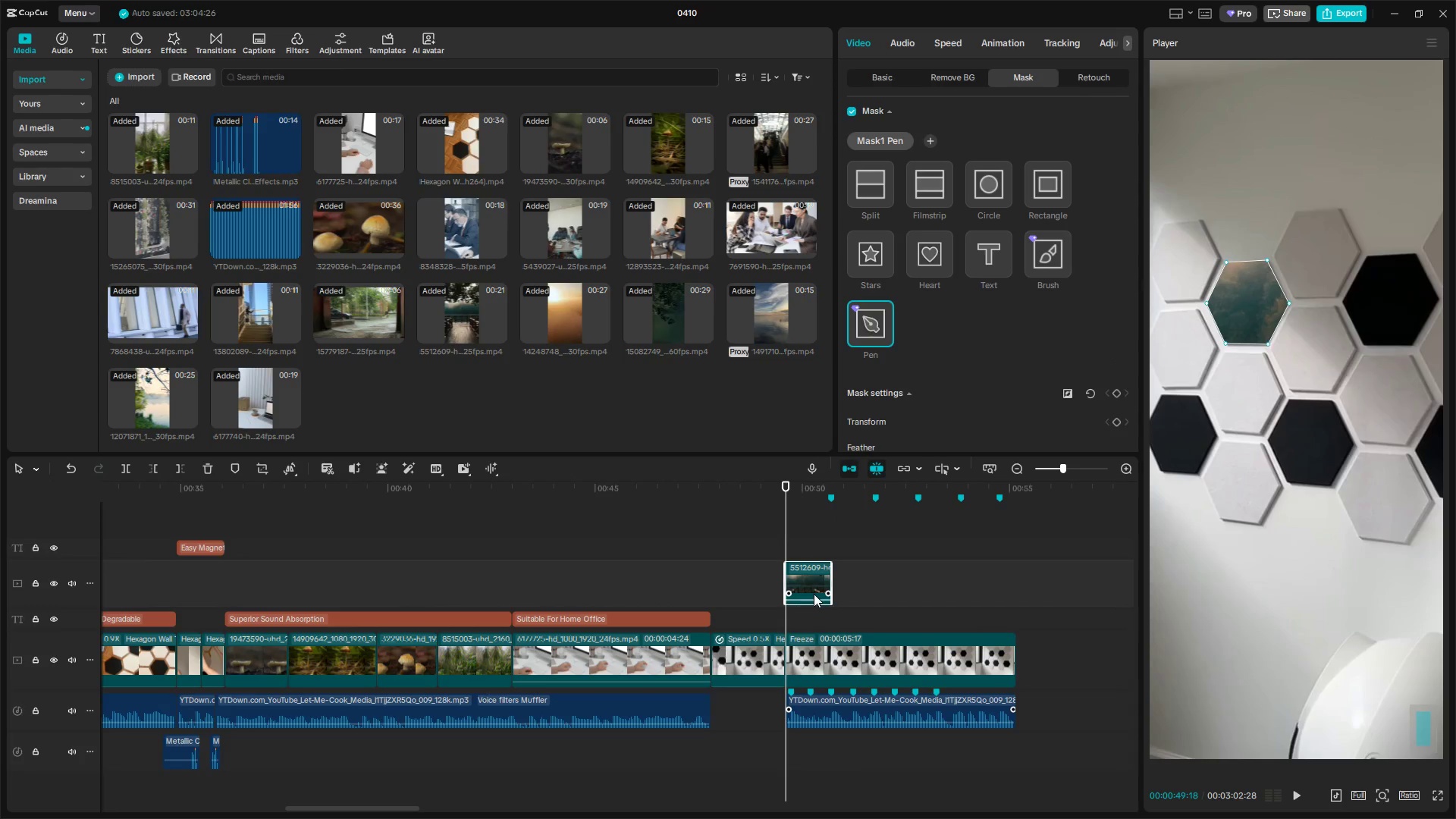 
key(Control+C)
 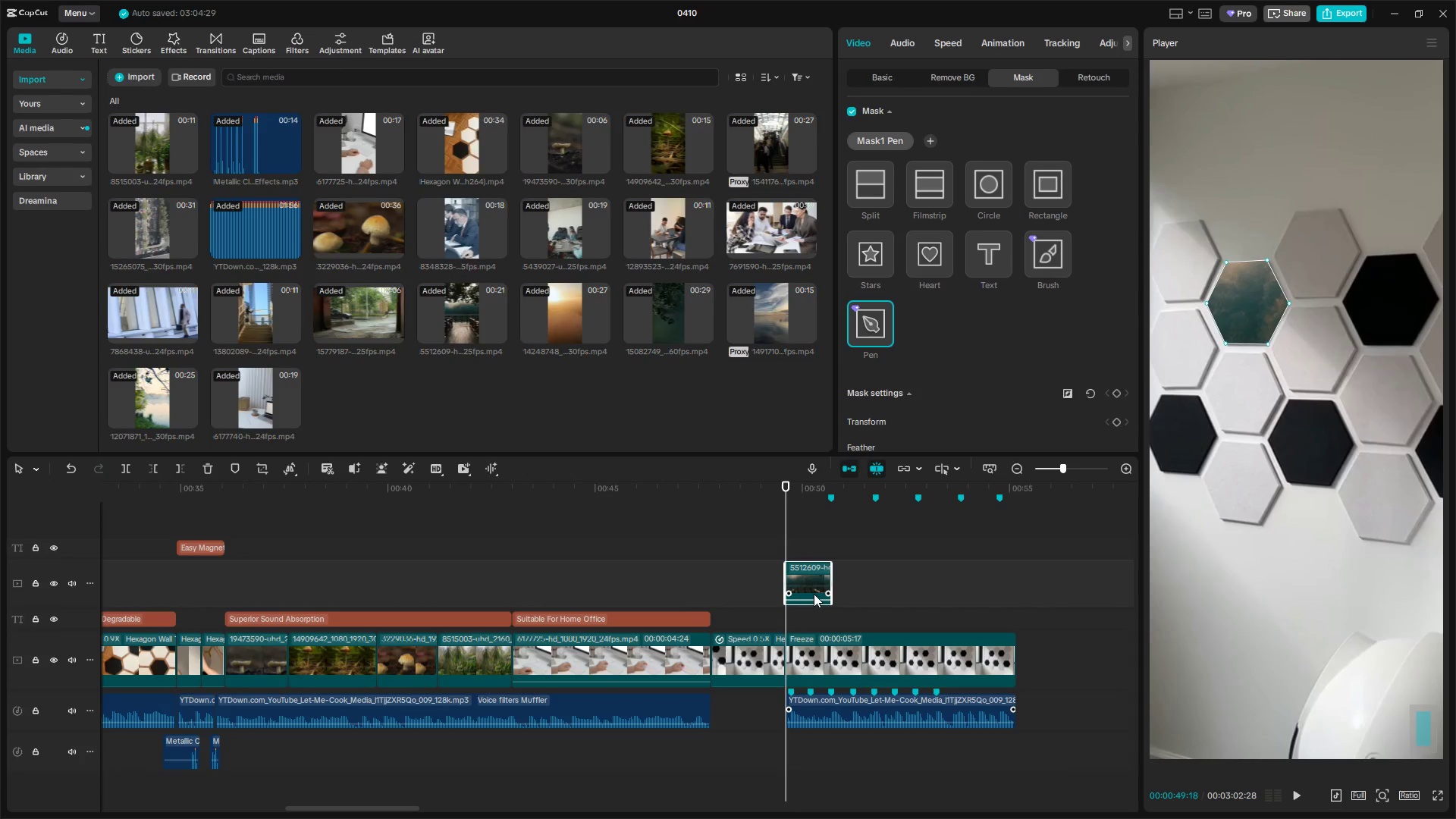 
key(Control+V)
 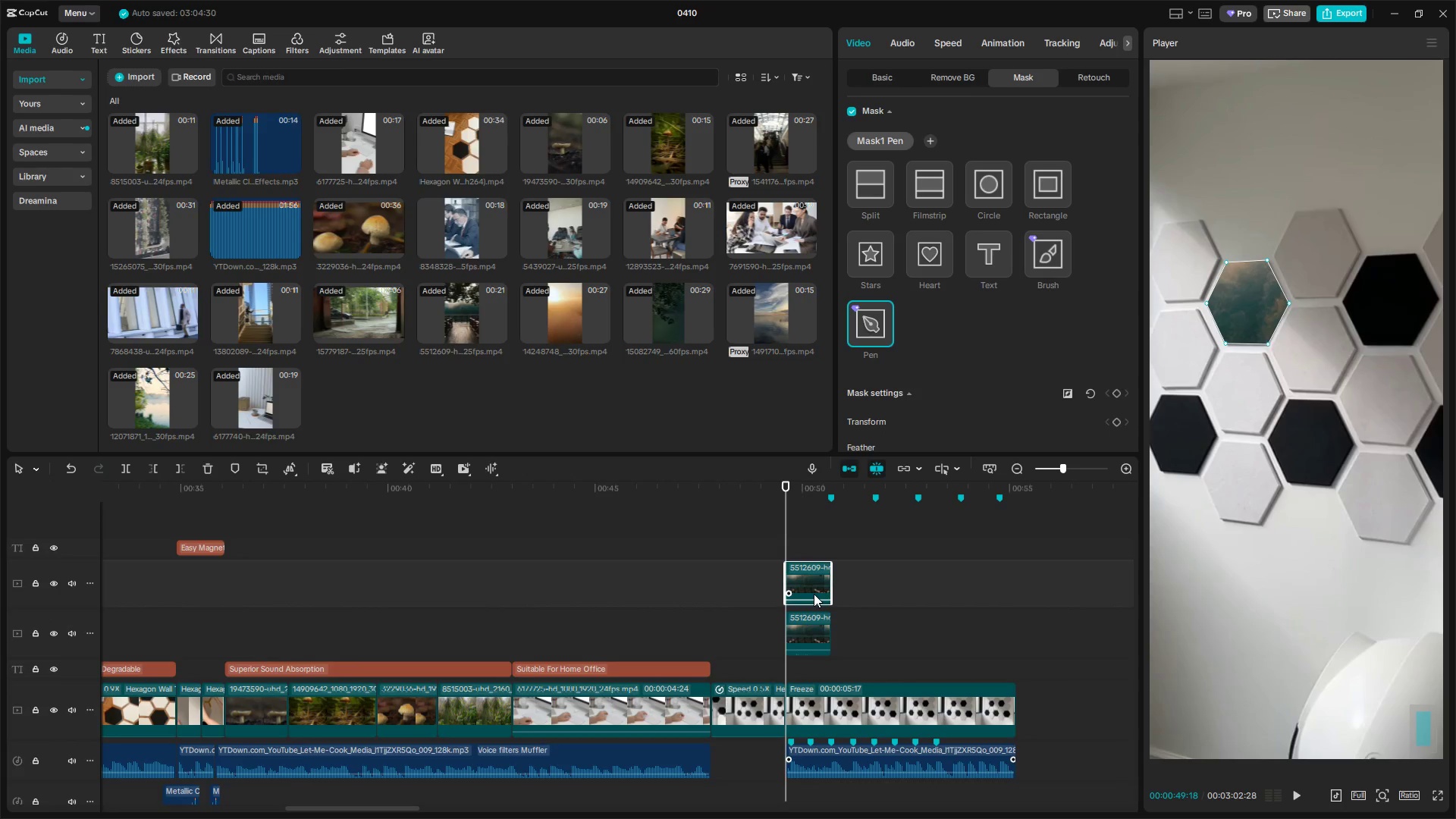 
key(Control+V)
 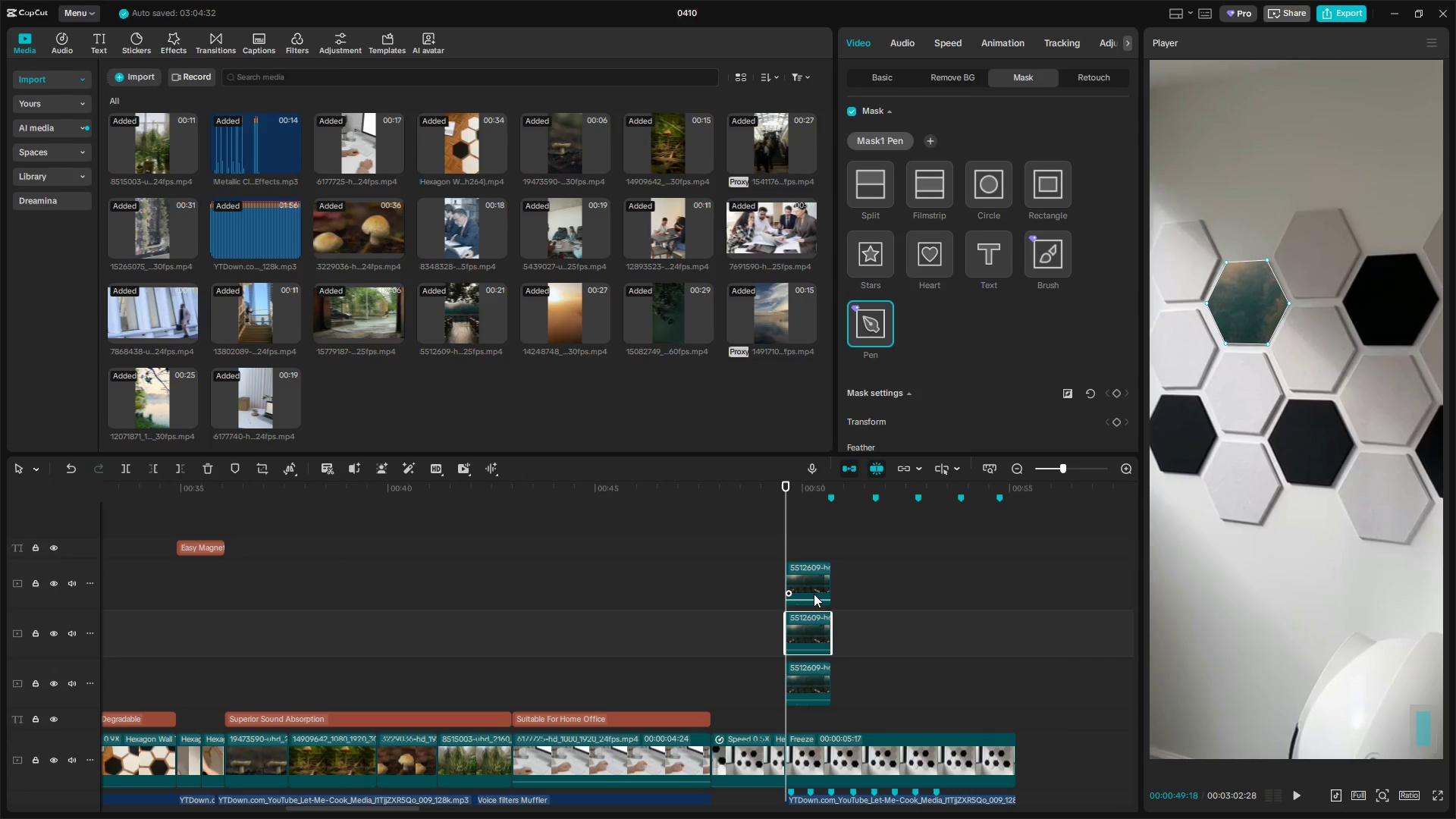 
key(Control+V)
 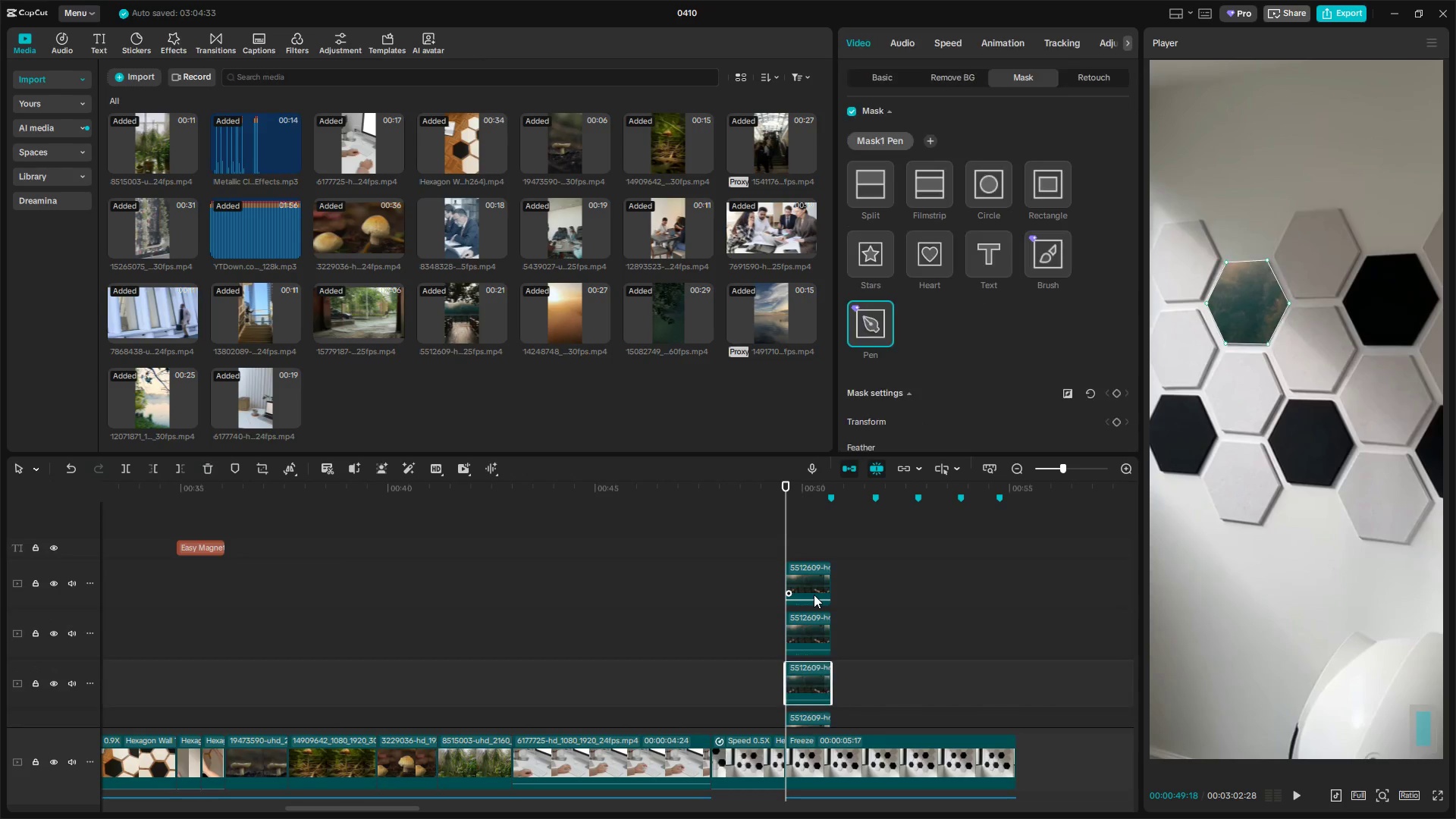 
key(Control+V)
 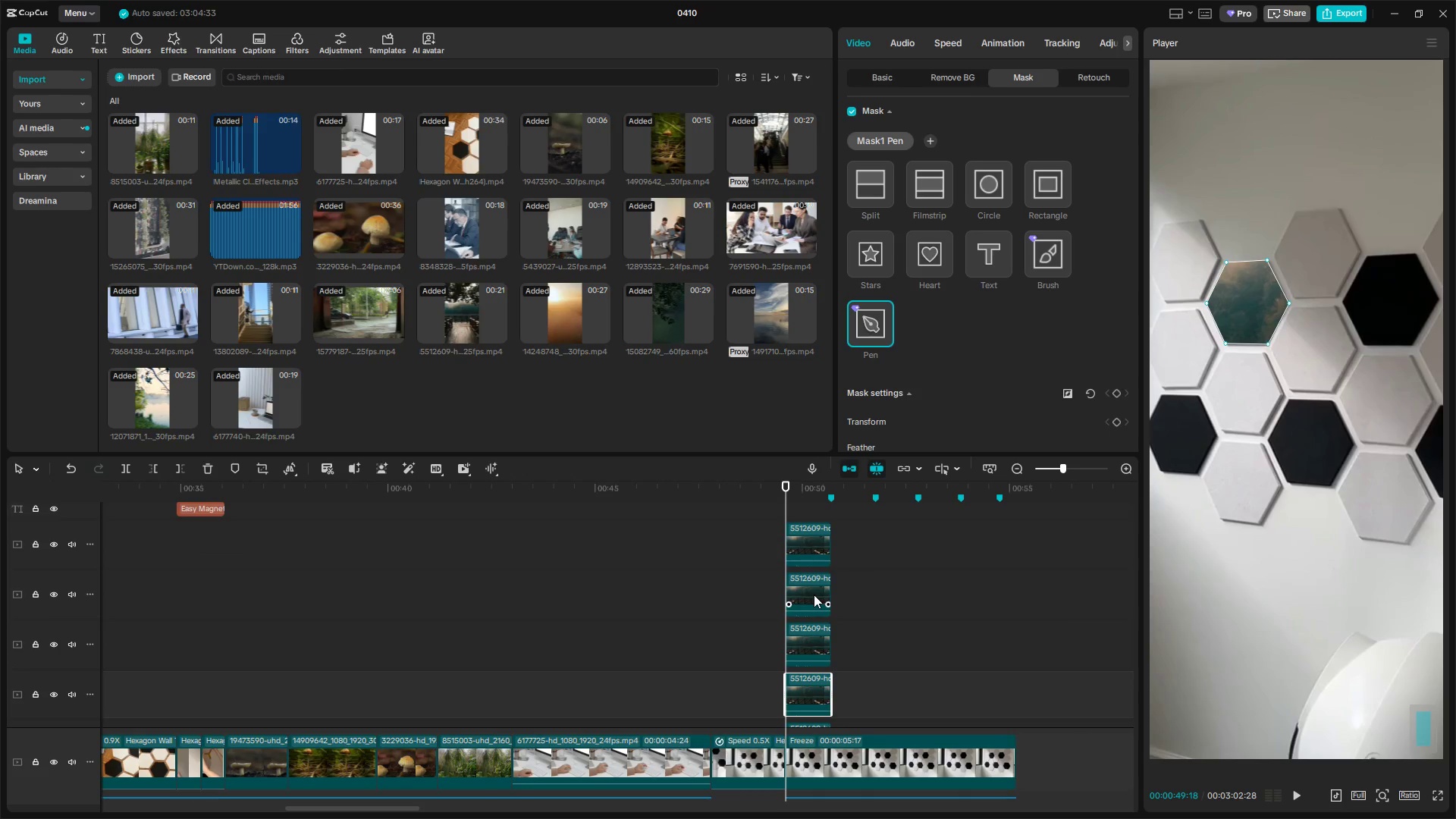 
hold_key(key=ControlLeft, duration=0.66)
scroll: coordinate [827, 629], scroll_direction: down, amount: 7.0
 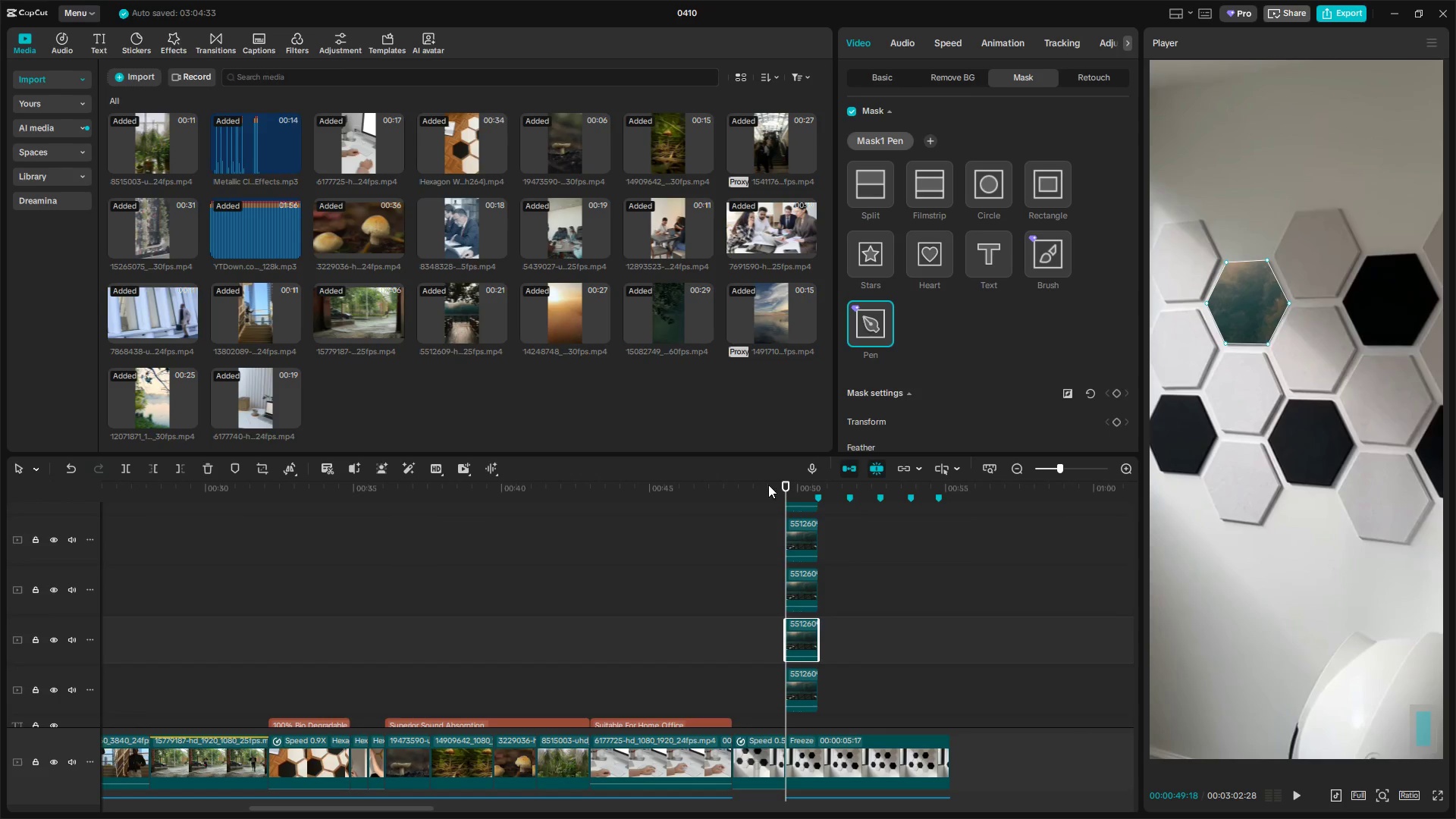 
left_click_drag(start_coordinate=[761, 455], to_coordinate=[789, 274])
 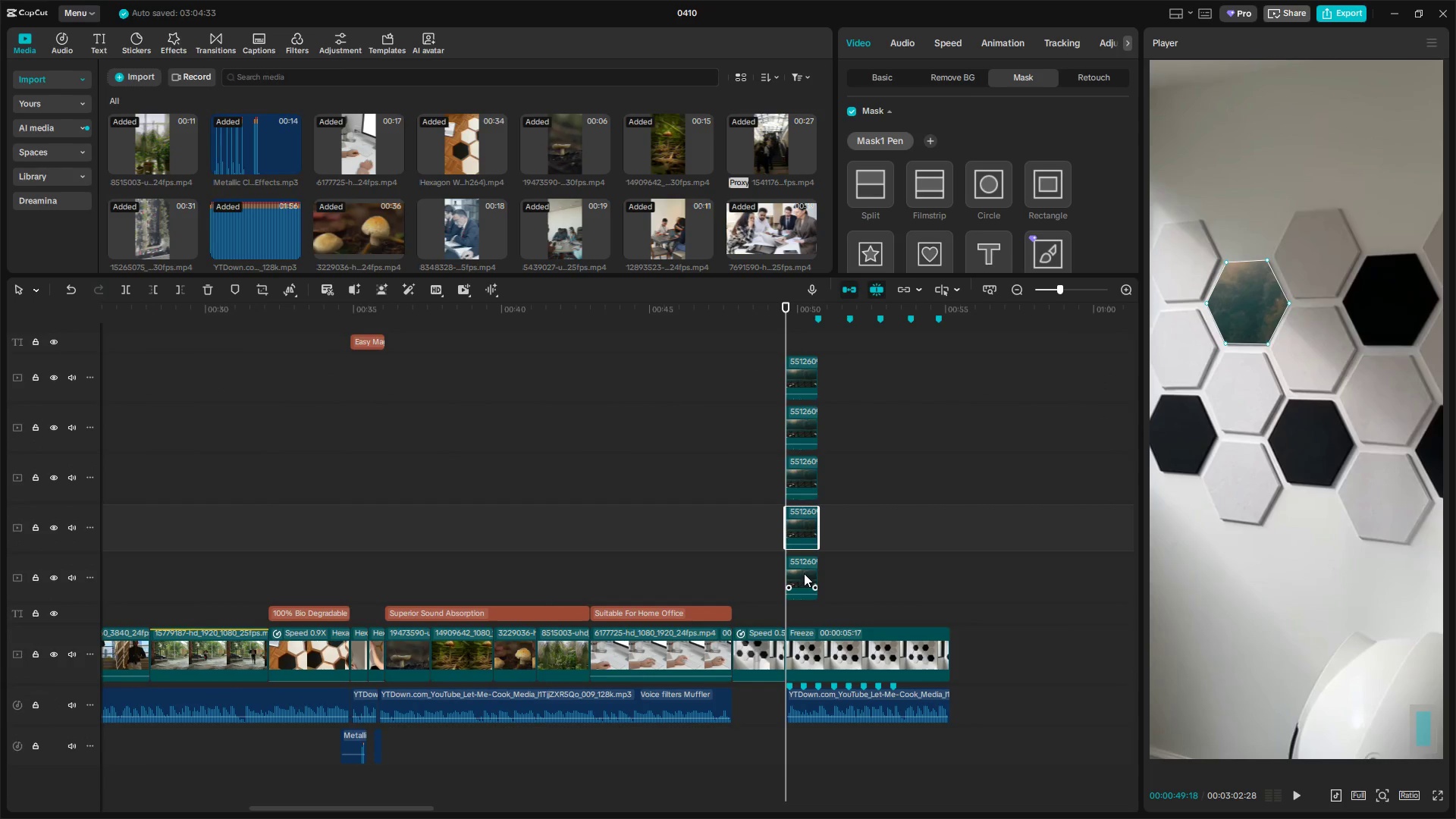 
double_click([800, 537])
 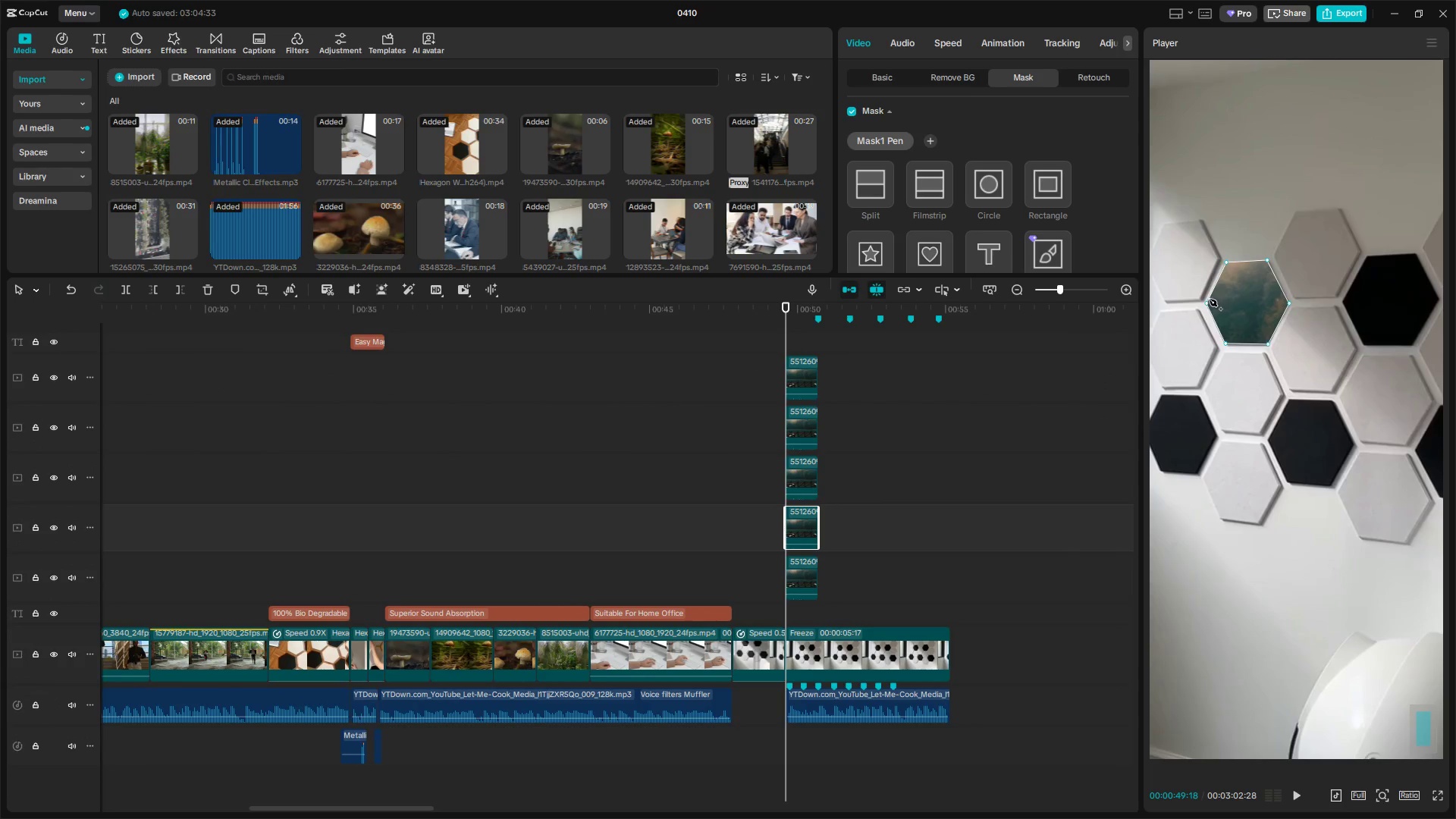 
left_click_drag(start_coordinate=[1208, 304], to_coordinate=[1203, 391])
 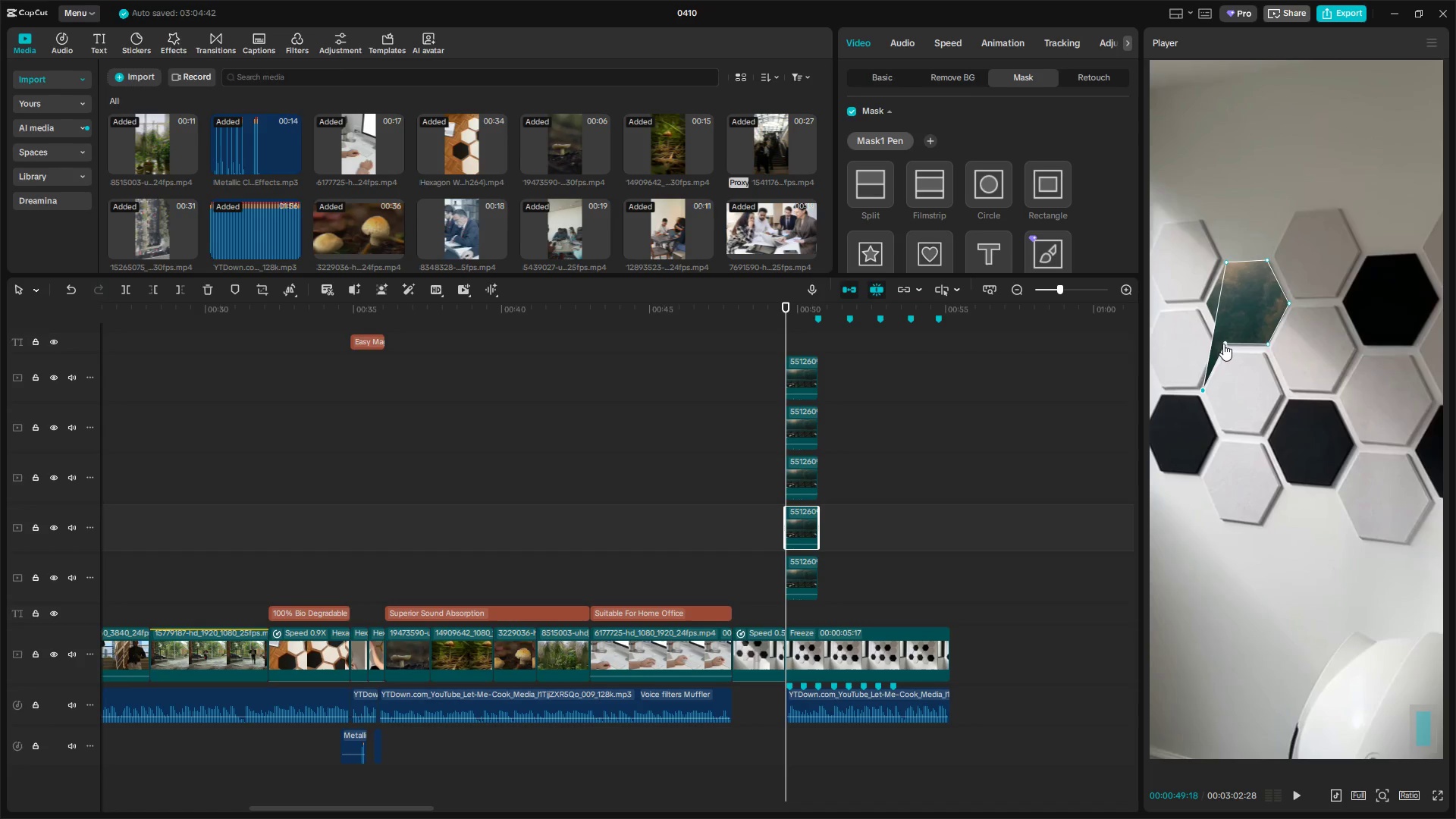 
left_click_drag(start_coordinate=[1226, 344], to_coordinate=[1222, 430])
 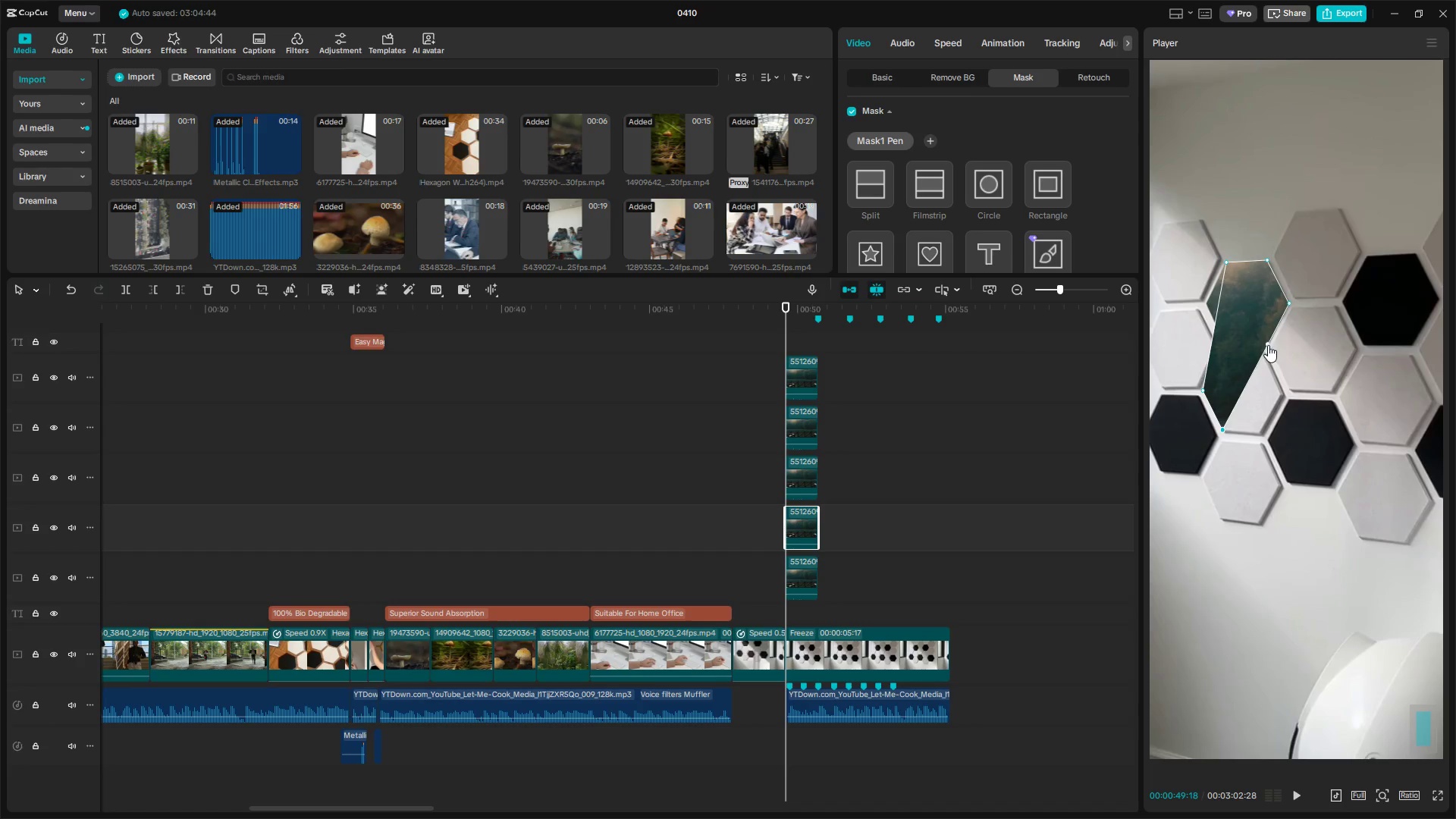 
left_click_drag(start_coordinate=[1269, 345], to_coordinate=[1260, 435])
 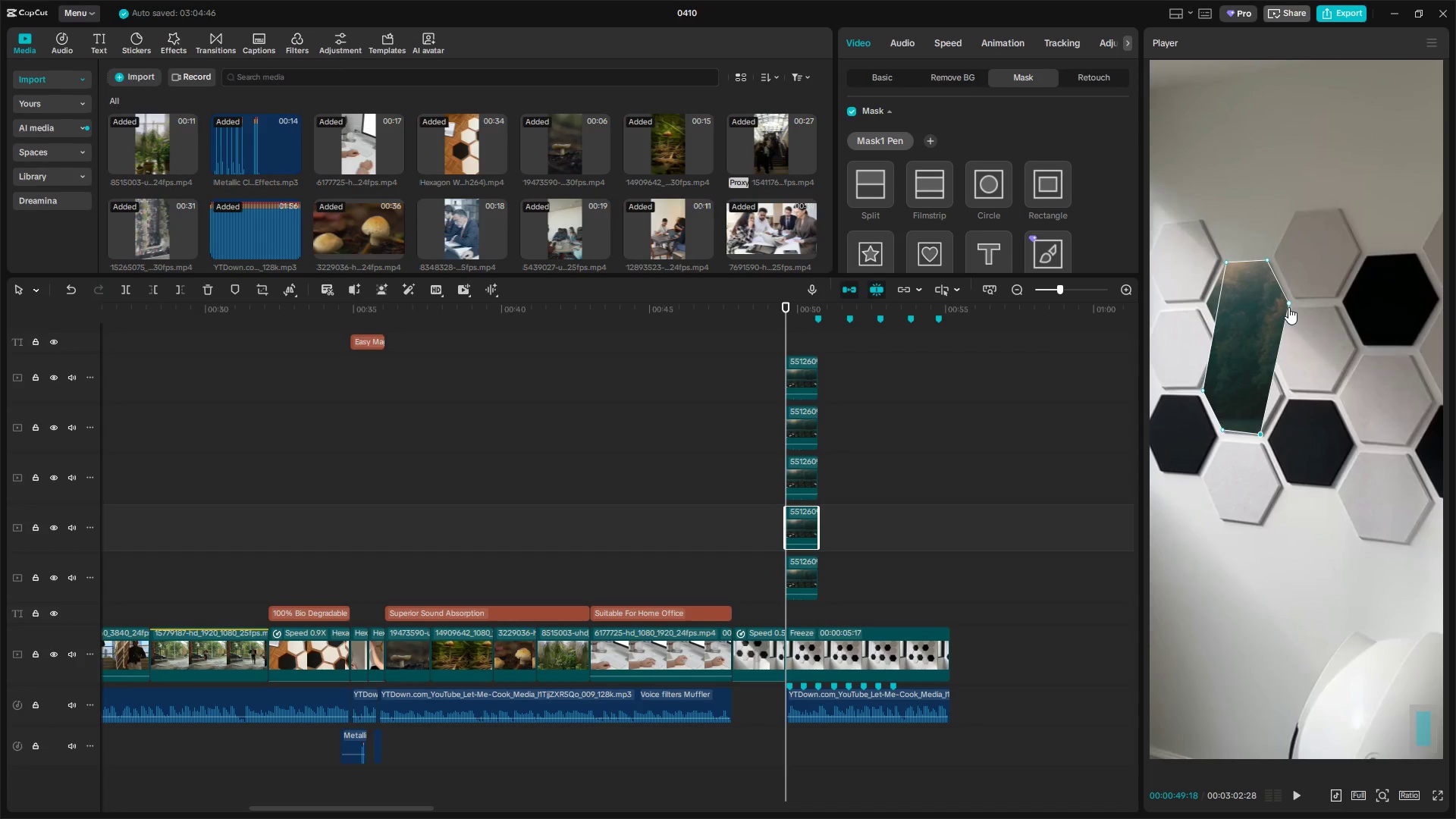 
left_click_drag(start_coordinate=[1289, 306], to_coordinate=[1280, 394])
 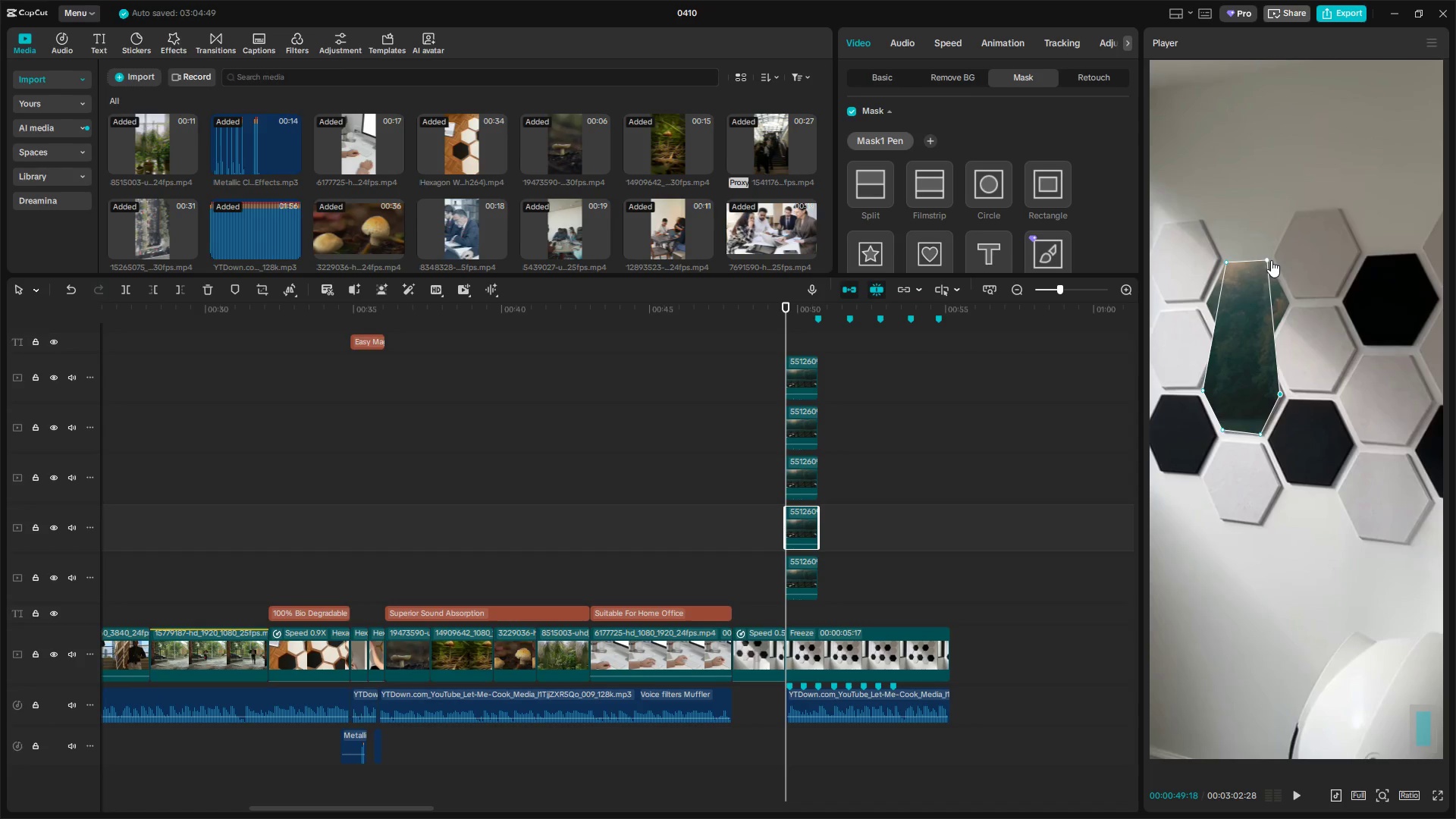 
left_click_drag(start_coordinate=[1270, 260], to_coordinate=[1266, 356])
 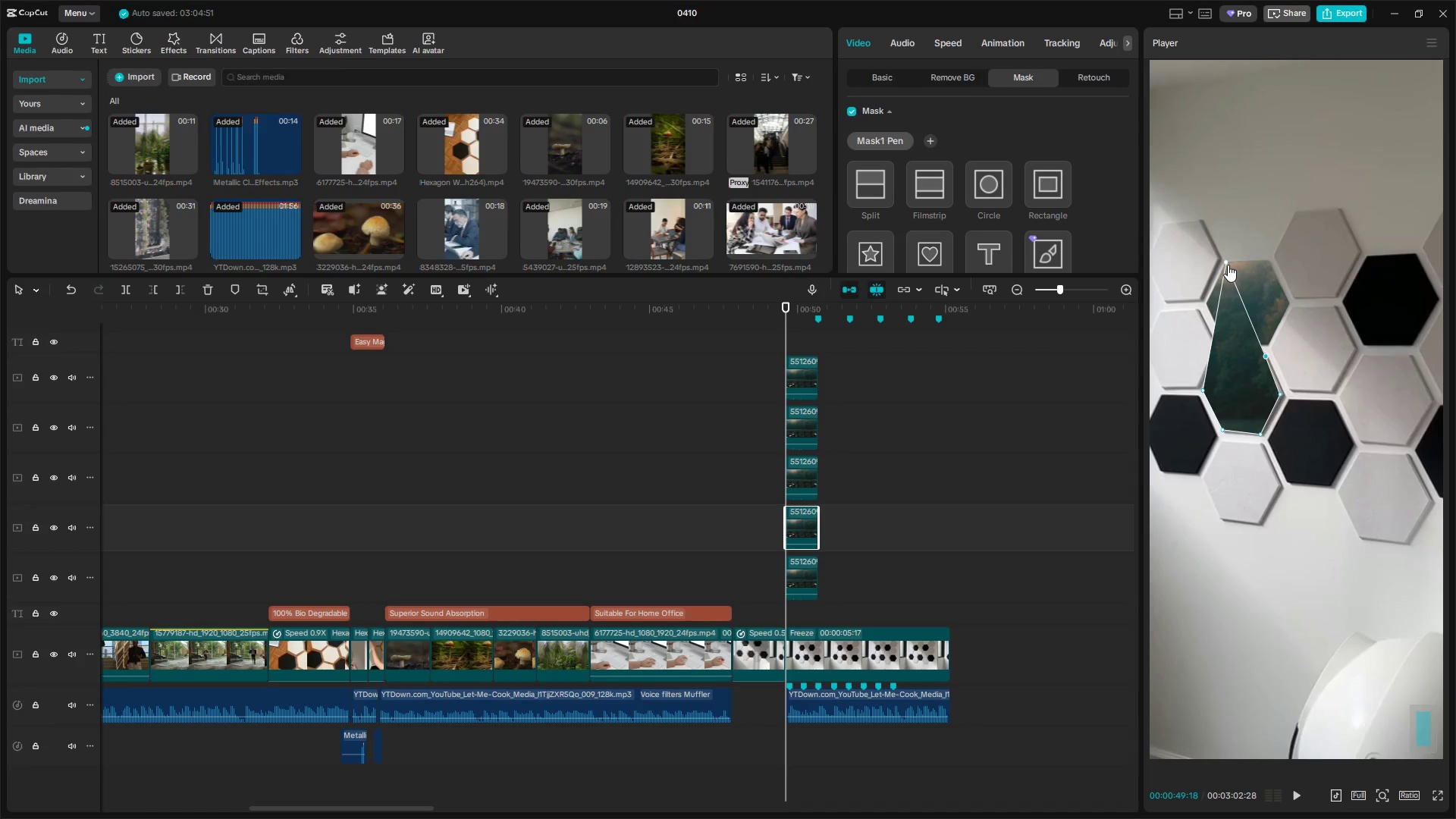 
left_click_drag(start_coordinate=[1228, 262], to_coordinate=[1226, 352])
 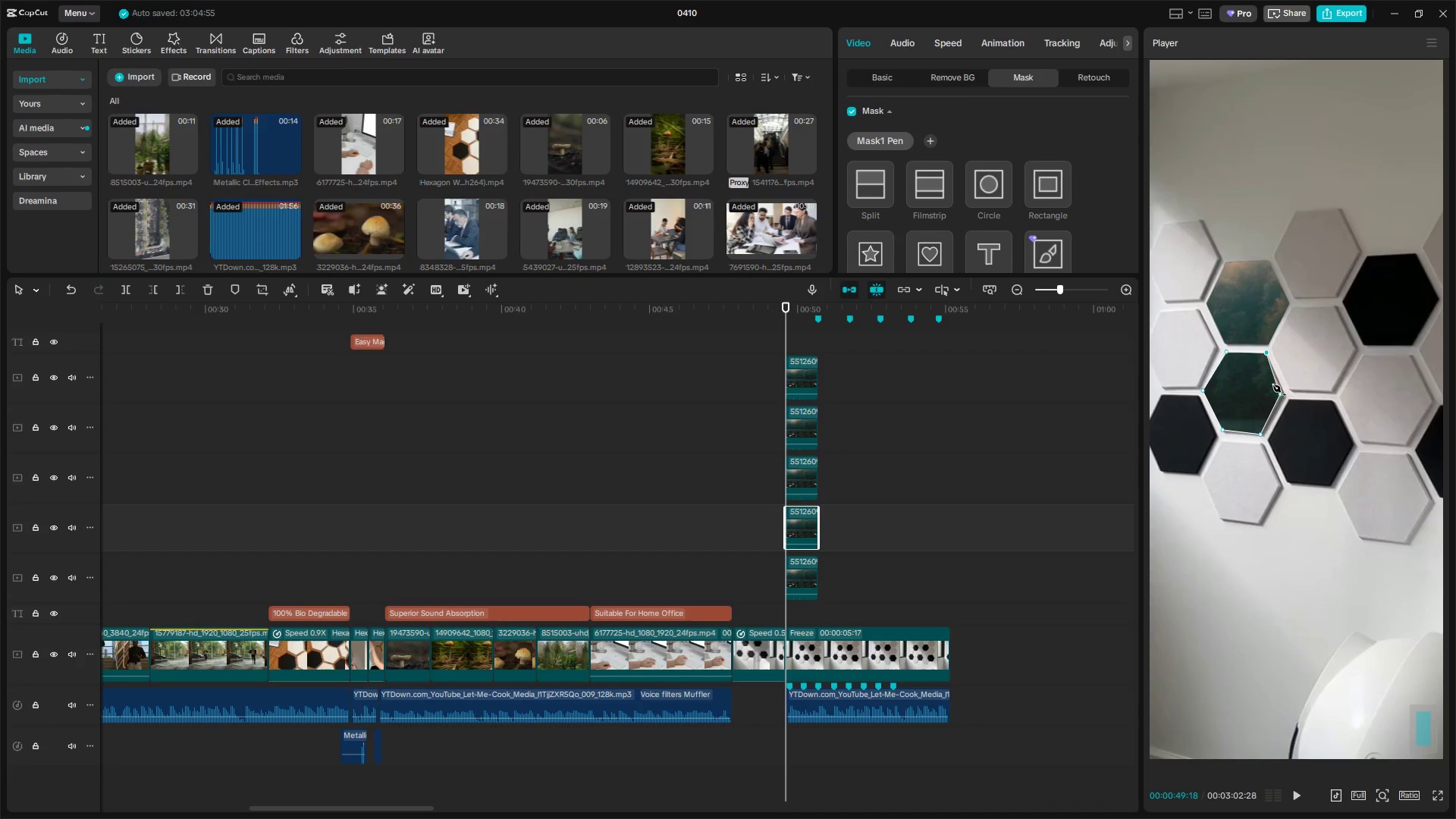 
left_click_drag(start_coordinate=[1280, 393], to_coordinate=[1285, 392])
 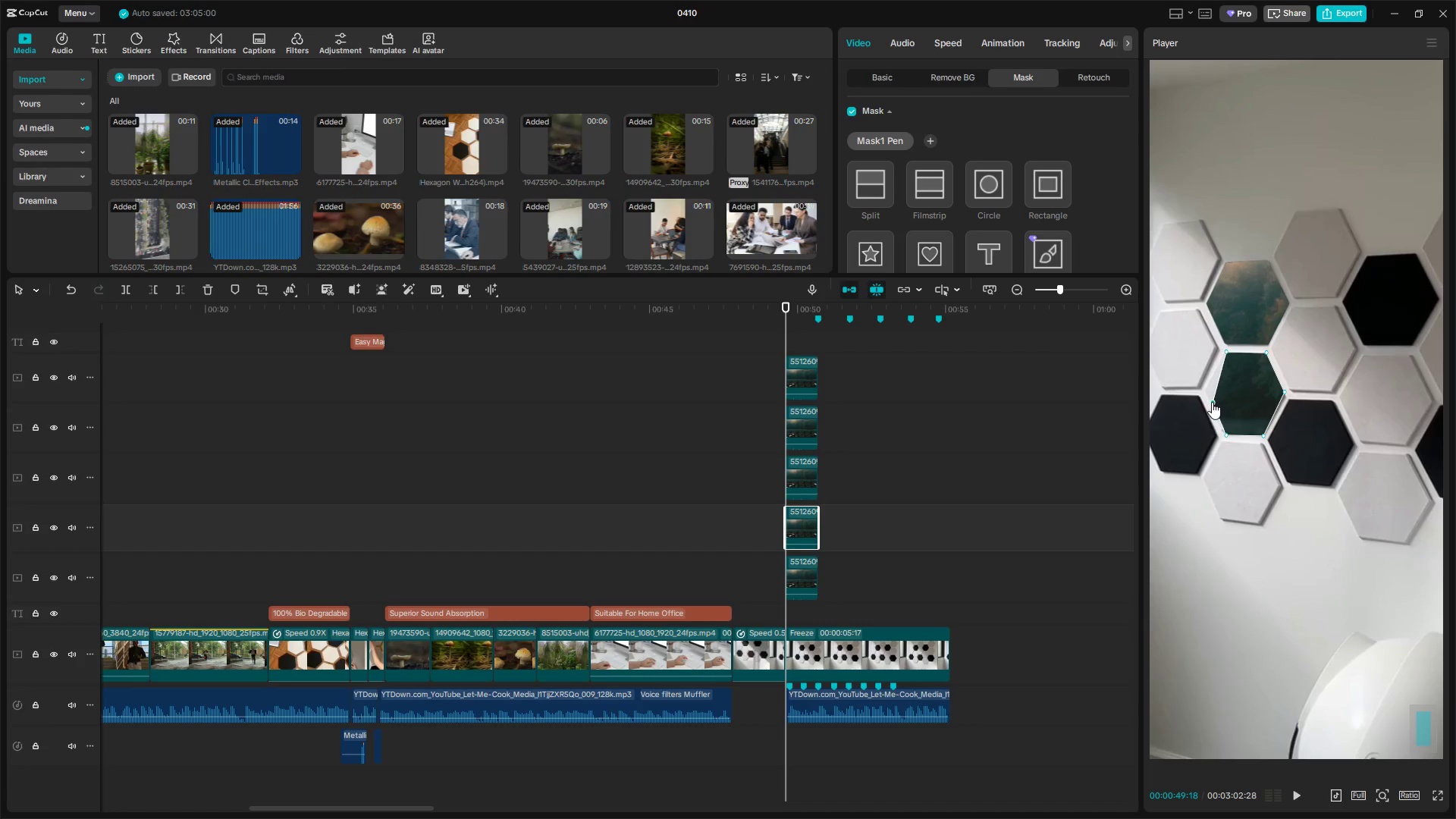 
wait(9.52)
 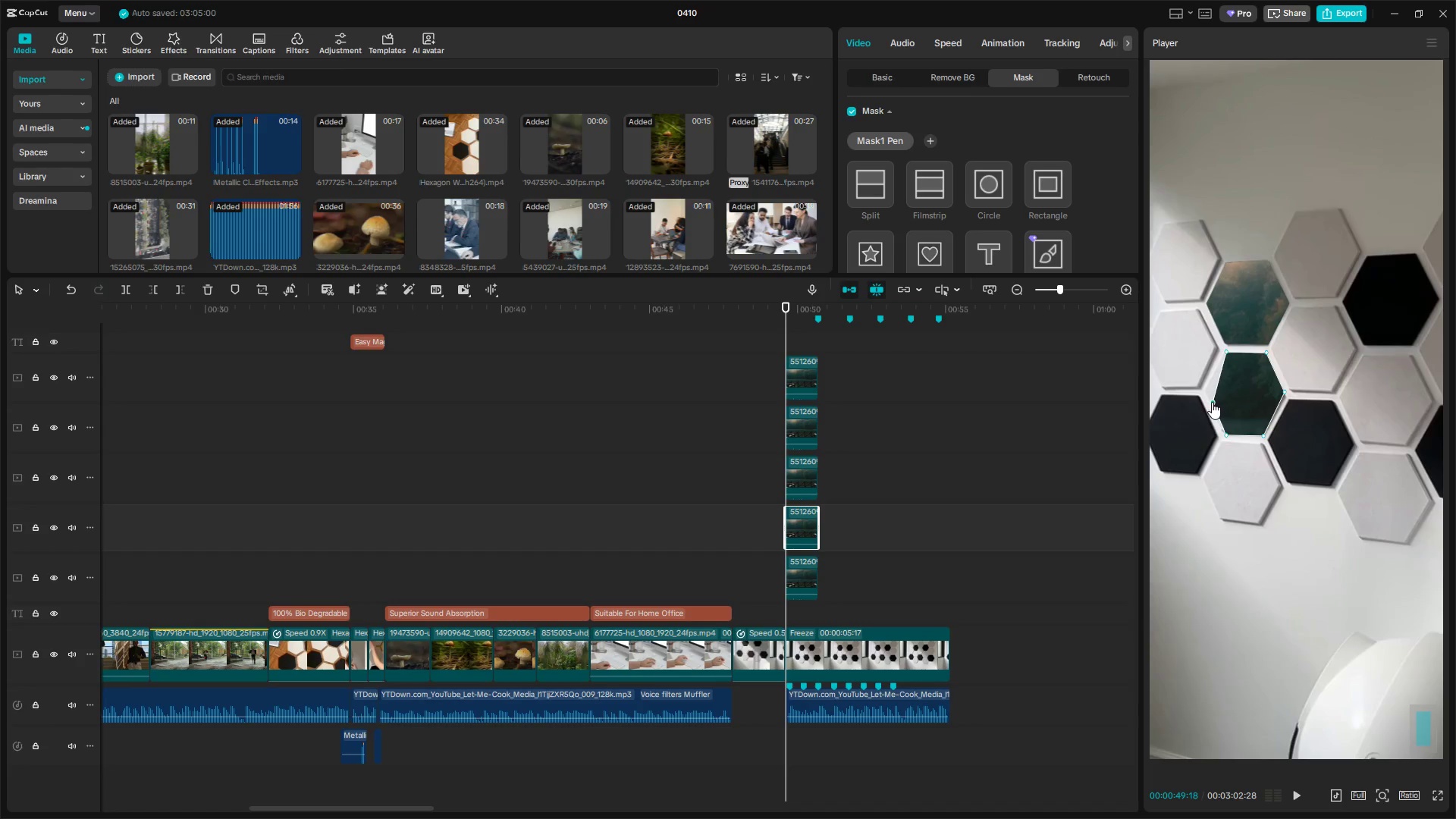 
left_click([808, 485])
 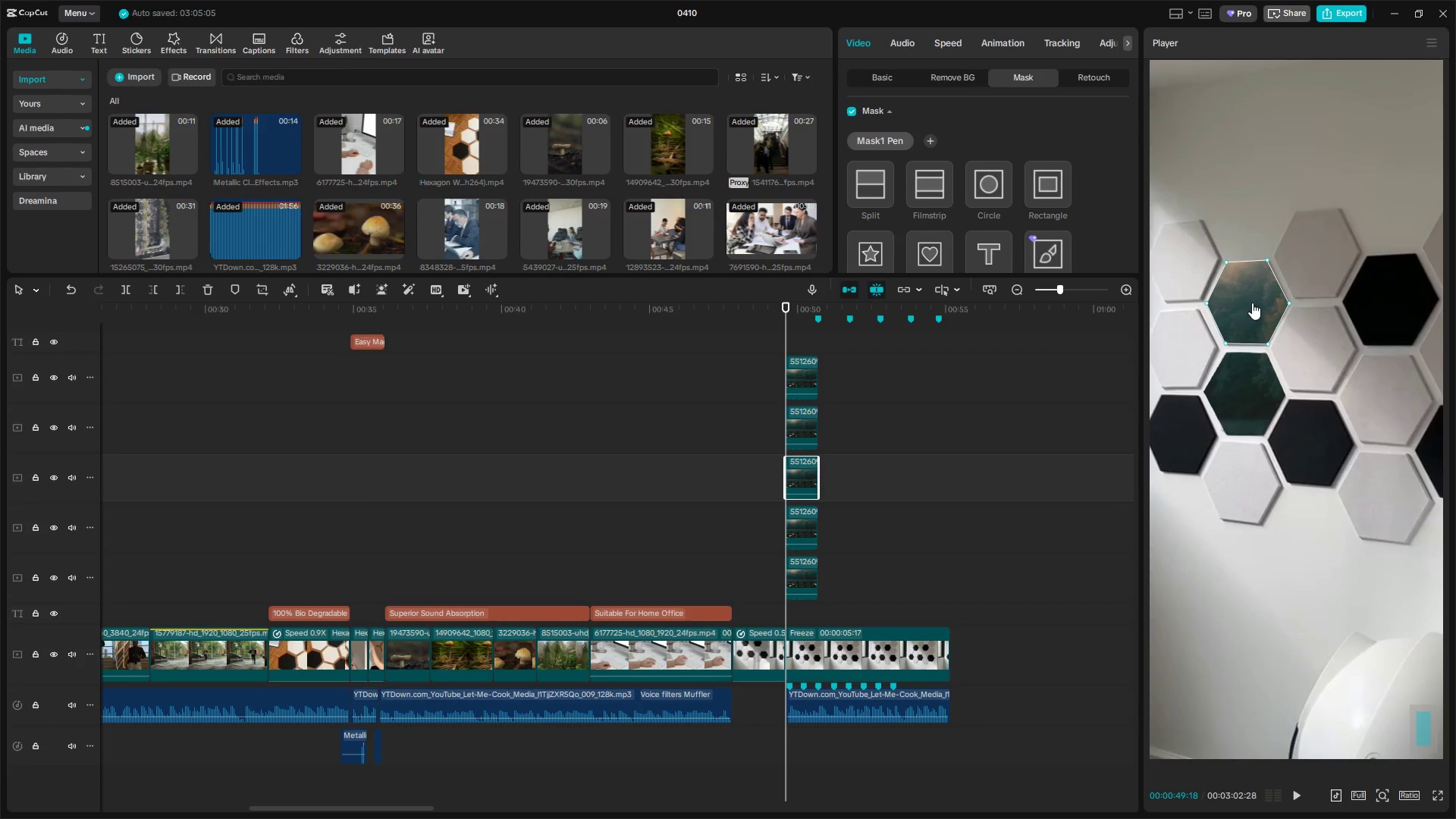 
left_click_drag(start_coordinate=[1288, 304], to_coordinate=[1357, 447])
 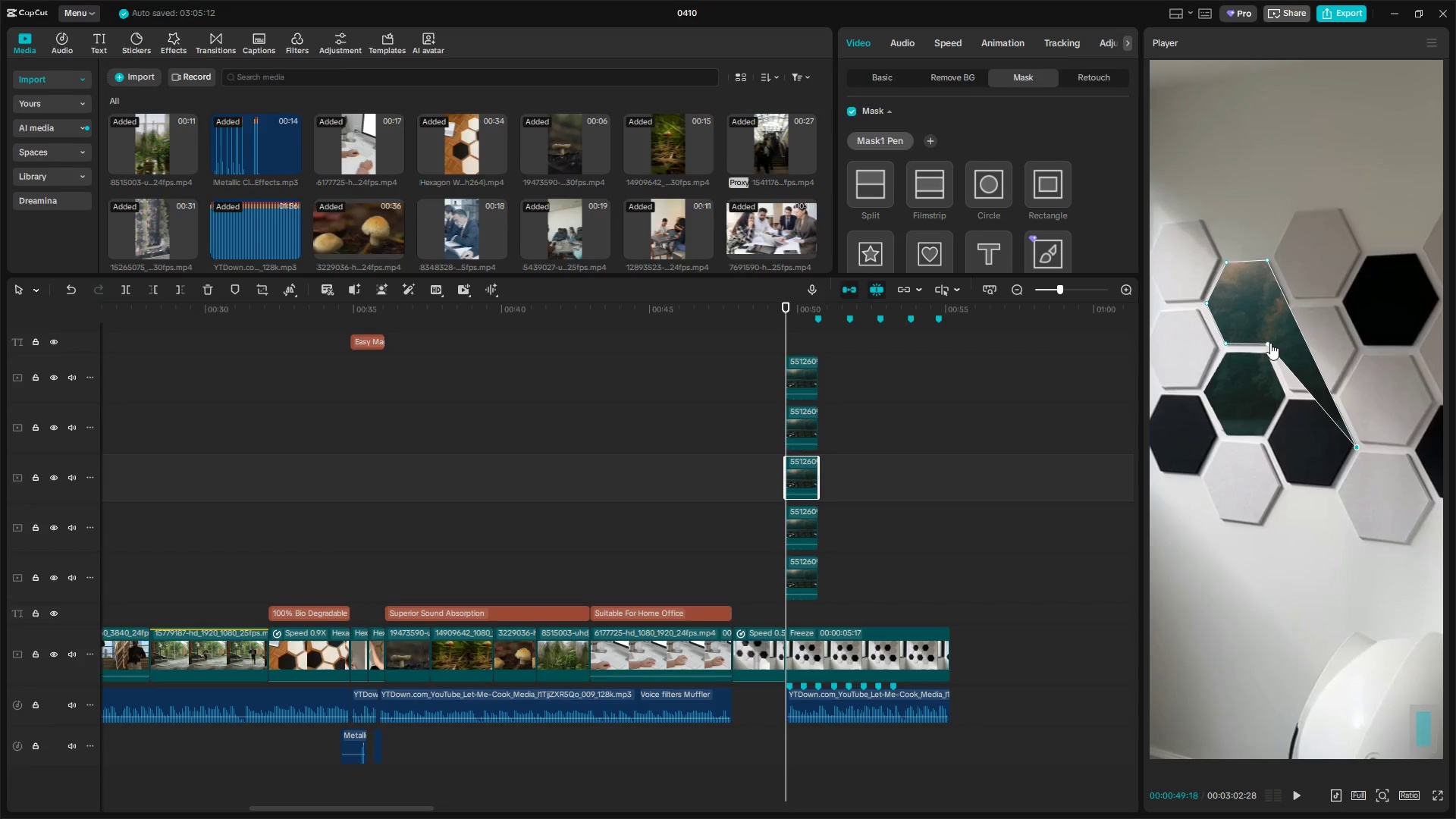 
left_click_drag(start_coordinate=[1269, 345], to_coordinate=[1334, 490])
 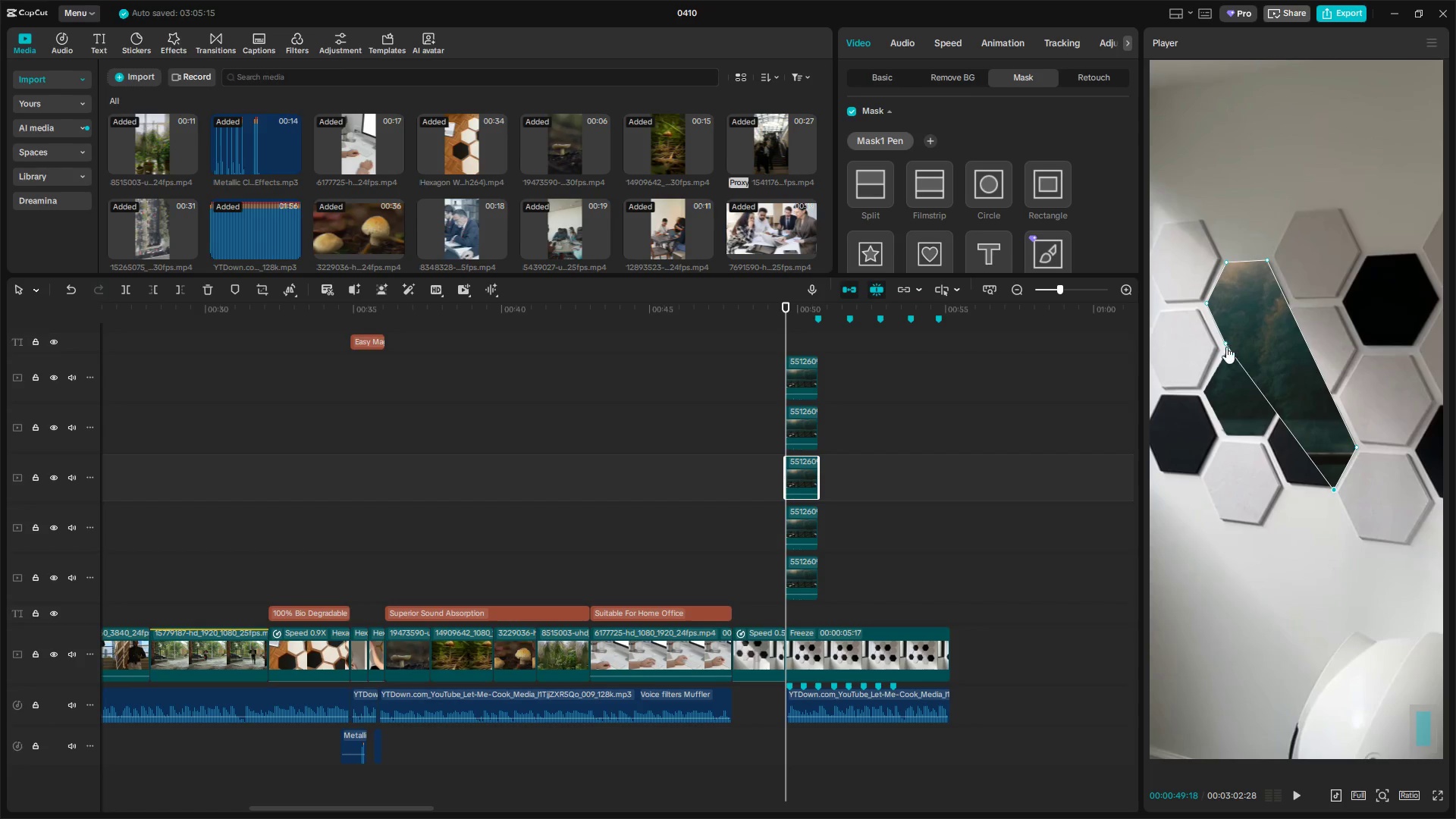 
left_click_drag(start_coordinate=[1225, 344], to_coordinate=[1286, 482])
 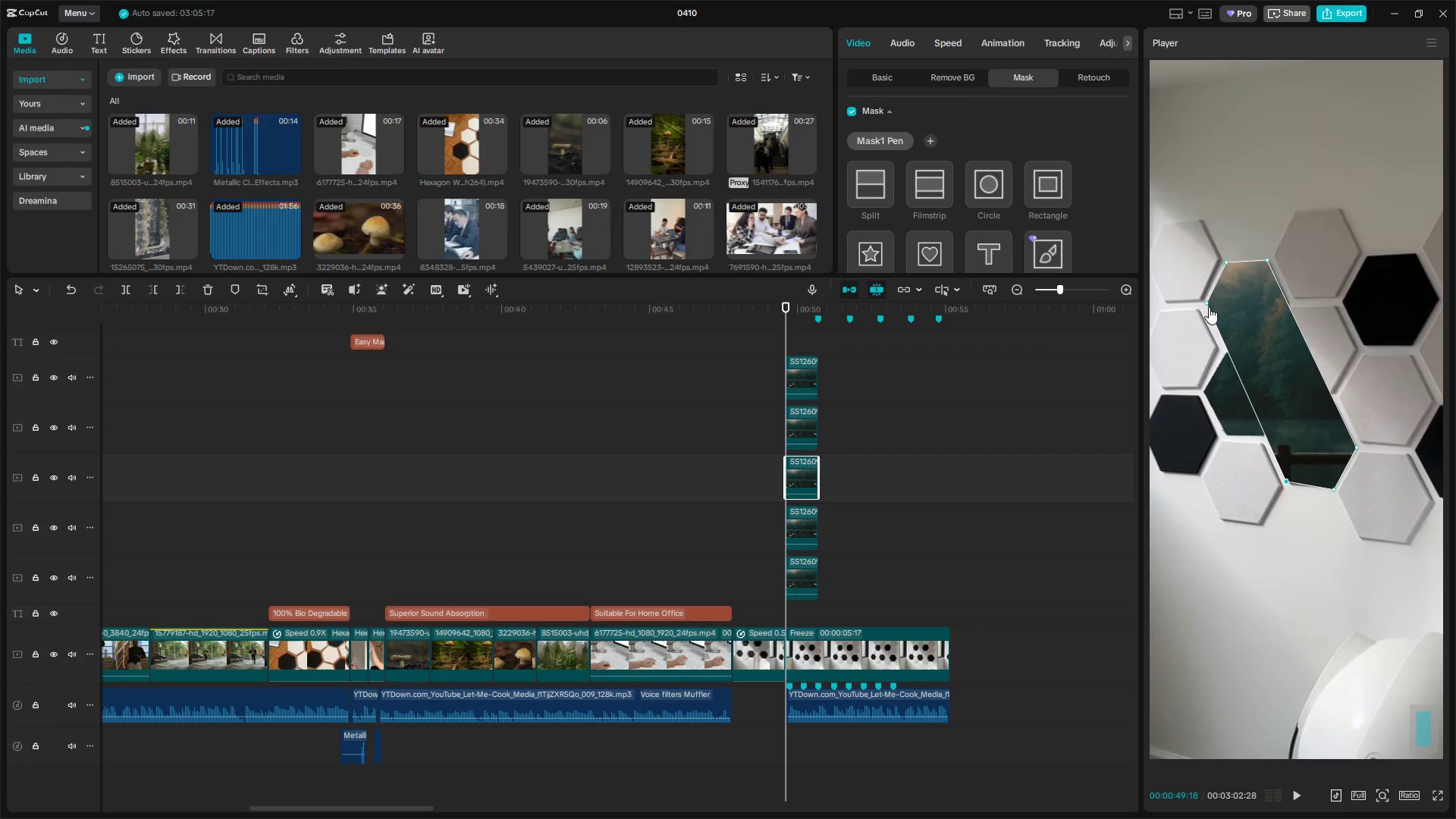 
left_click_drag(start_coordinate=[1210, 304], to_coordinate=[1268, 440])
 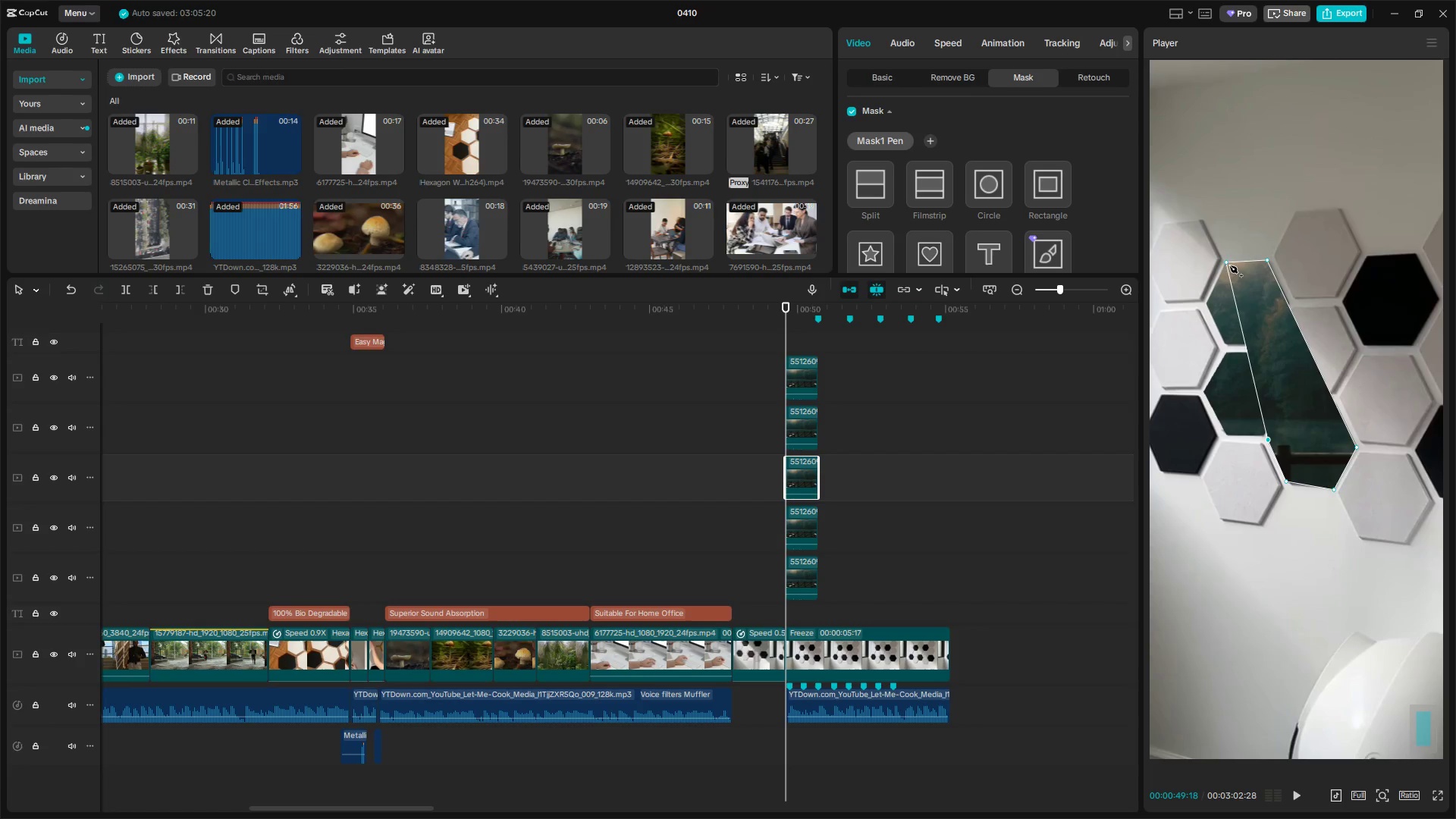 
left_click_drag(start_coordinate=[1227, 262], to_coordinate=[1288, 400])
 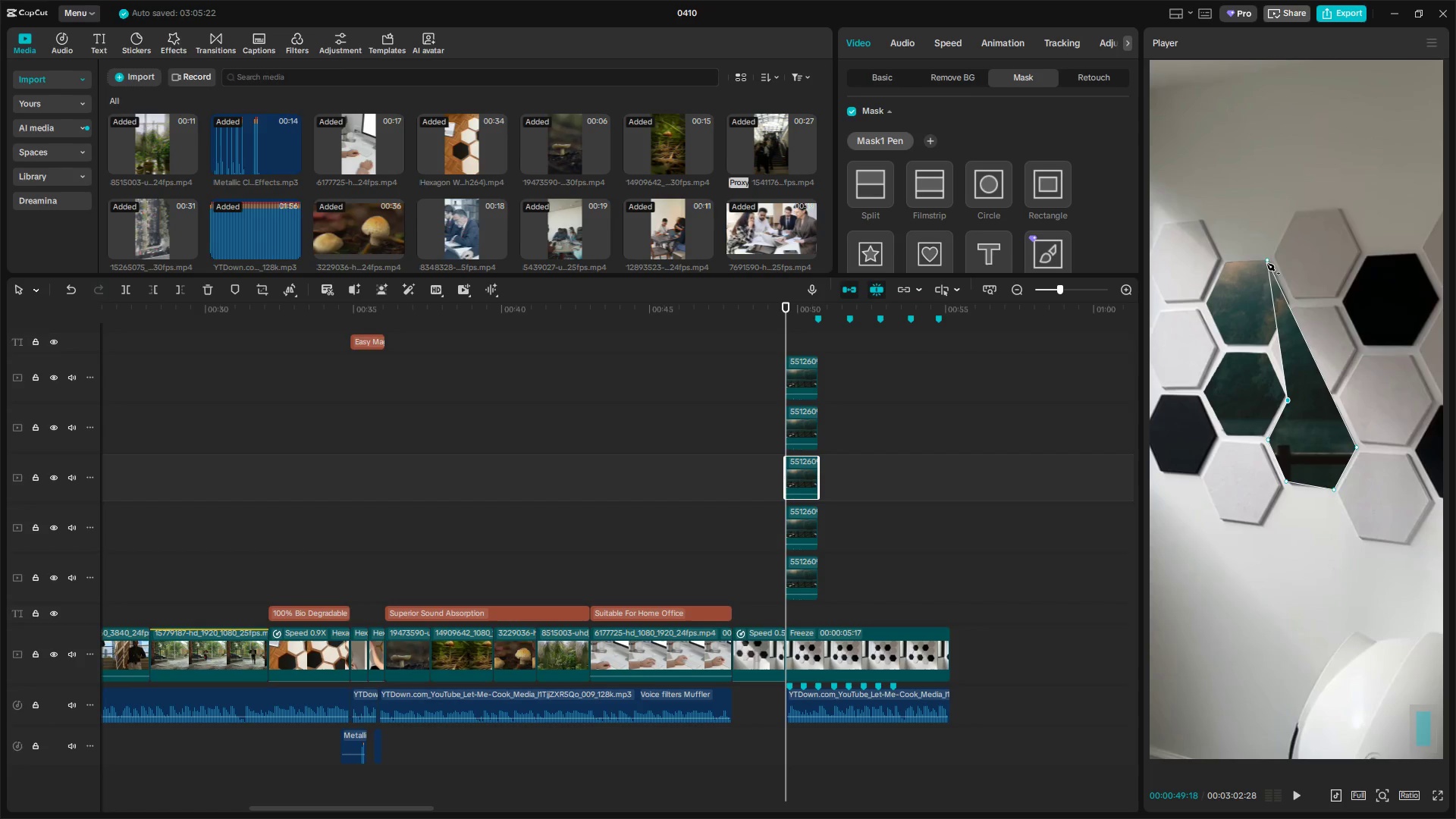 
left_click_drag(start_coordinate=[1269, 262], to_coordinate=[1332, 400])
 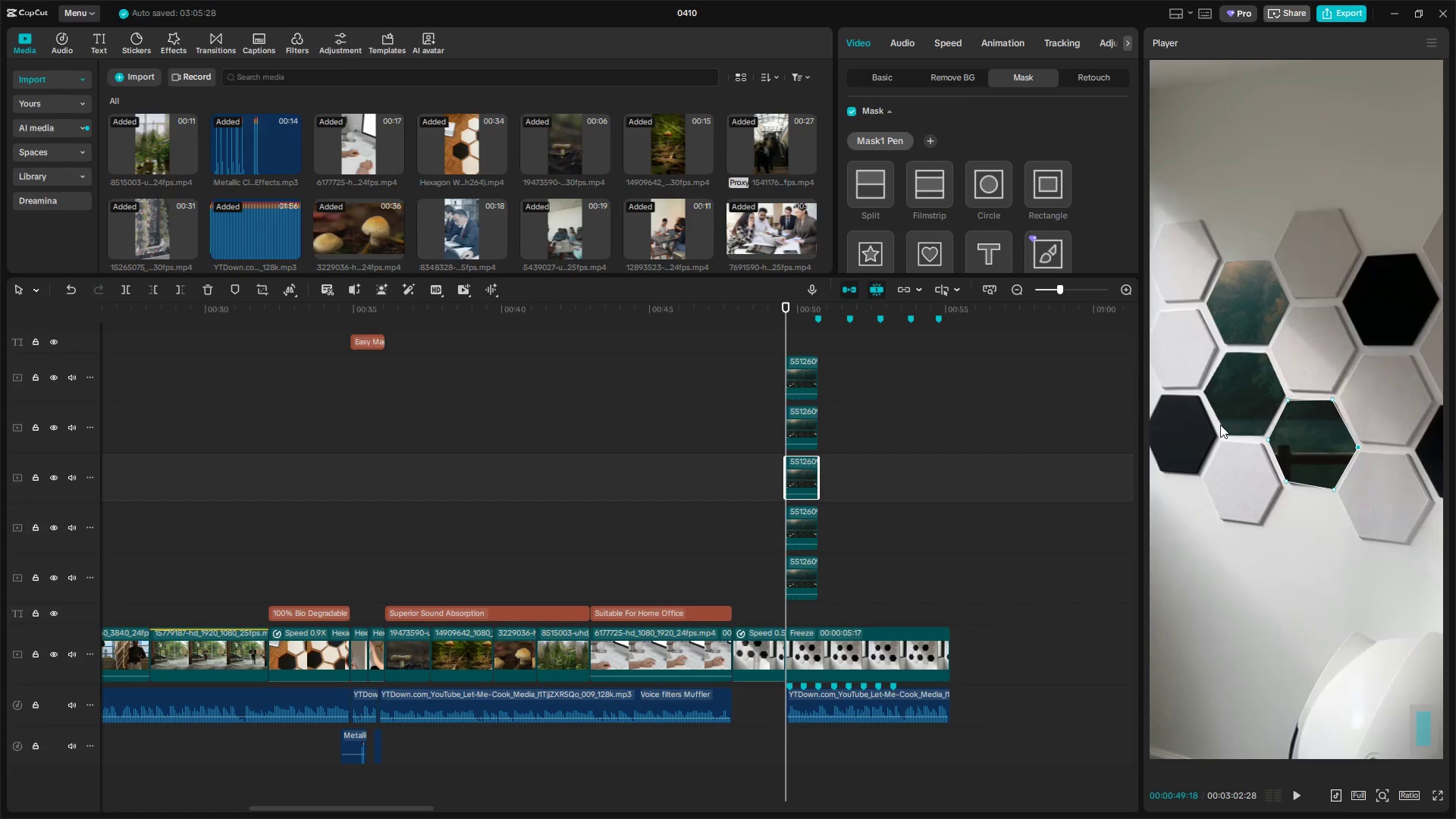 
left_click([797, 430])
 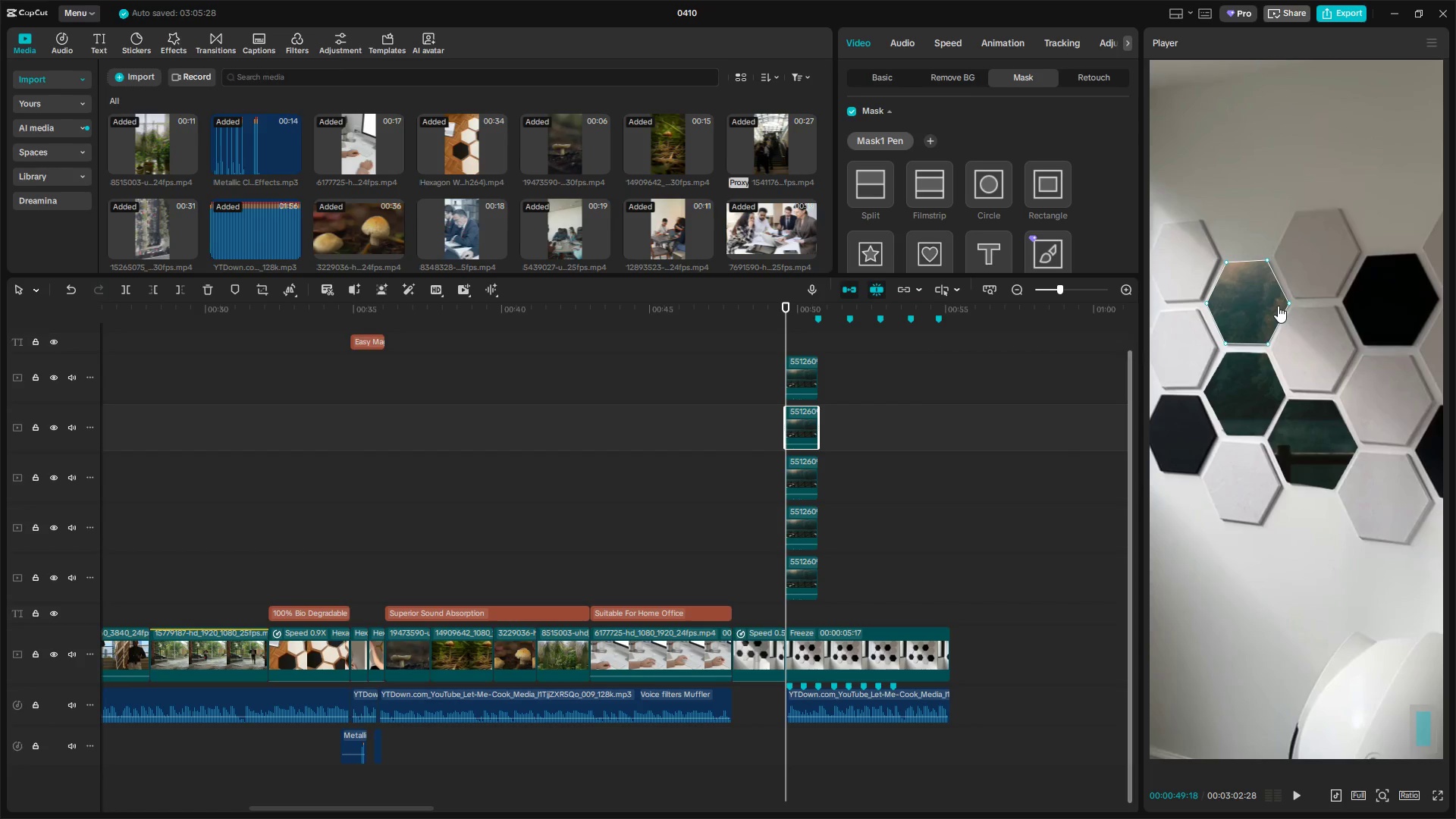 
left_click_drag(start_coordinate=[1291, 303], to_coordinate=[1432, 400])
 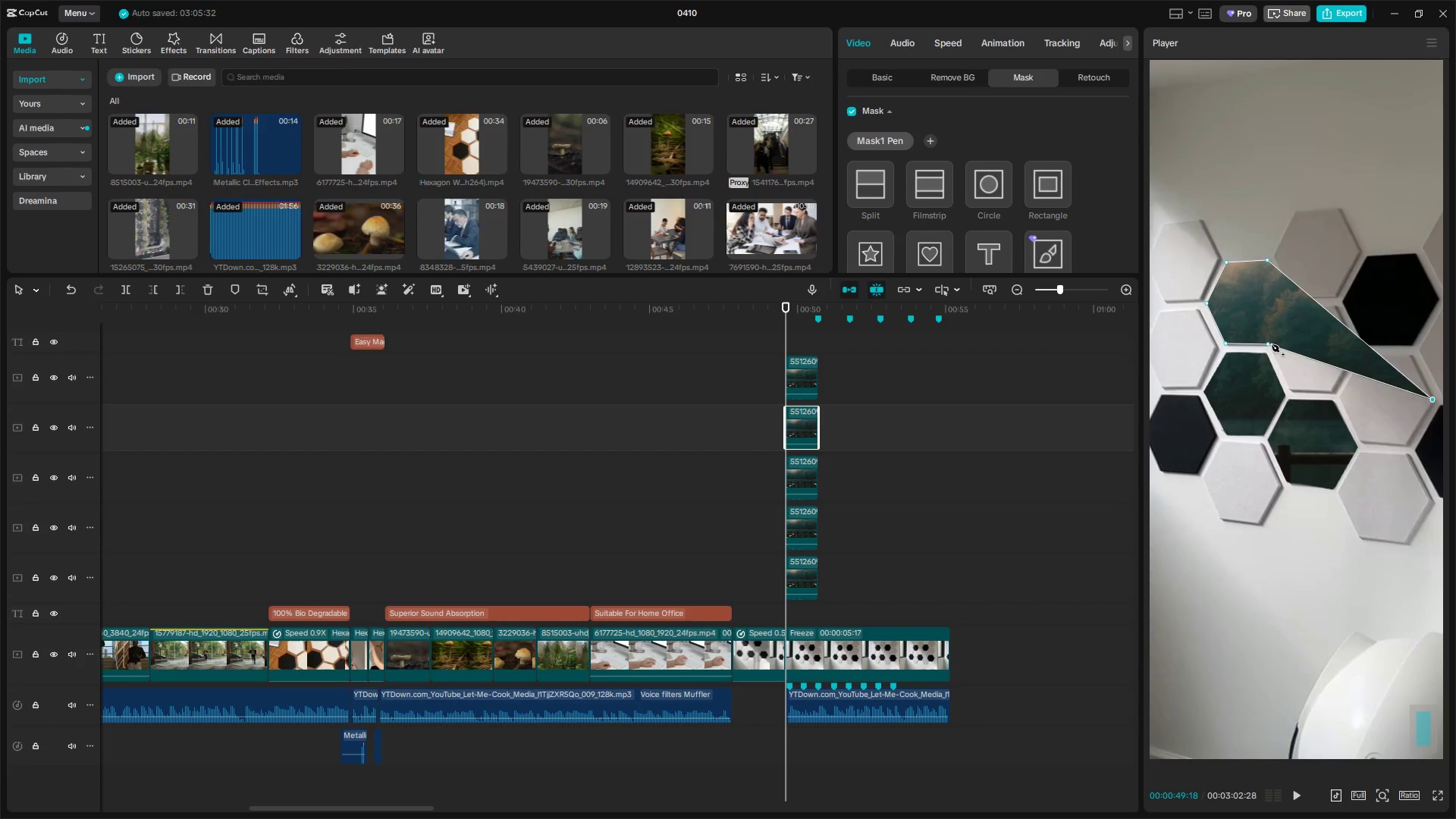 
left_click_drag(start_coordinate=[1269, 345], to_coordinate=[1408, 444])
 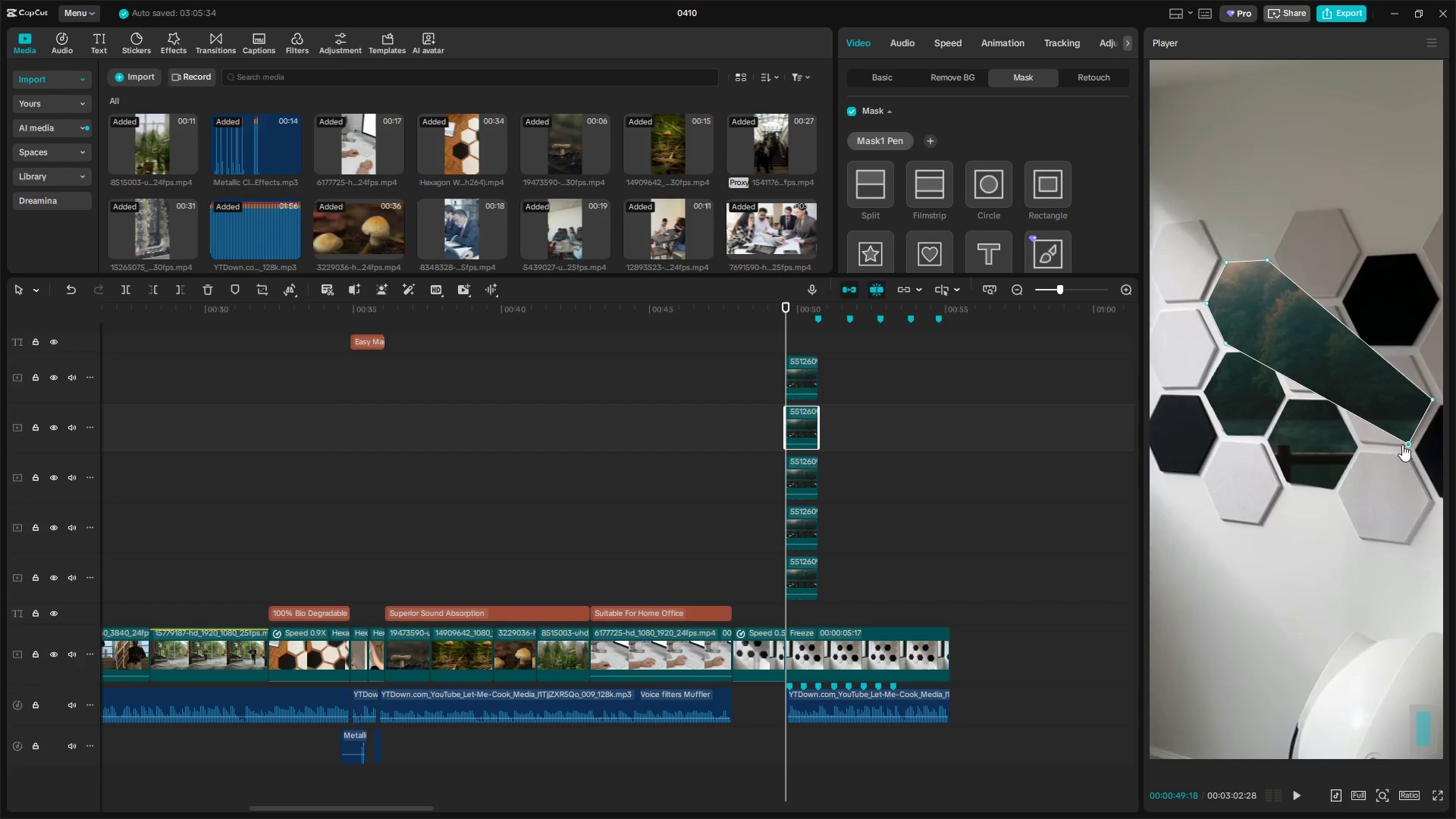 
hold_key(key=AltLeft, duration=1.52)
scroll: coordinate [1346, 492], scroll_direction: down, amount: 3.0
 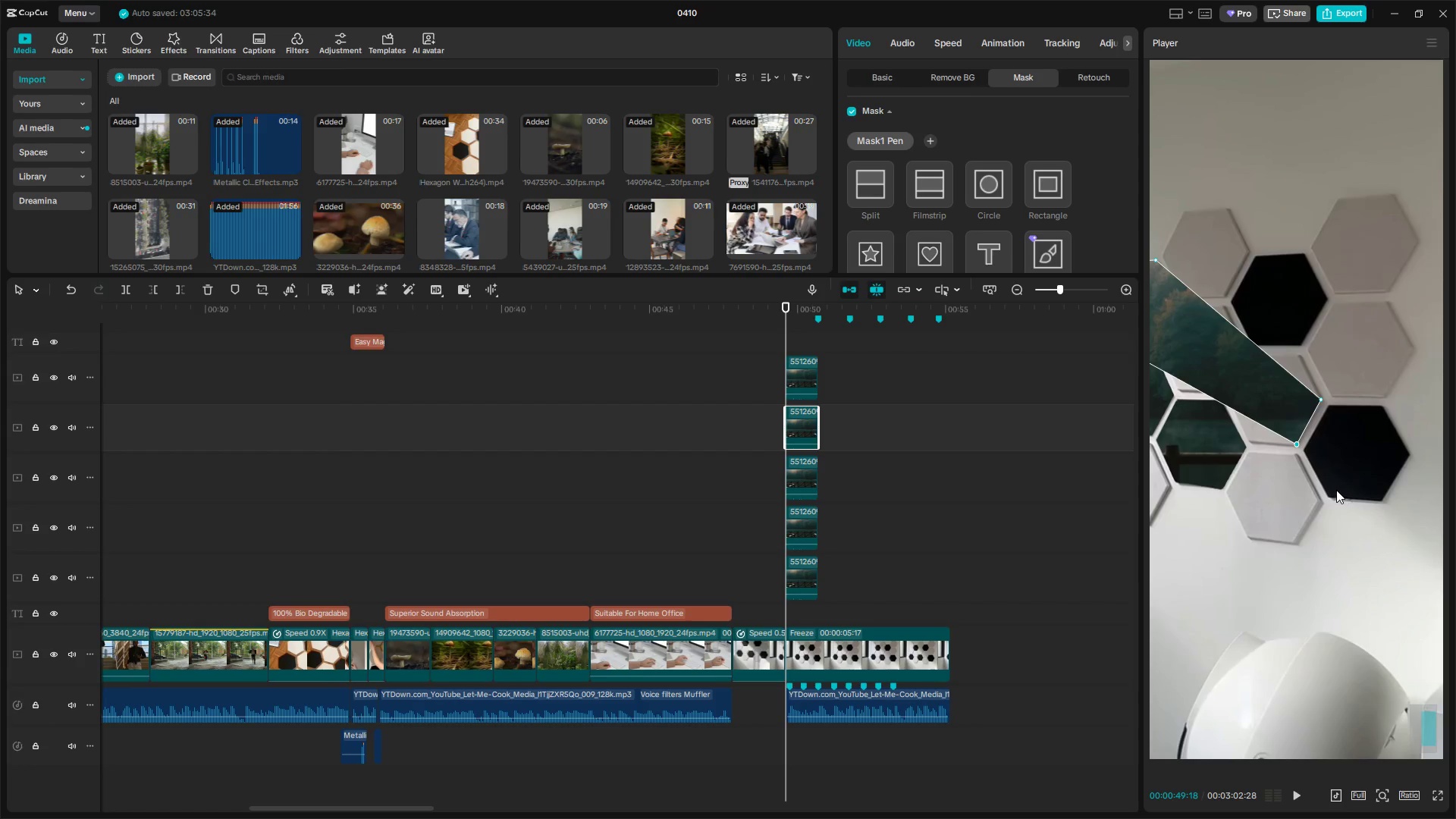 
hold_key(key=AltLeft, duration=0.53)
 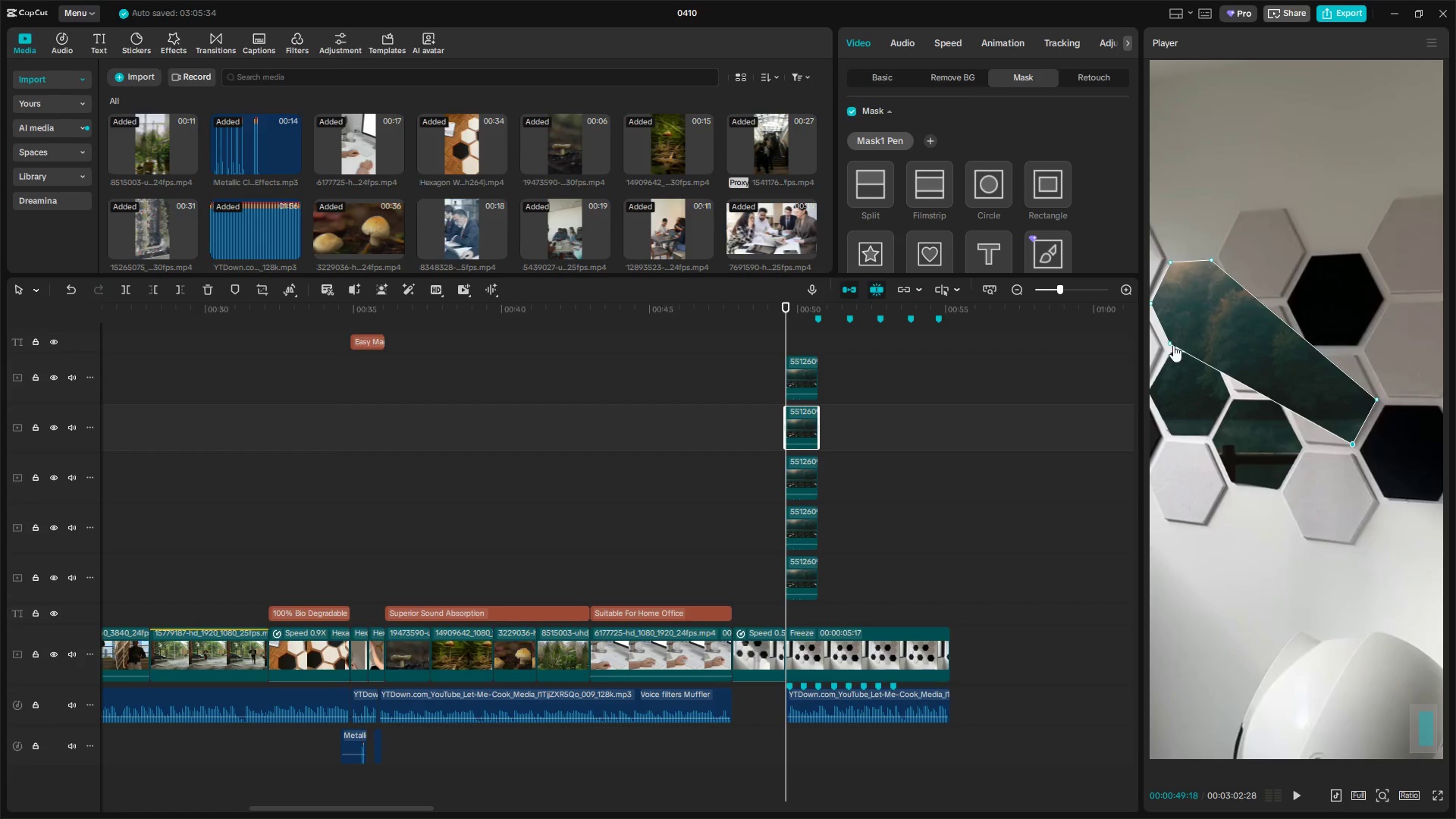 
scroll: coordinate [1336, 490], scroll_direction: up, amount: 3.0
 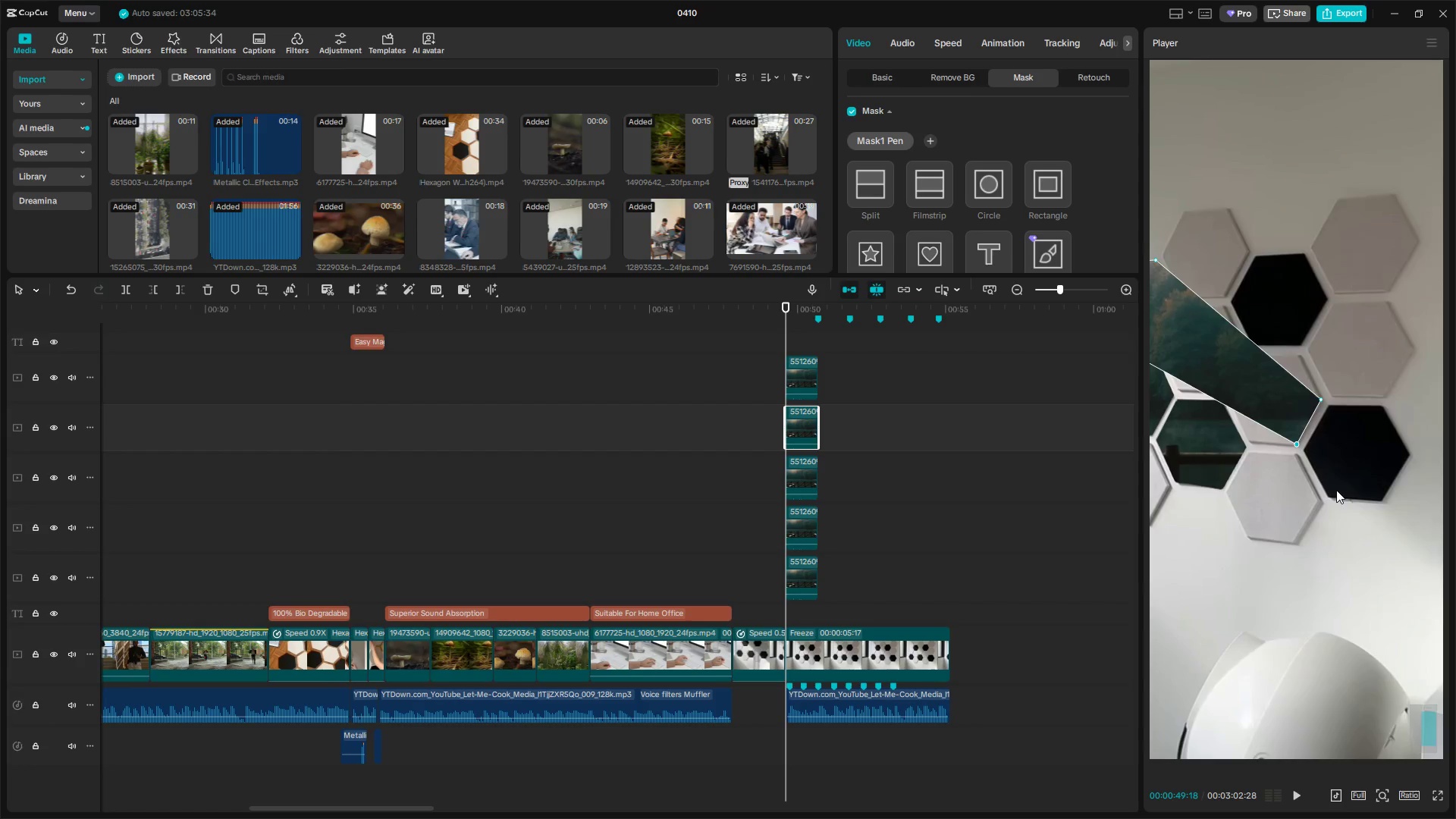 
left_click_drag(start_coordinate=[1172, 344], to_coordinate=[1307, 441])
 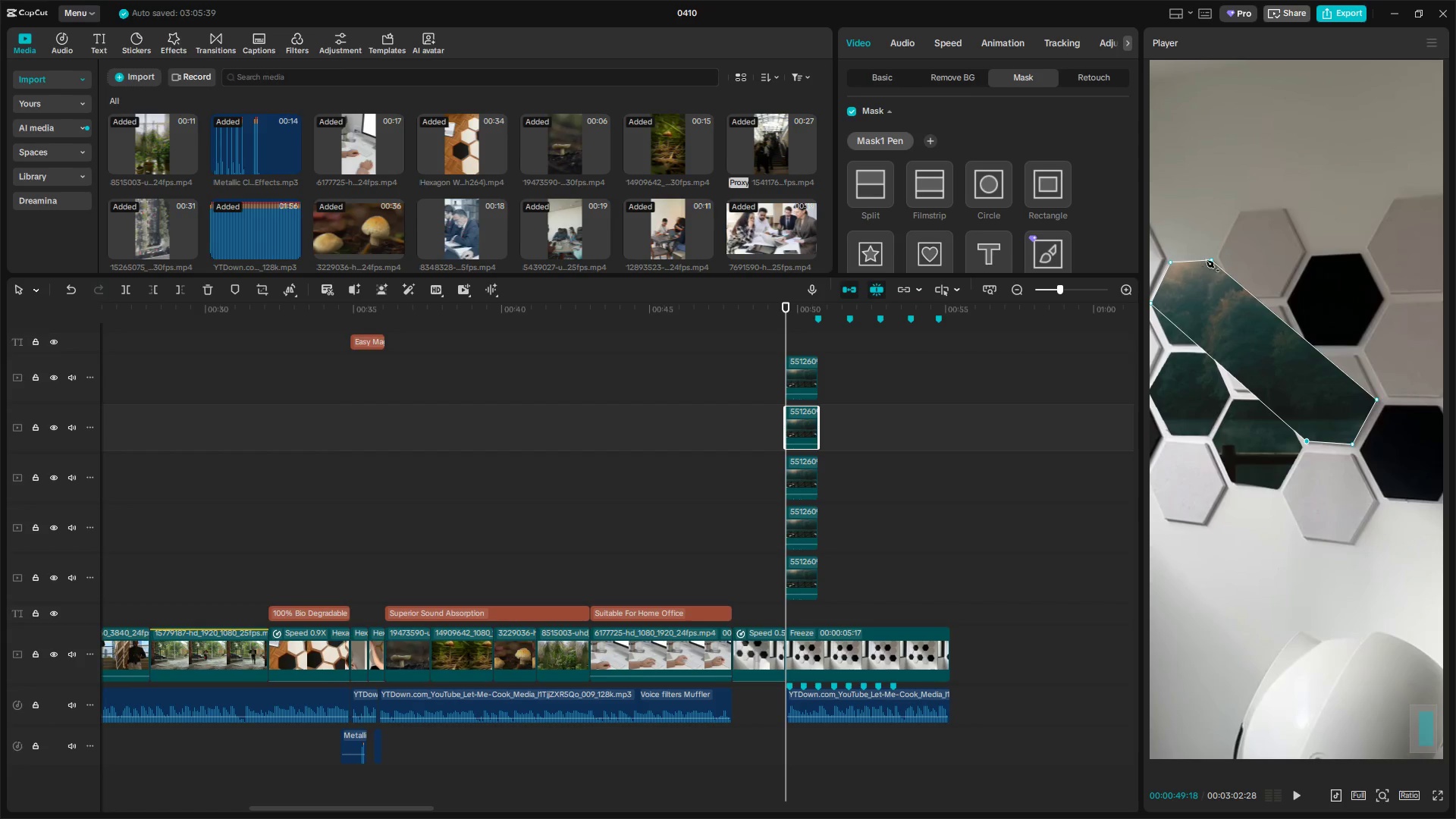 
left_click_drag(start_coordinate=[1213, 259], to_coordinate=[1356, 357])
 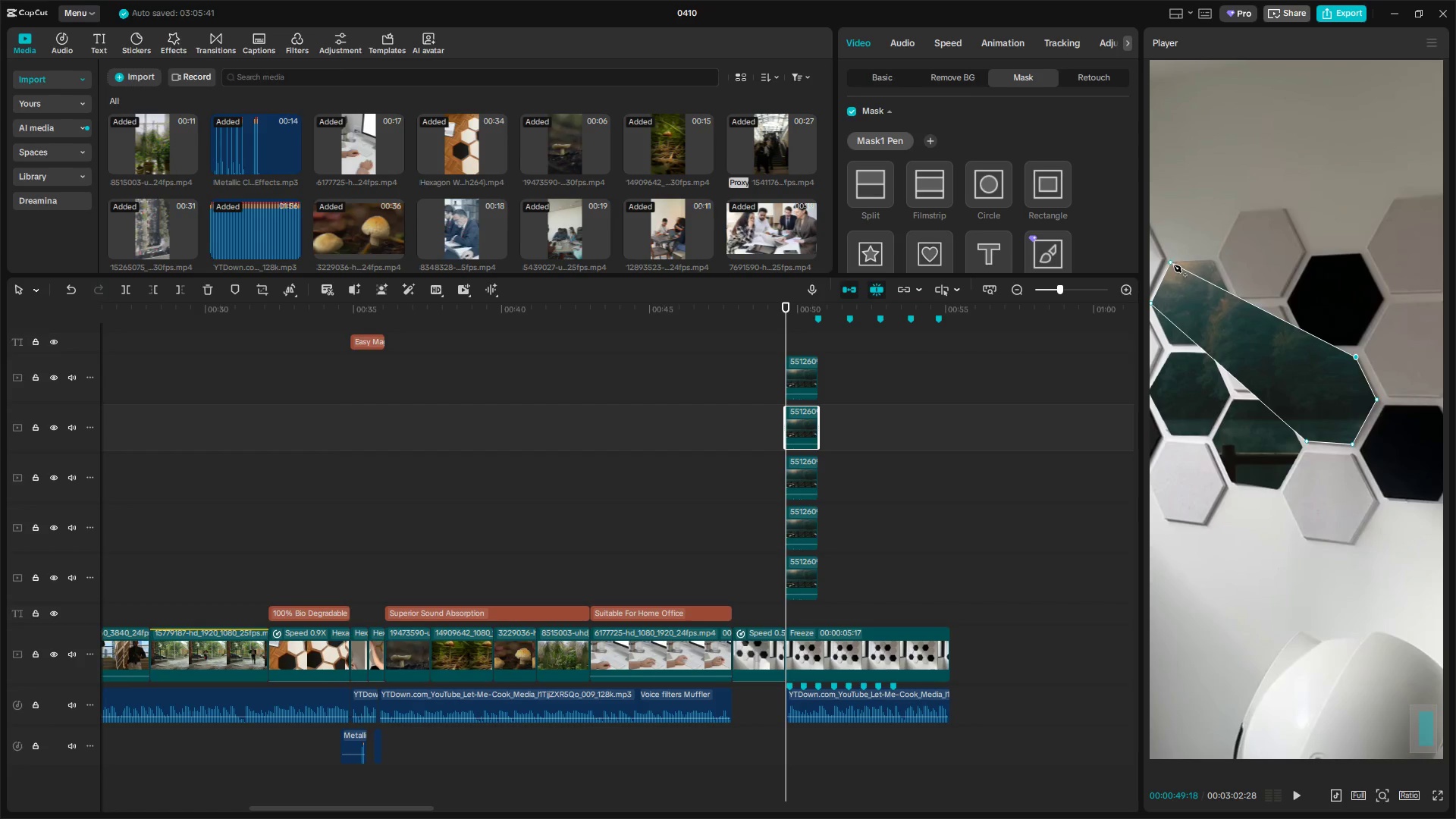 
left_click_drag(start_coordinate=[1172, 265], to_coordinate=[1305, 356])
 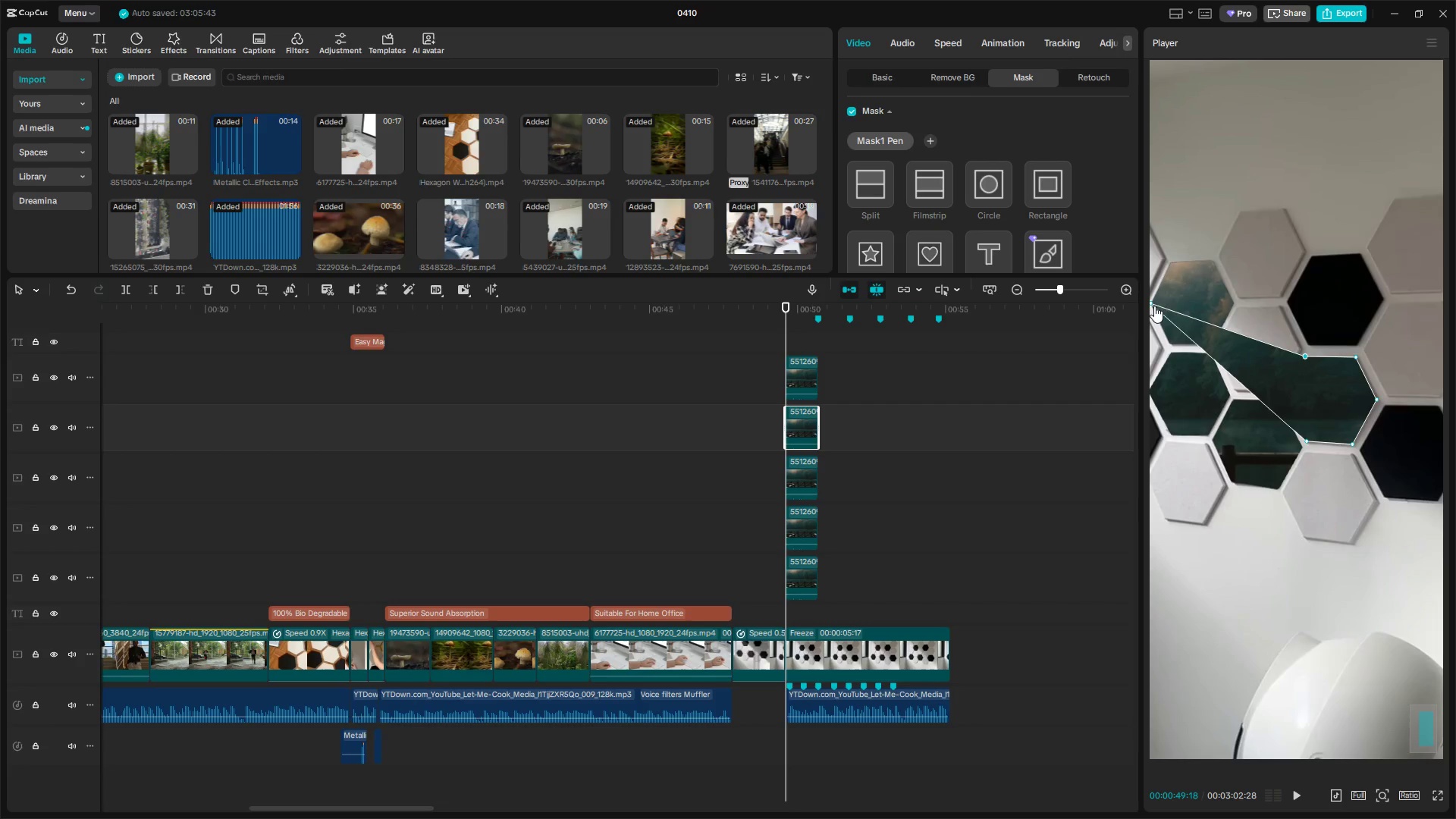 
left_click_drag(start_coordinate=[1154, 306], to_coordinate=[1285, 394])
 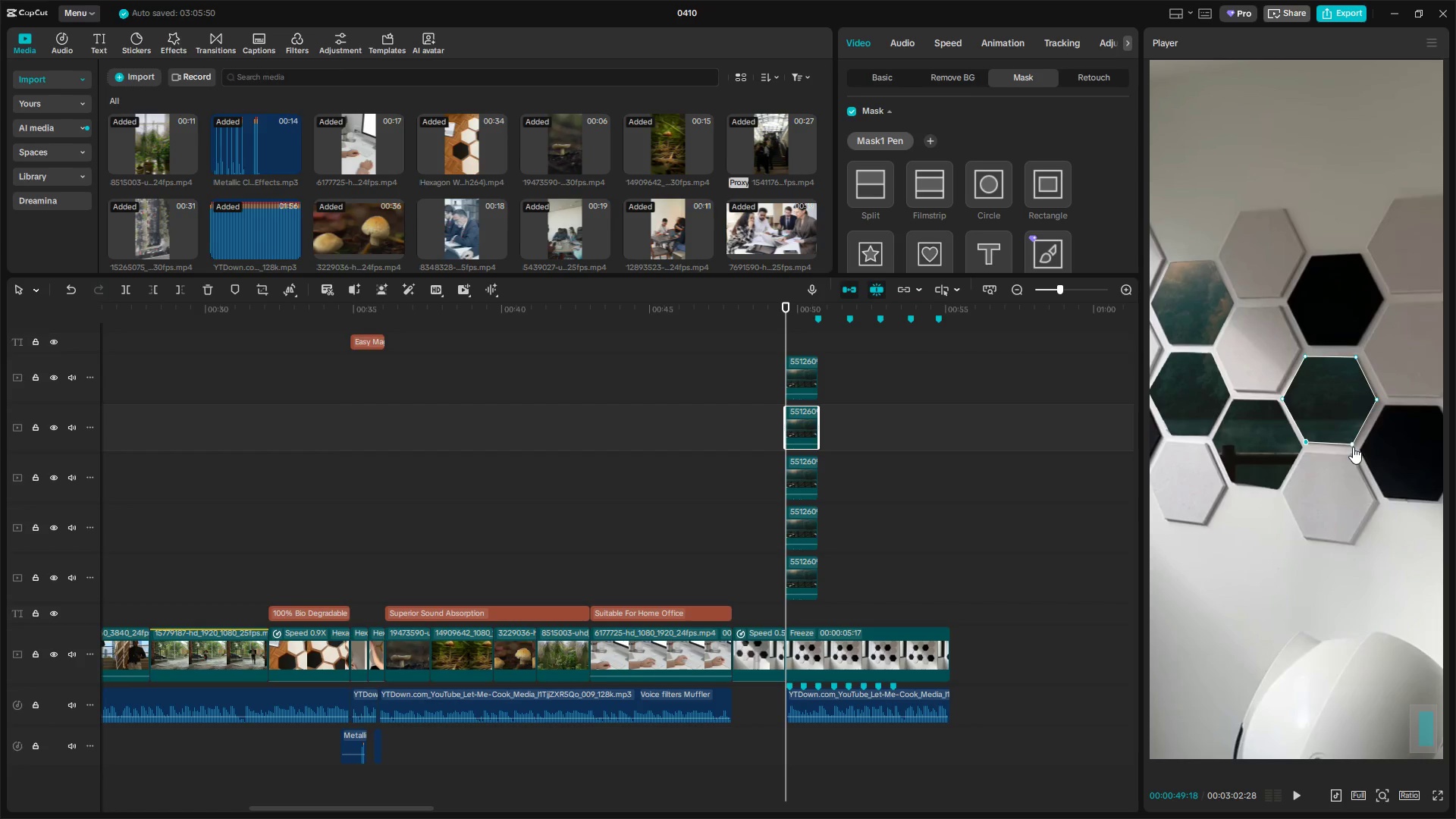 
wait(6.48)
 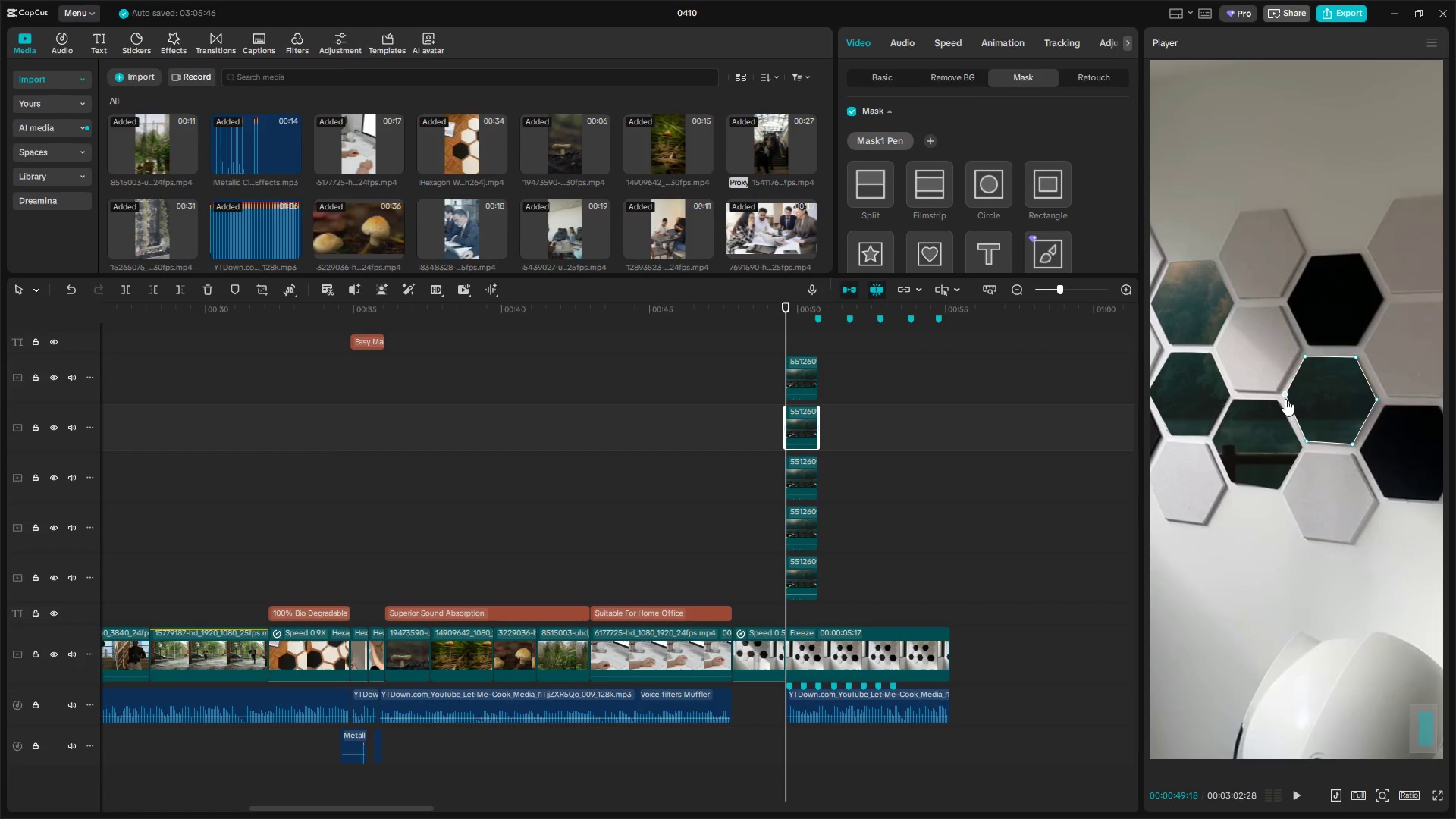 
left_click_drag(start_coordinate=[1357, 360], to_coordinate=[1357, 356])
 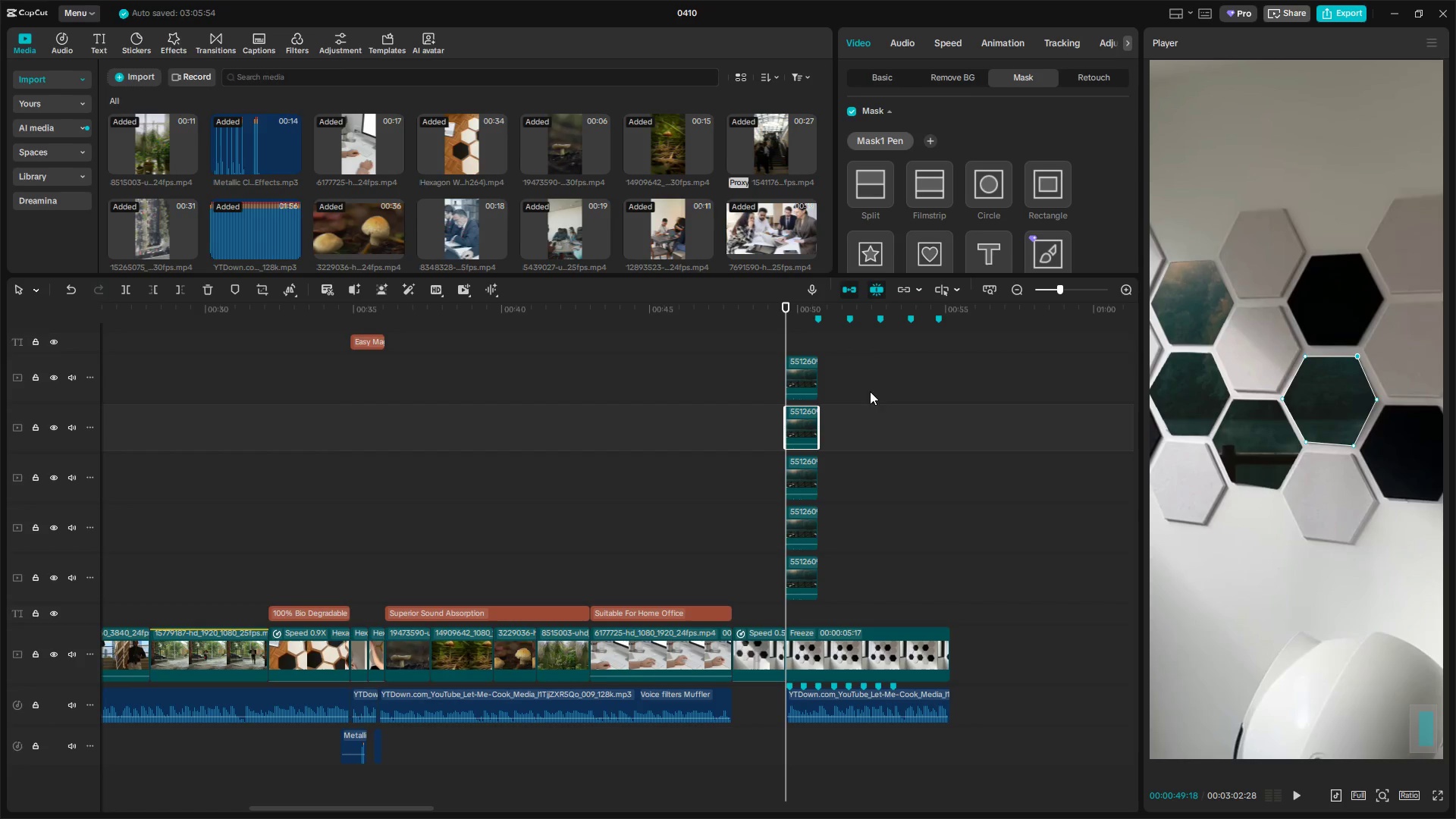 
left_click([797, 380])
 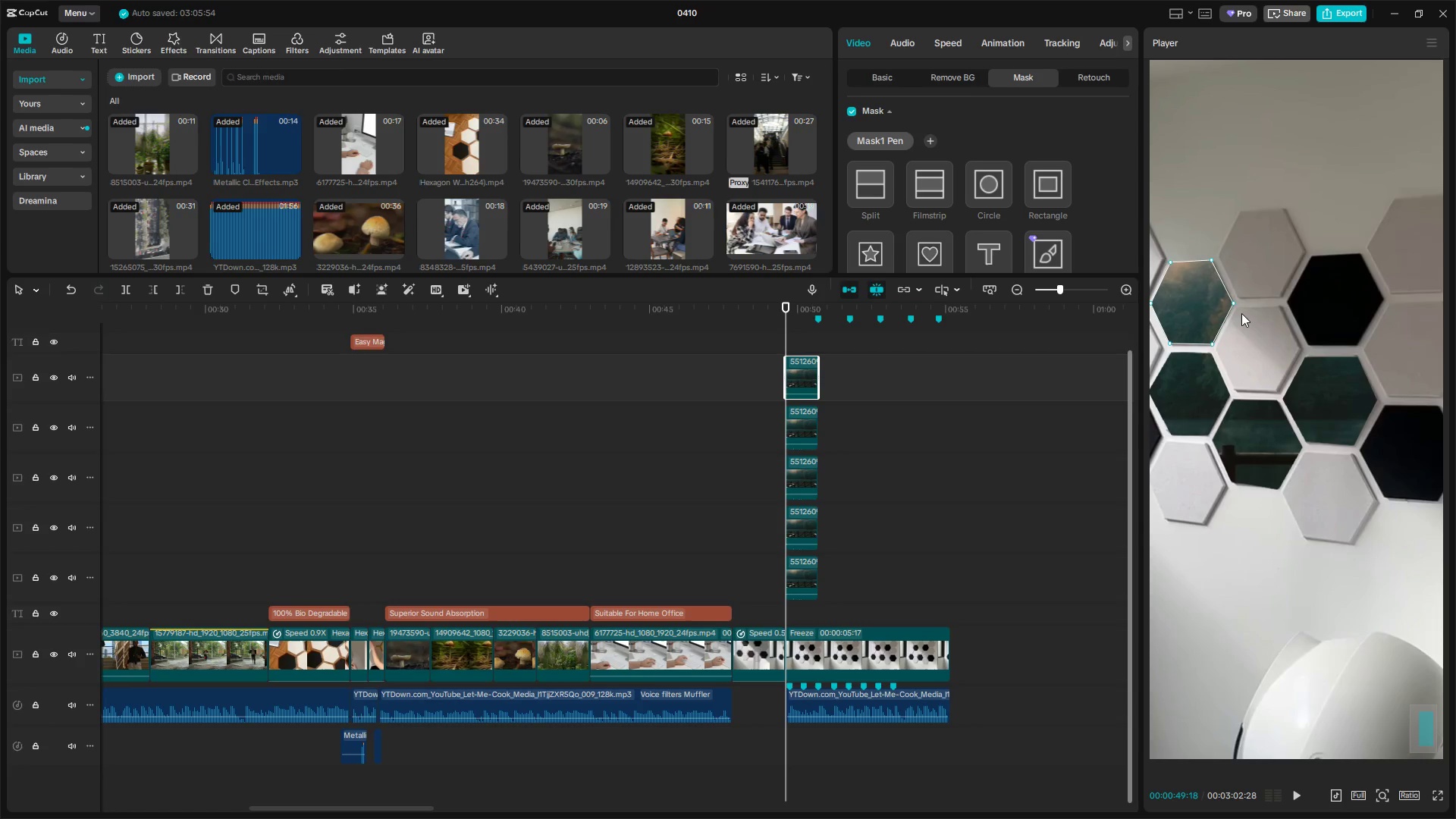 
left_click_drag(start_coordinate=[1232, 301], to_coordinate=[1385, 299])
 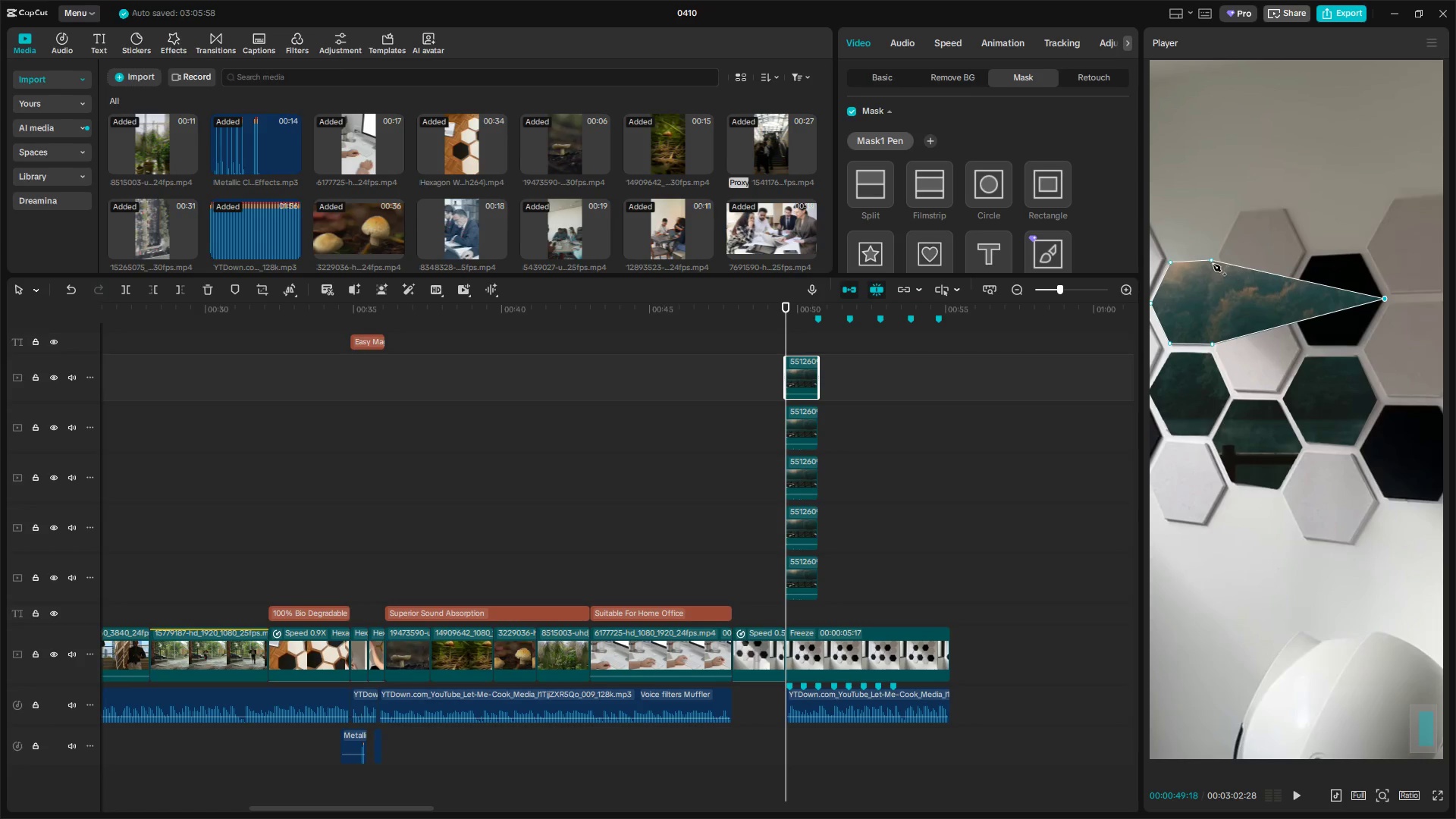 
left_click_drag(start_coordinate=[1215, 262], to_coordinate=[1360, 253])
 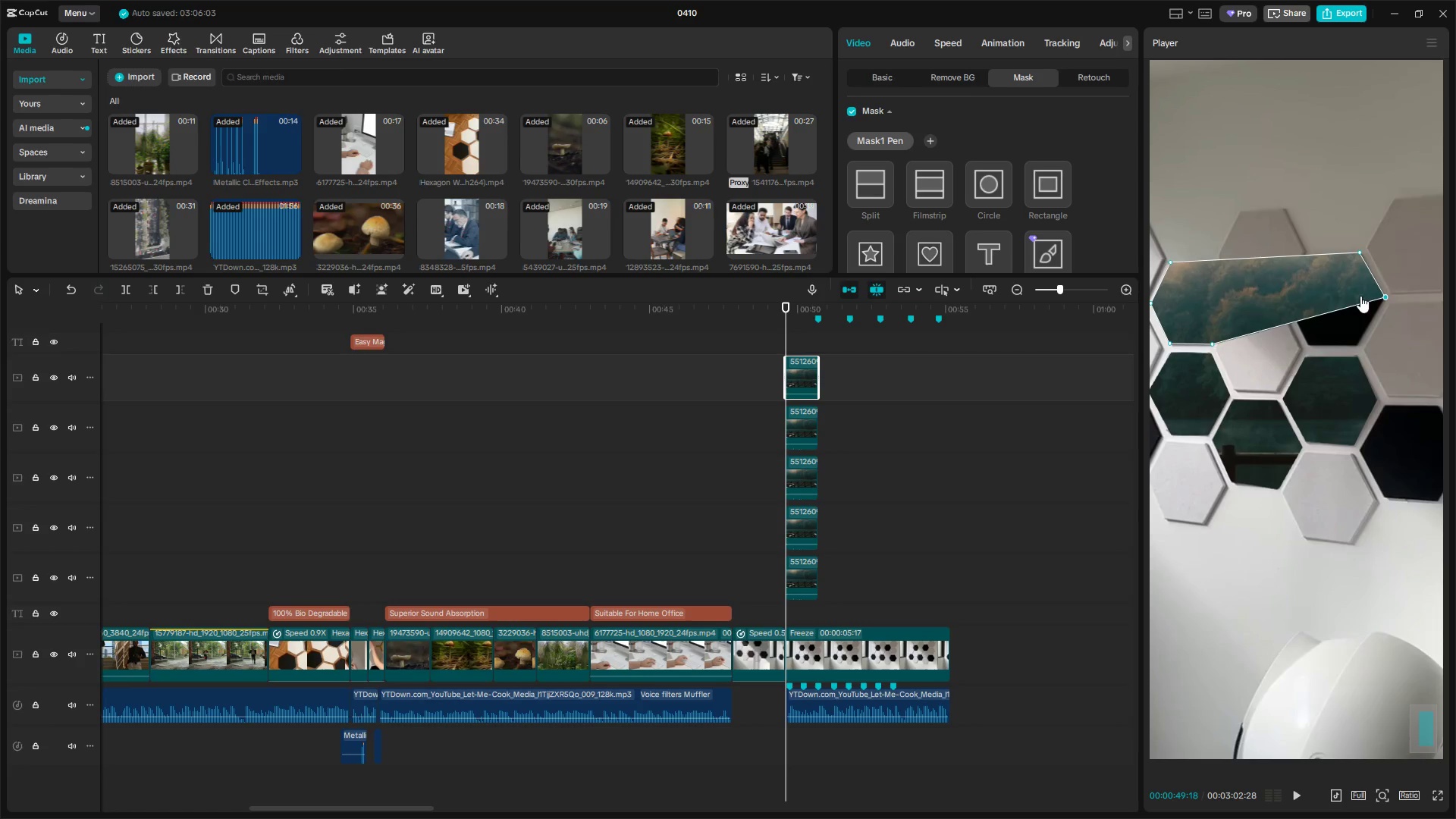 
left_click_drag(start_coordinate=[1172, 262], to_coordinate=[1311, 255])
 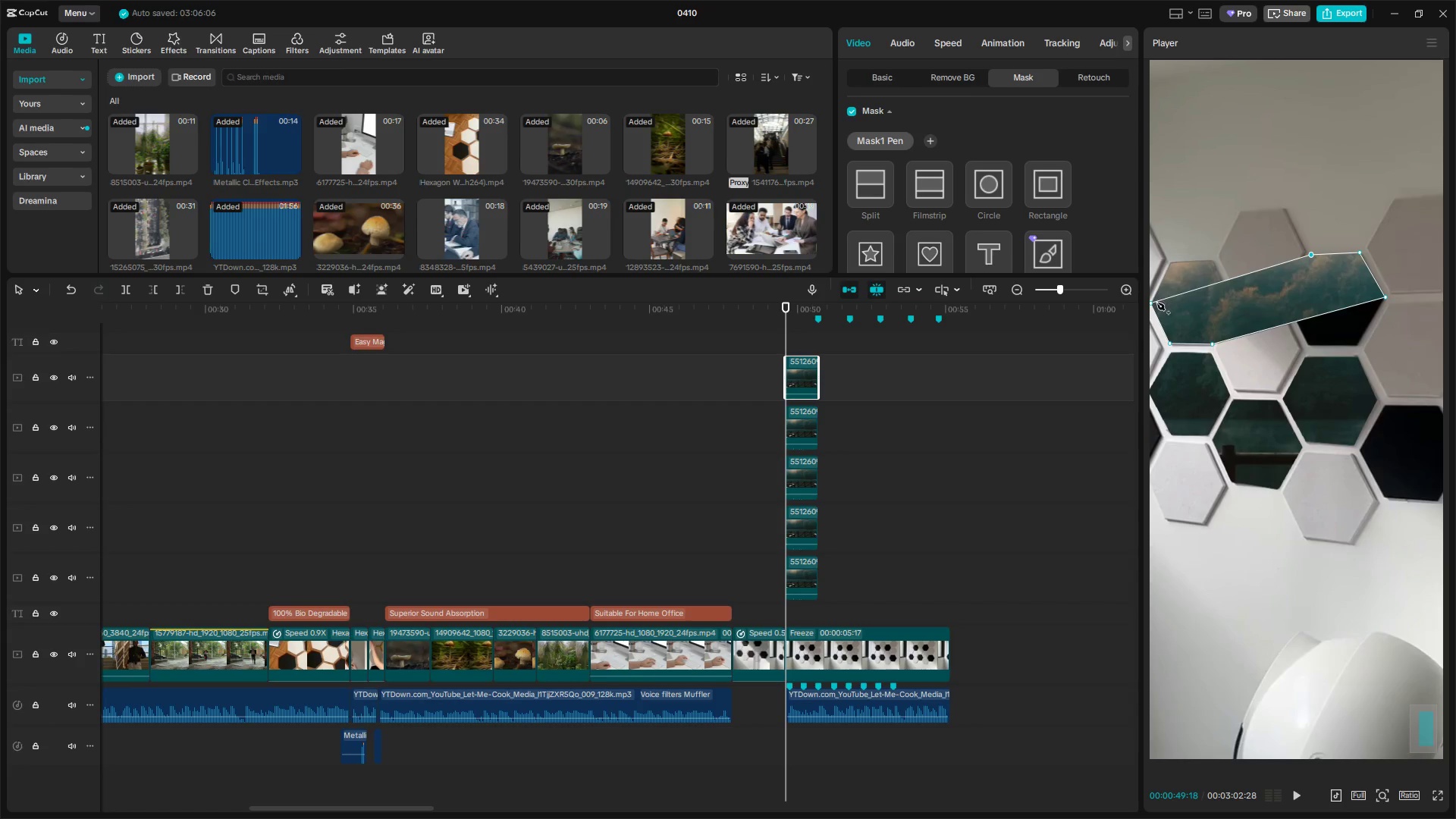 
left_click_drag(start_coordinate=[1155, 307], to_coordinate=[1174, 321])
 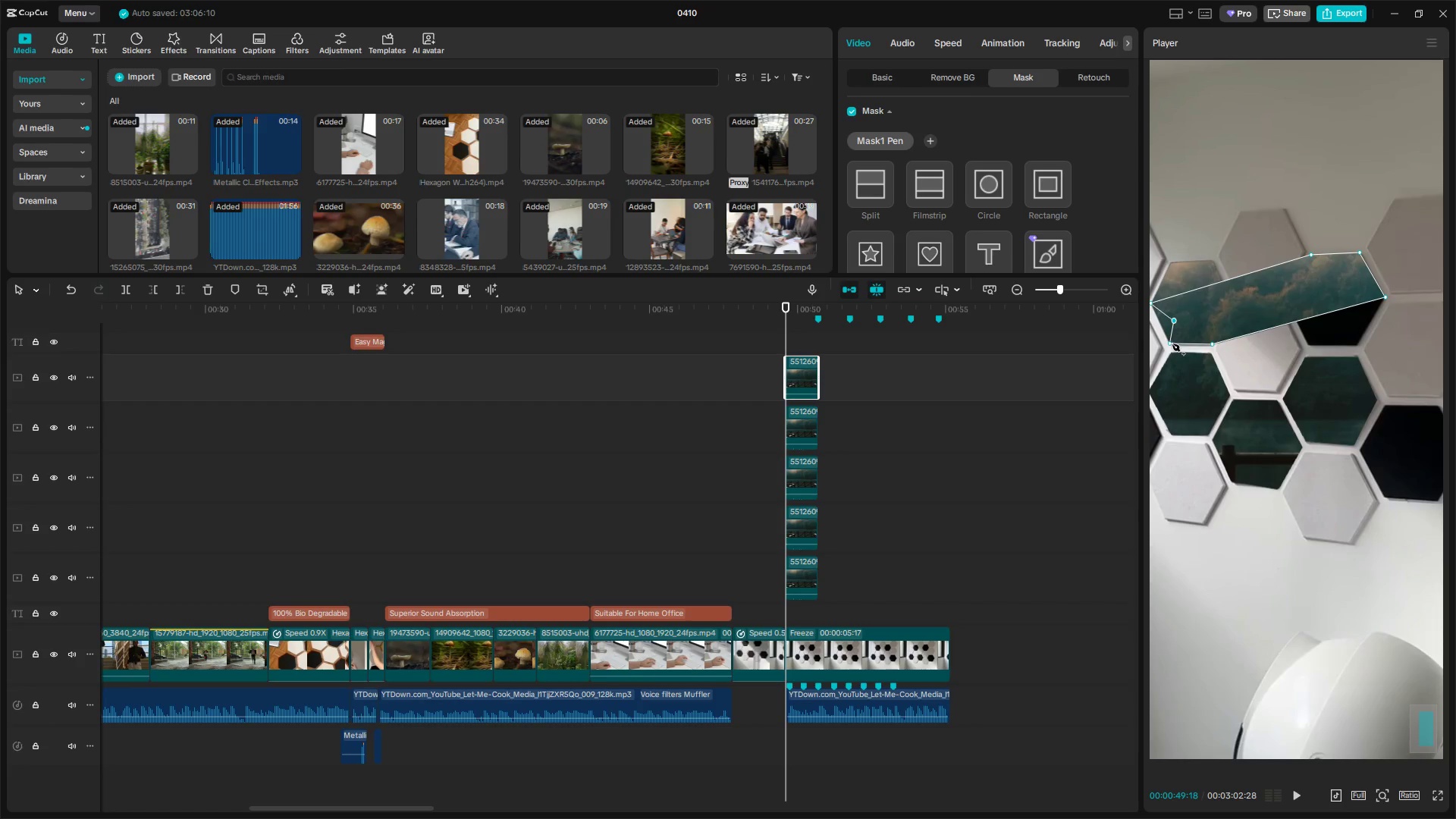 
left_click_drag(start_coordinate=[1173, 345], to_coordinate=[1190, 337])
 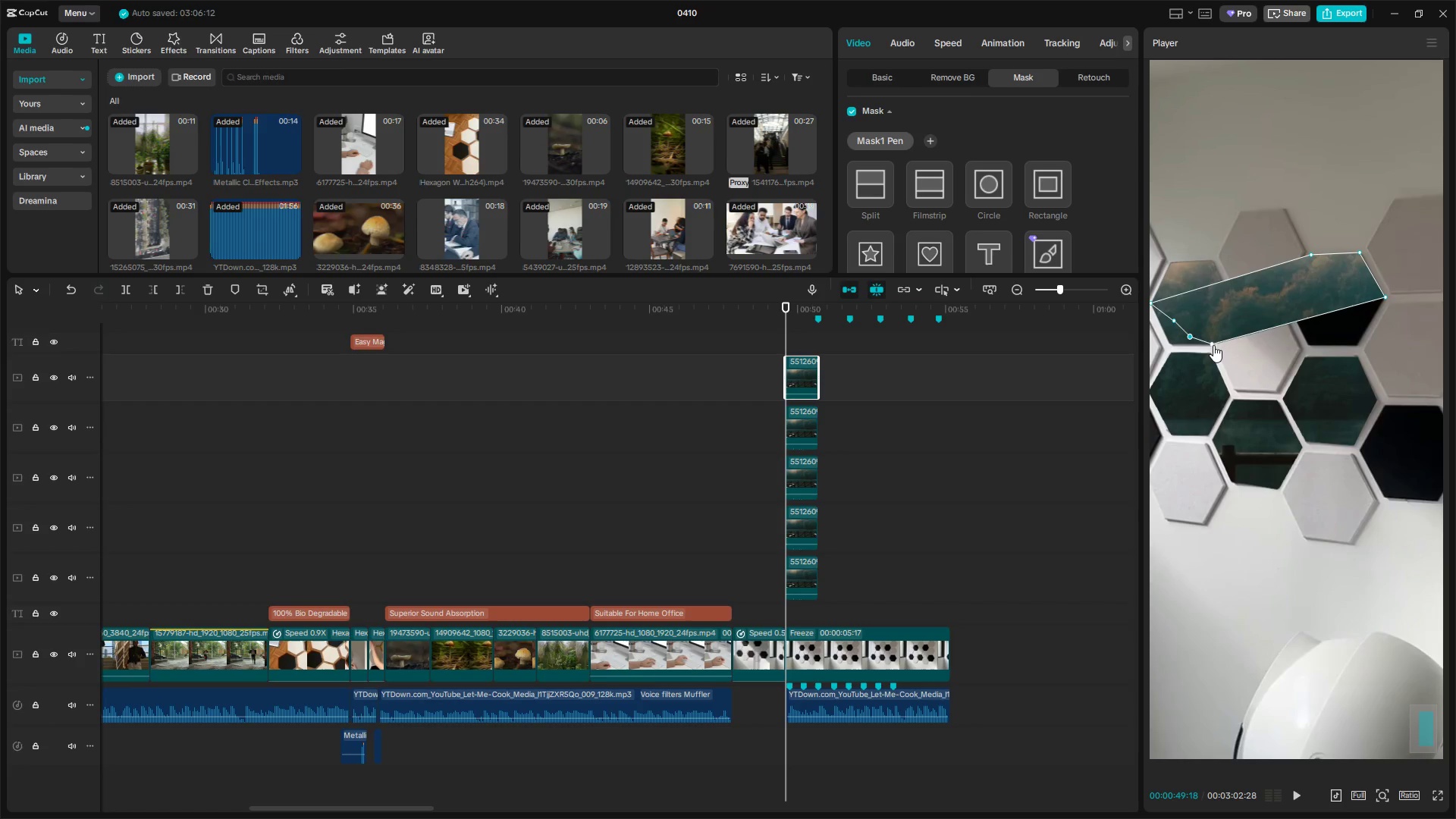 
left_click_drag(start_coordinate=[1215, 345], to_coordinate=[1360, 344])
 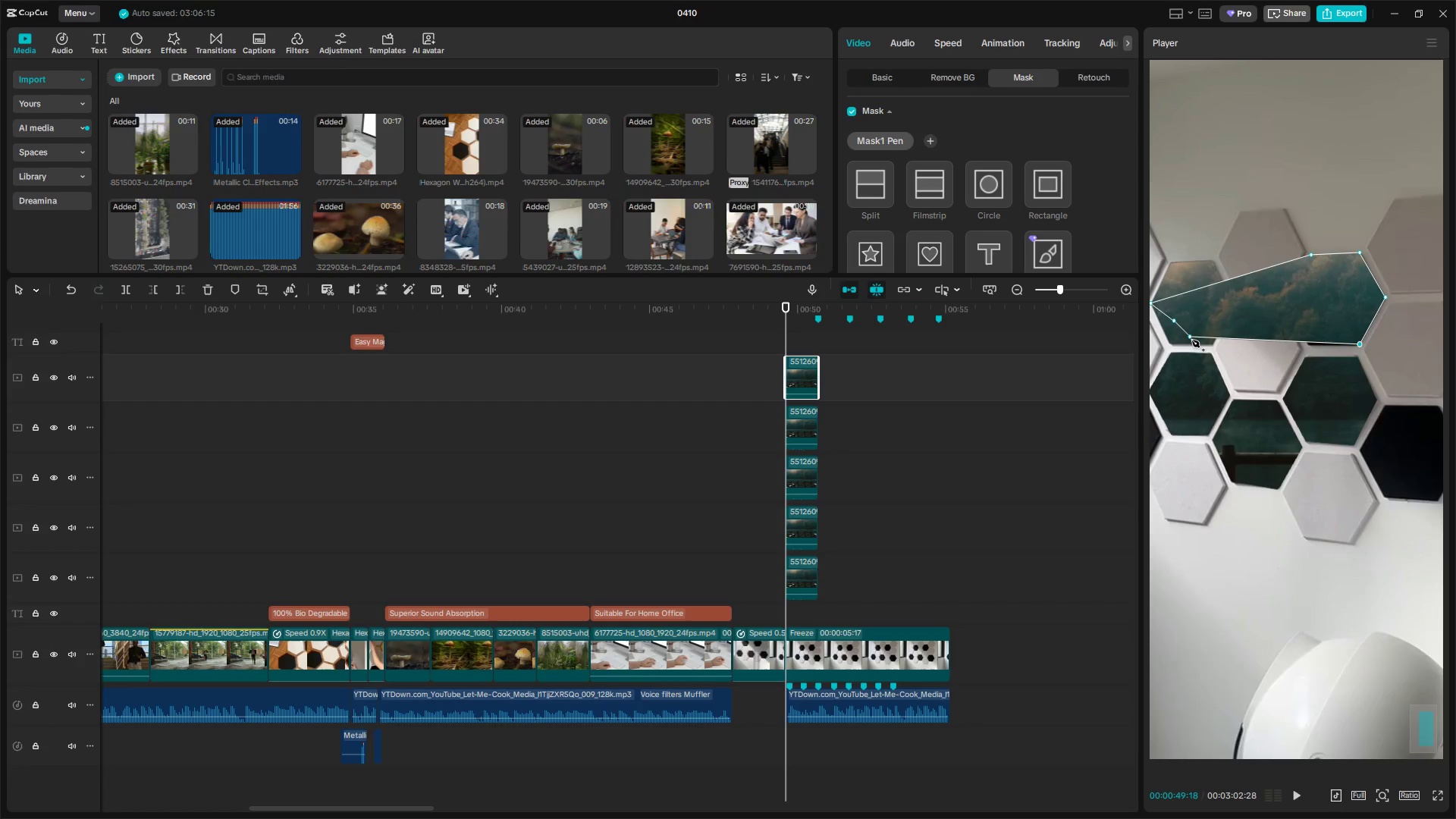 
left_click_drag(start_coordinate=[1194, 340], to_coordinate=[1285, 321])
 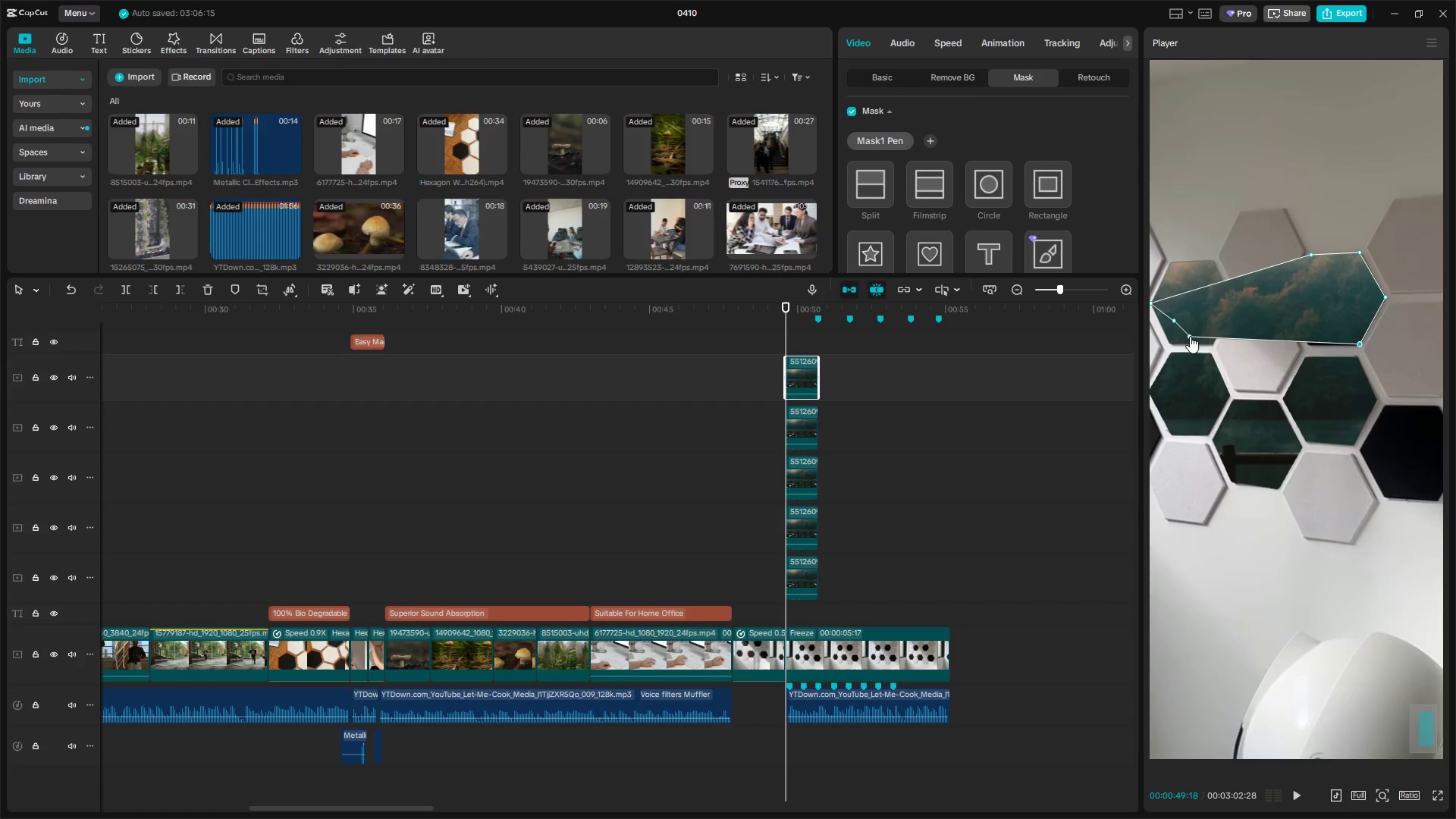 
left_click_drag(start_coordinate=[1190, 336], to_coordinate=[1313, 345])
 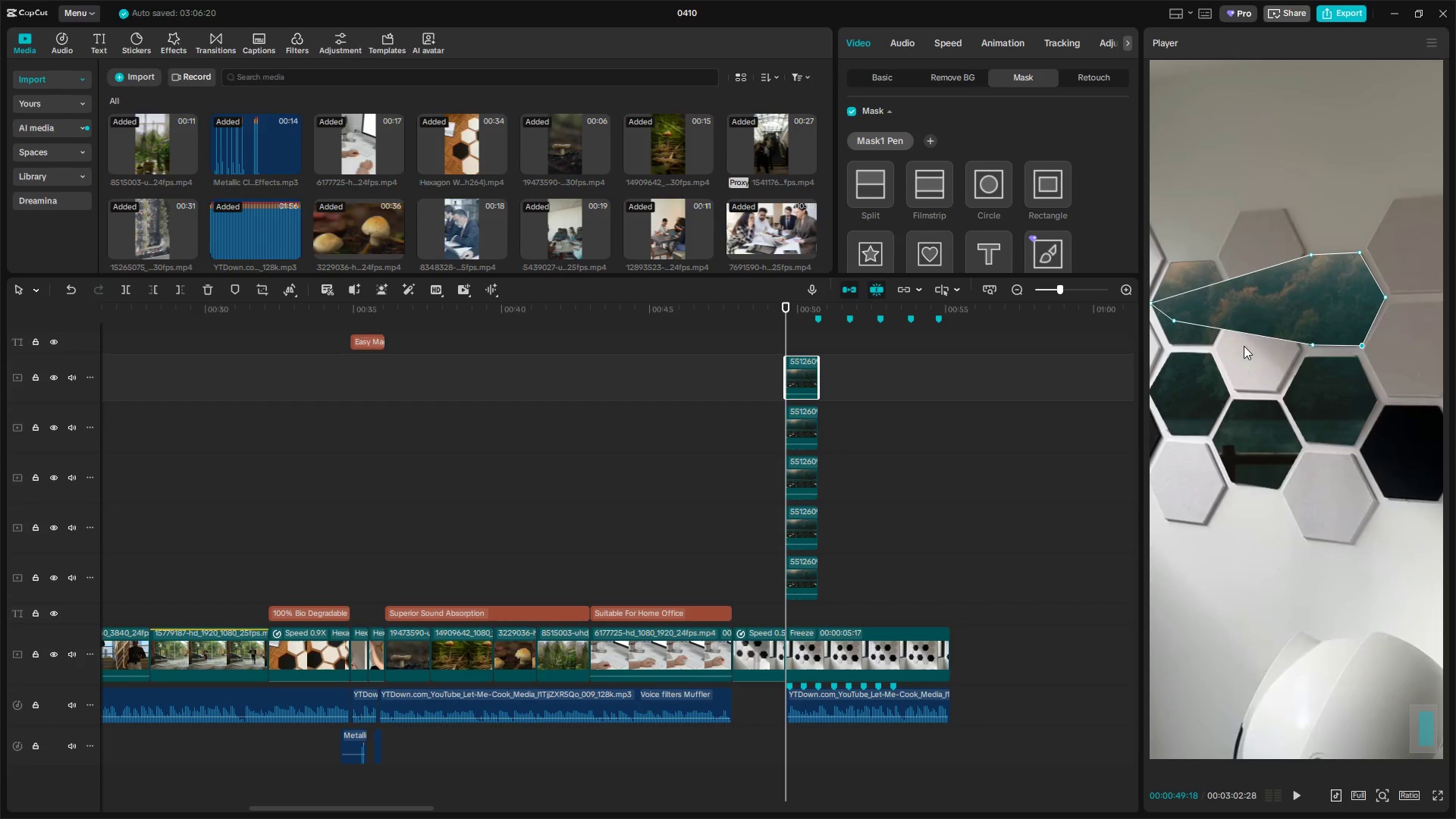 
left_click_drag(start_coordinate=[1178, 325], to_coordinate=[1280, 319])
 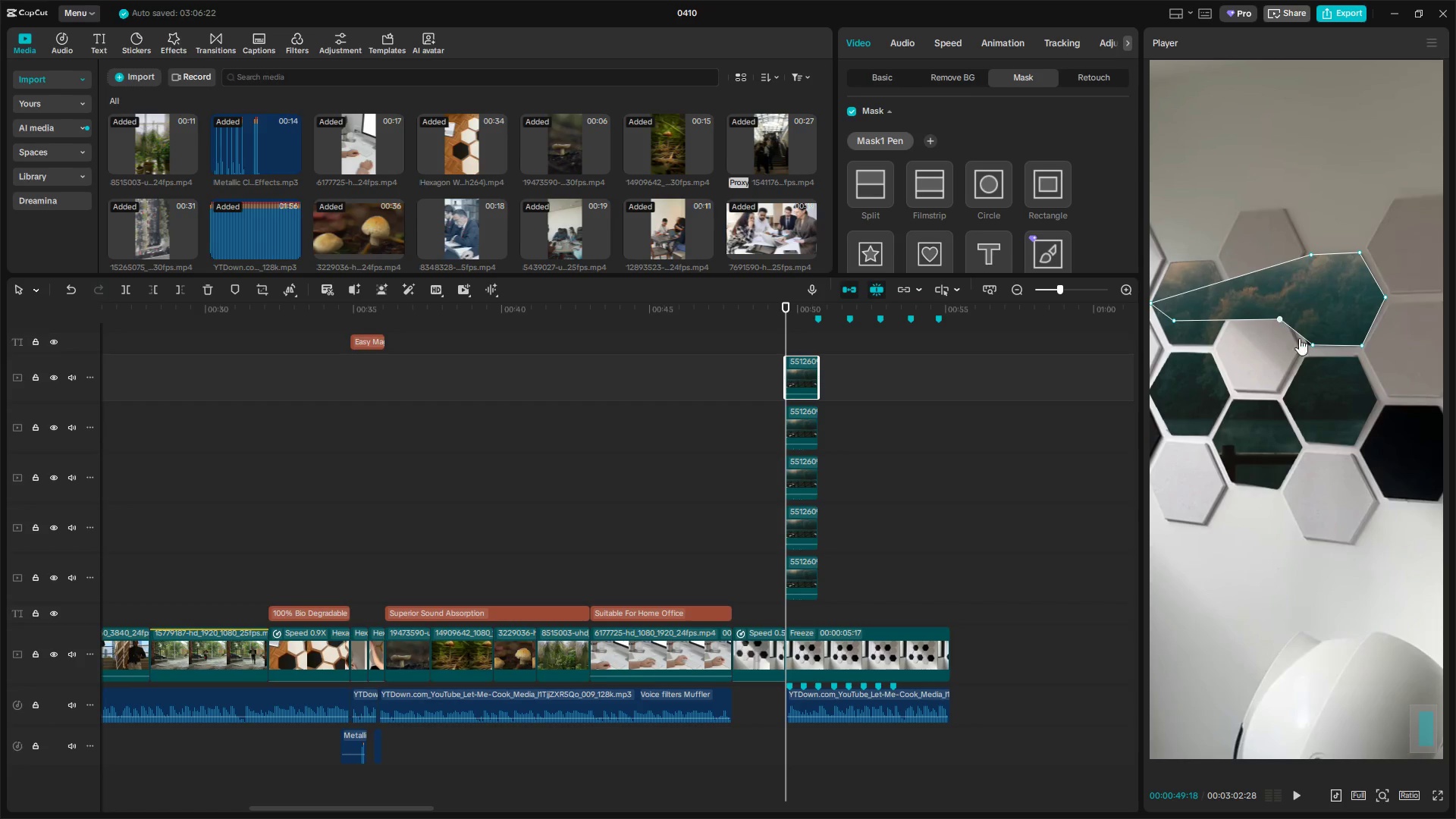 
key(Control+Z)
 